 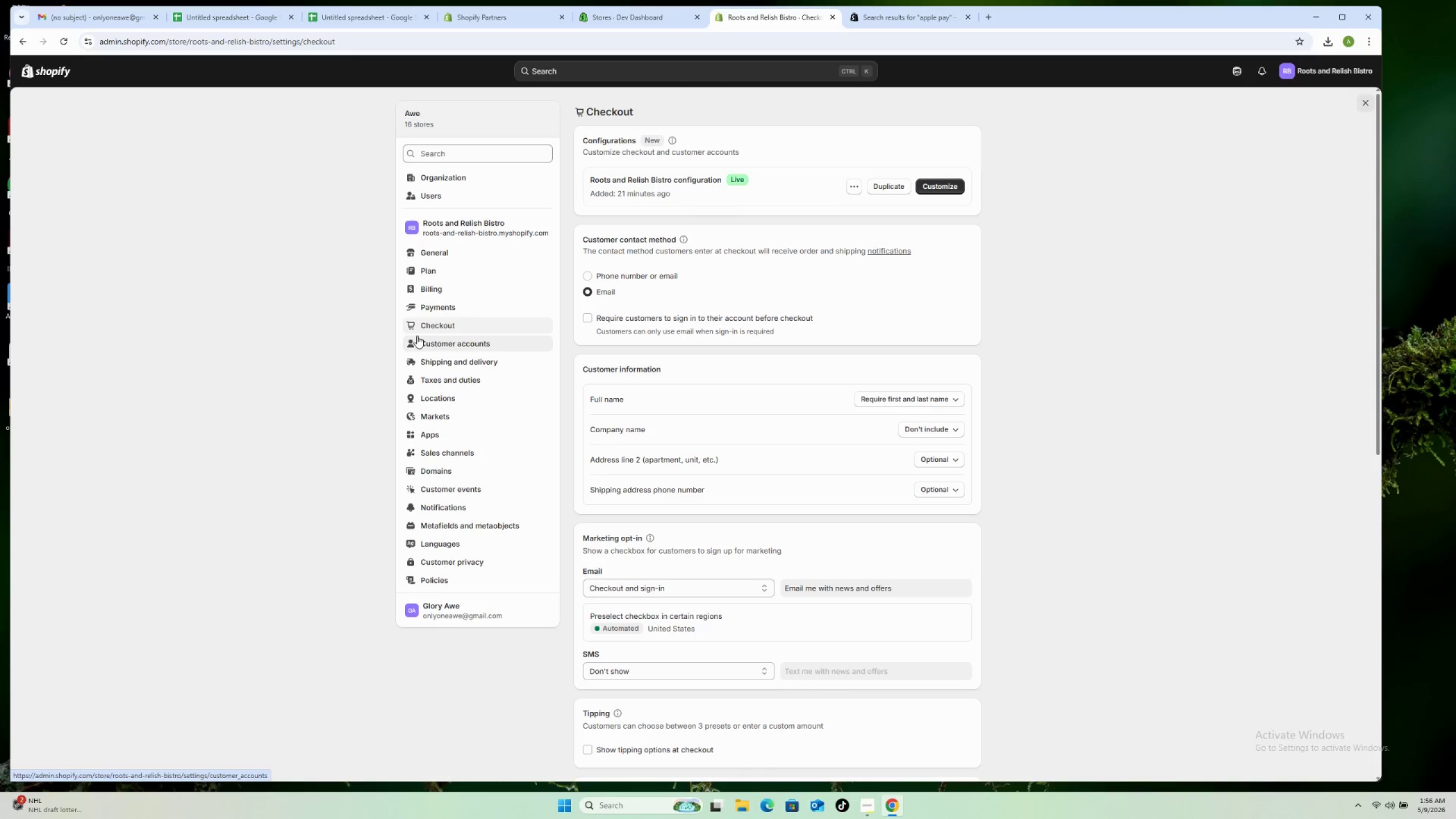 
scroll: coordinate [660, 506], scroll_direction: down, amount: 6.0
 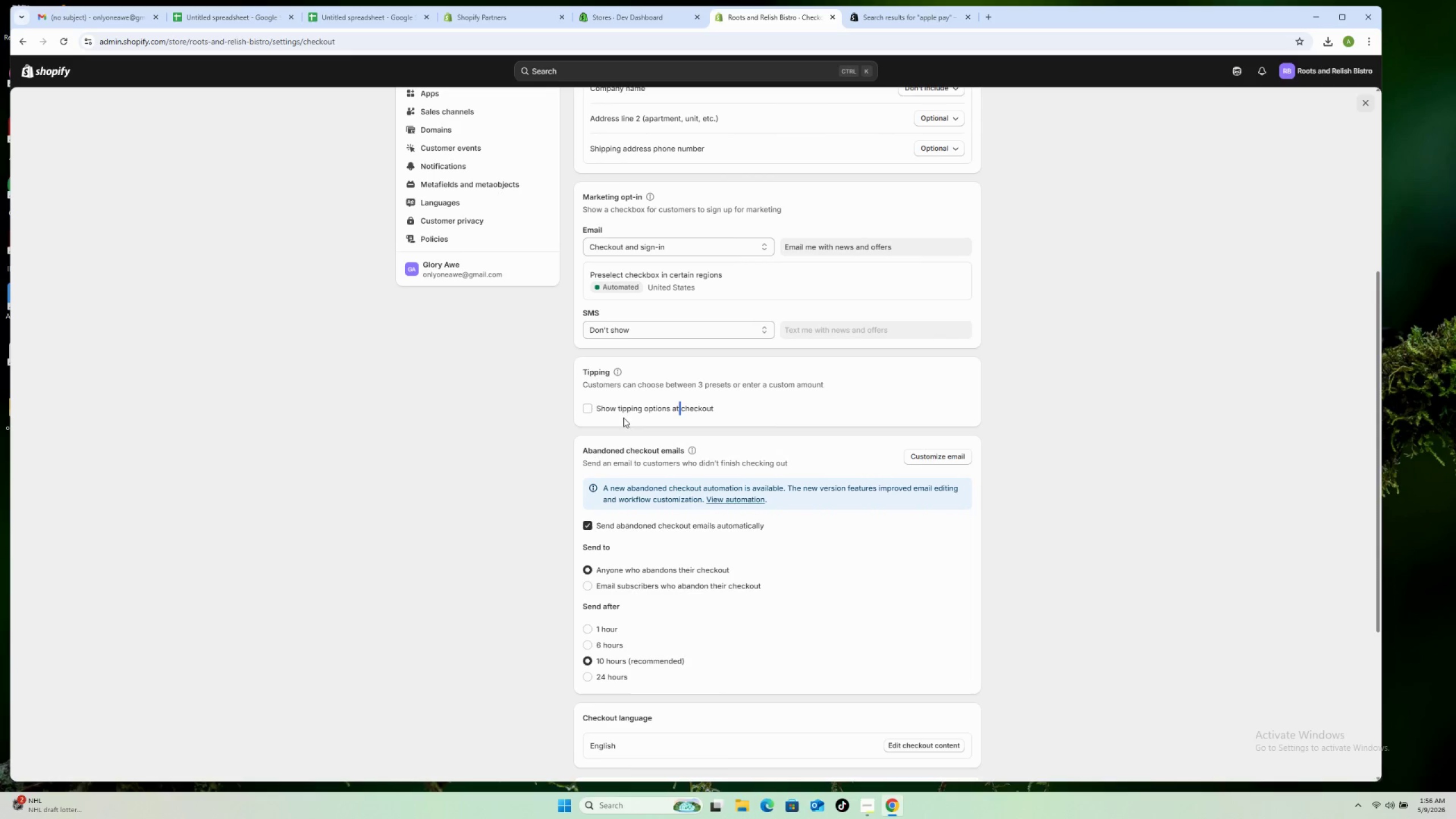 
left_click([623, 405])
 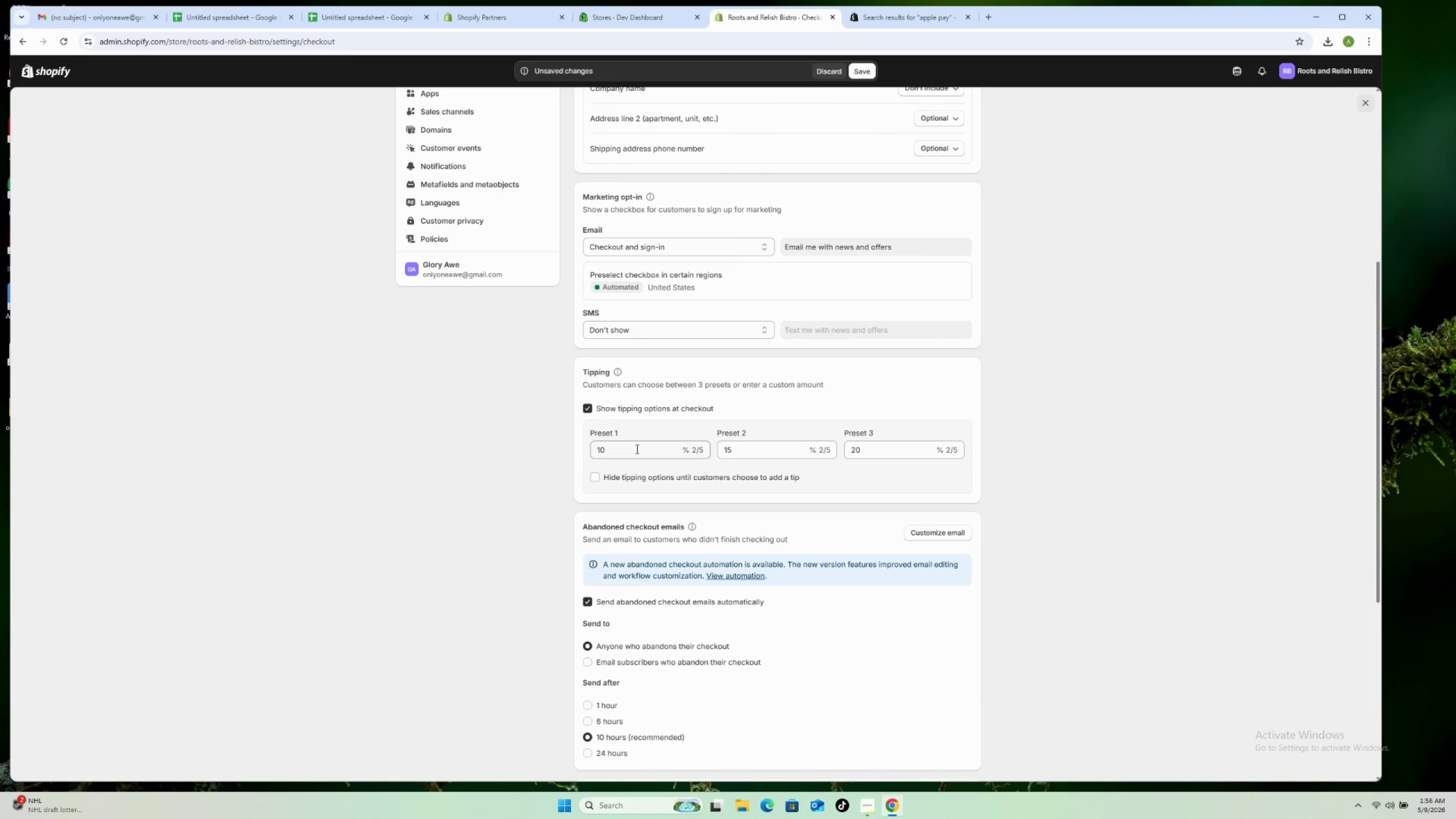 
double_click([636, 449])
 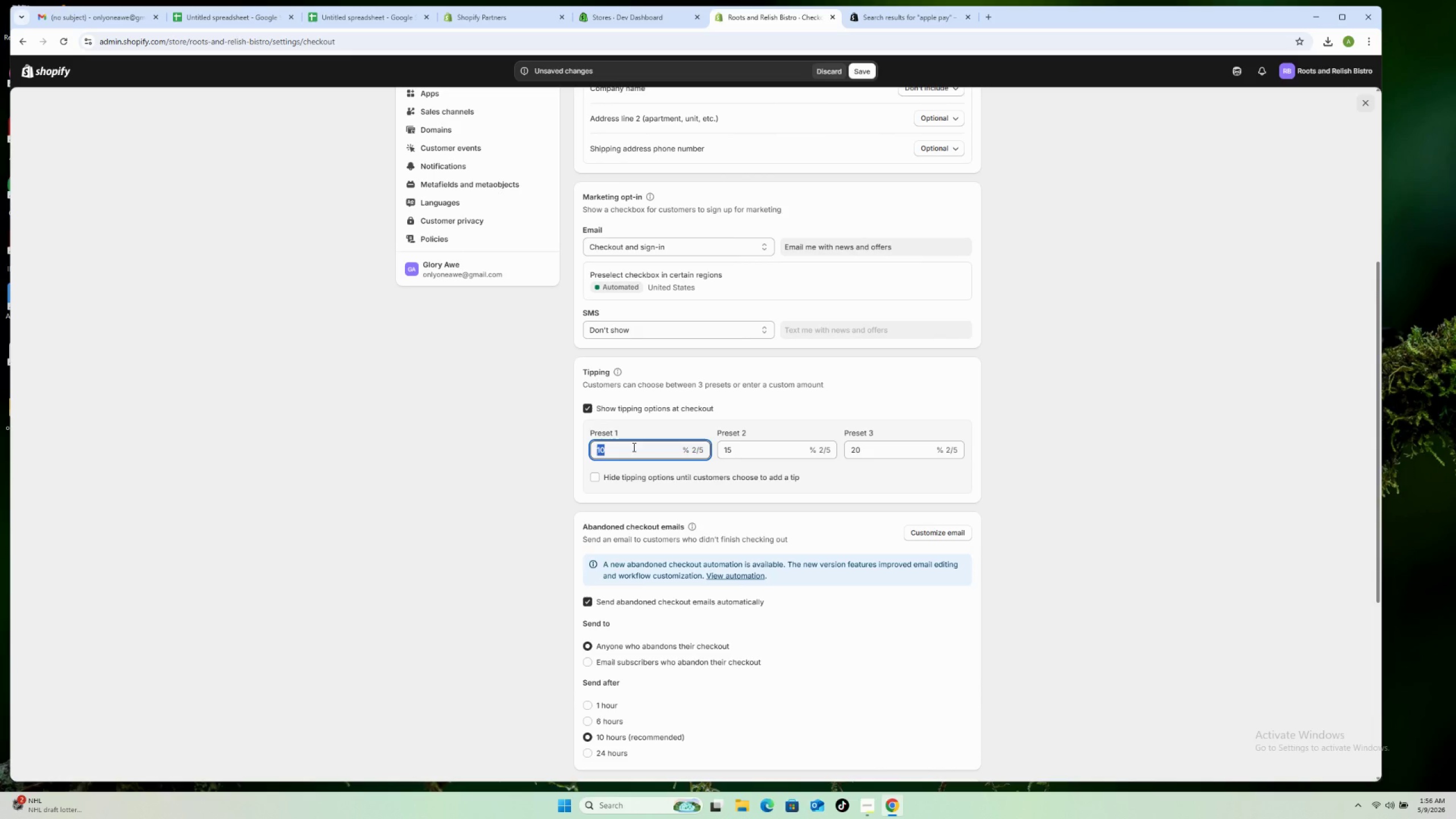 
type(15)
 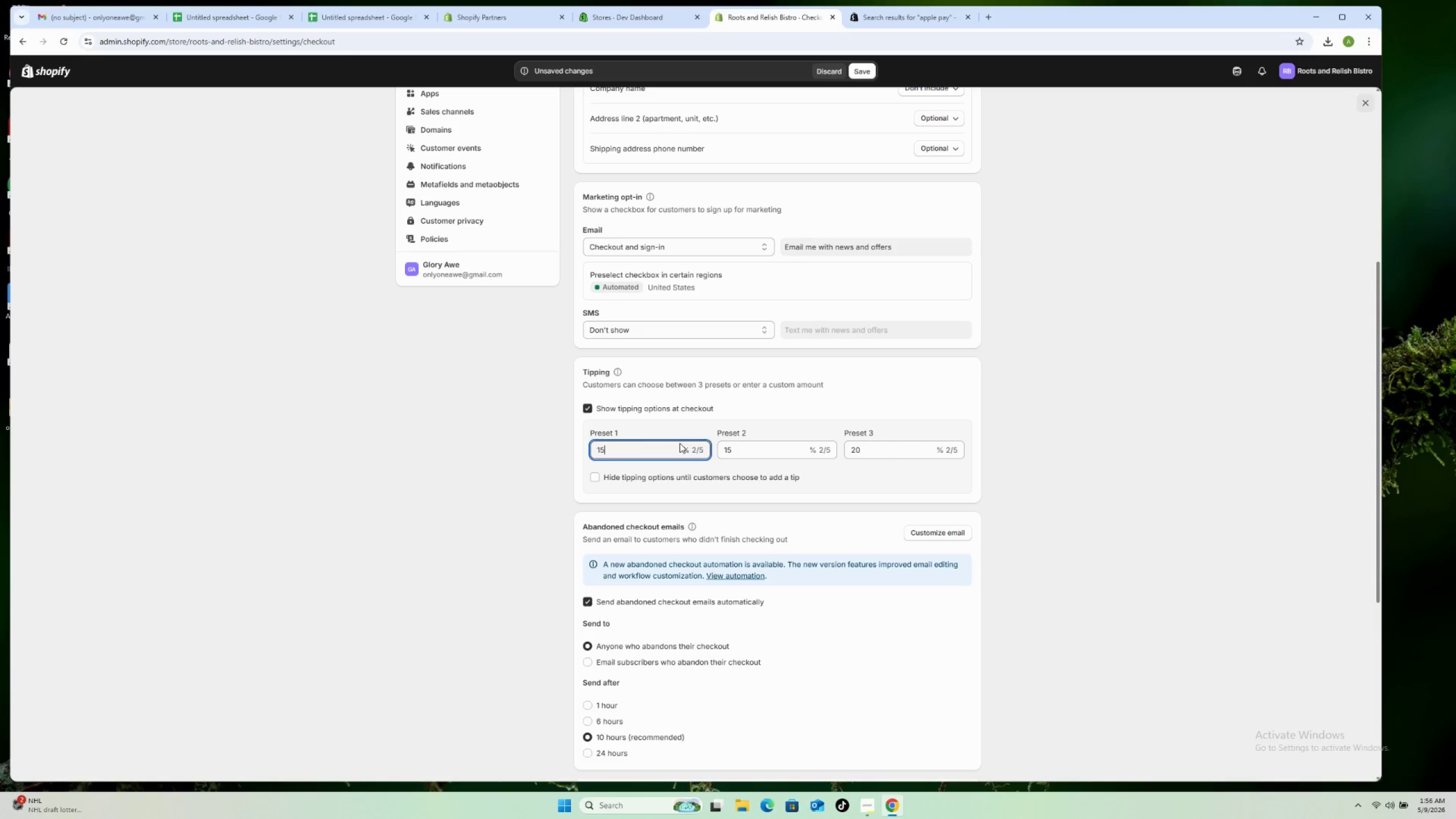 
wait(9.55)
 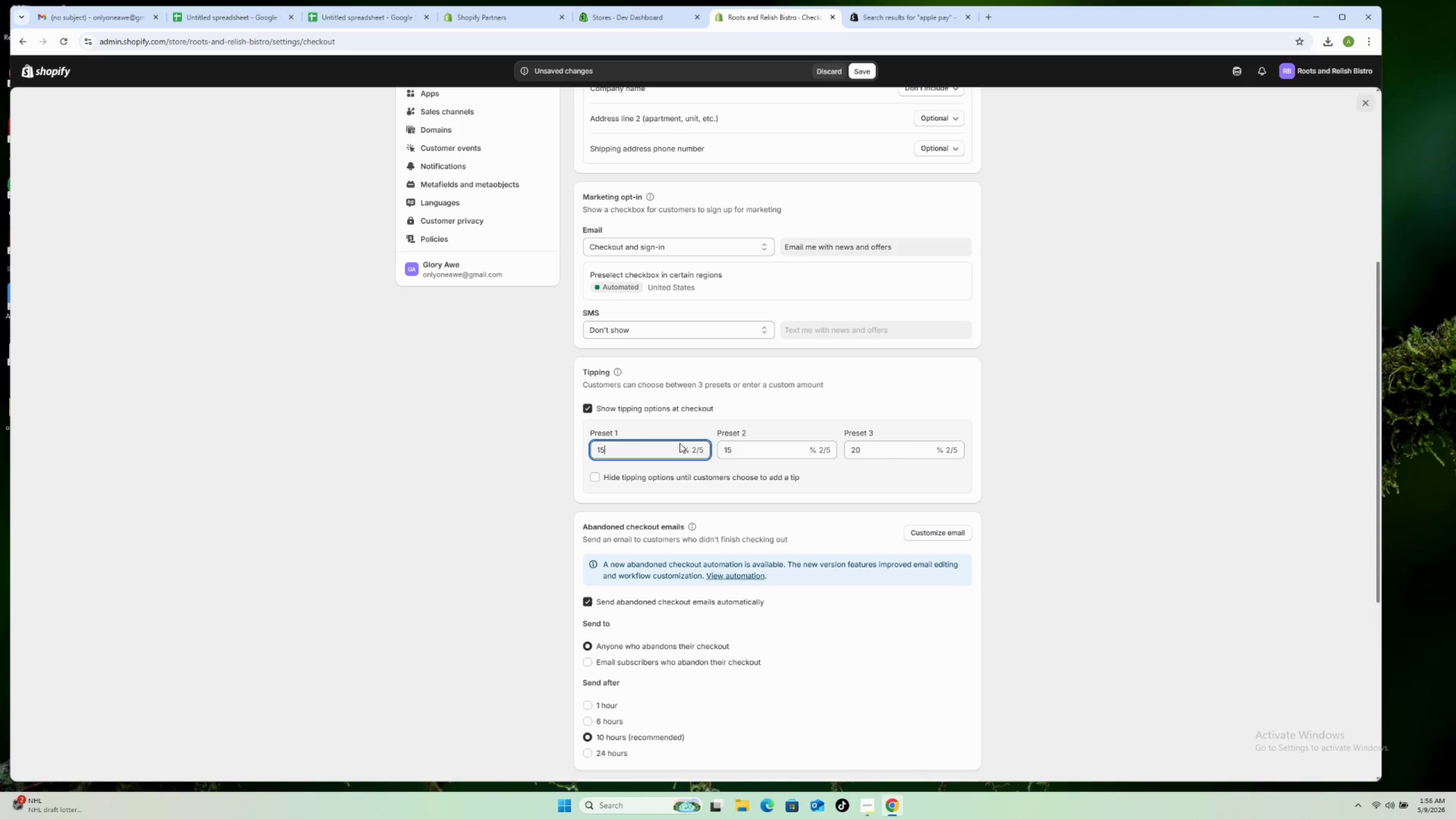 
double_click([760, 452])
 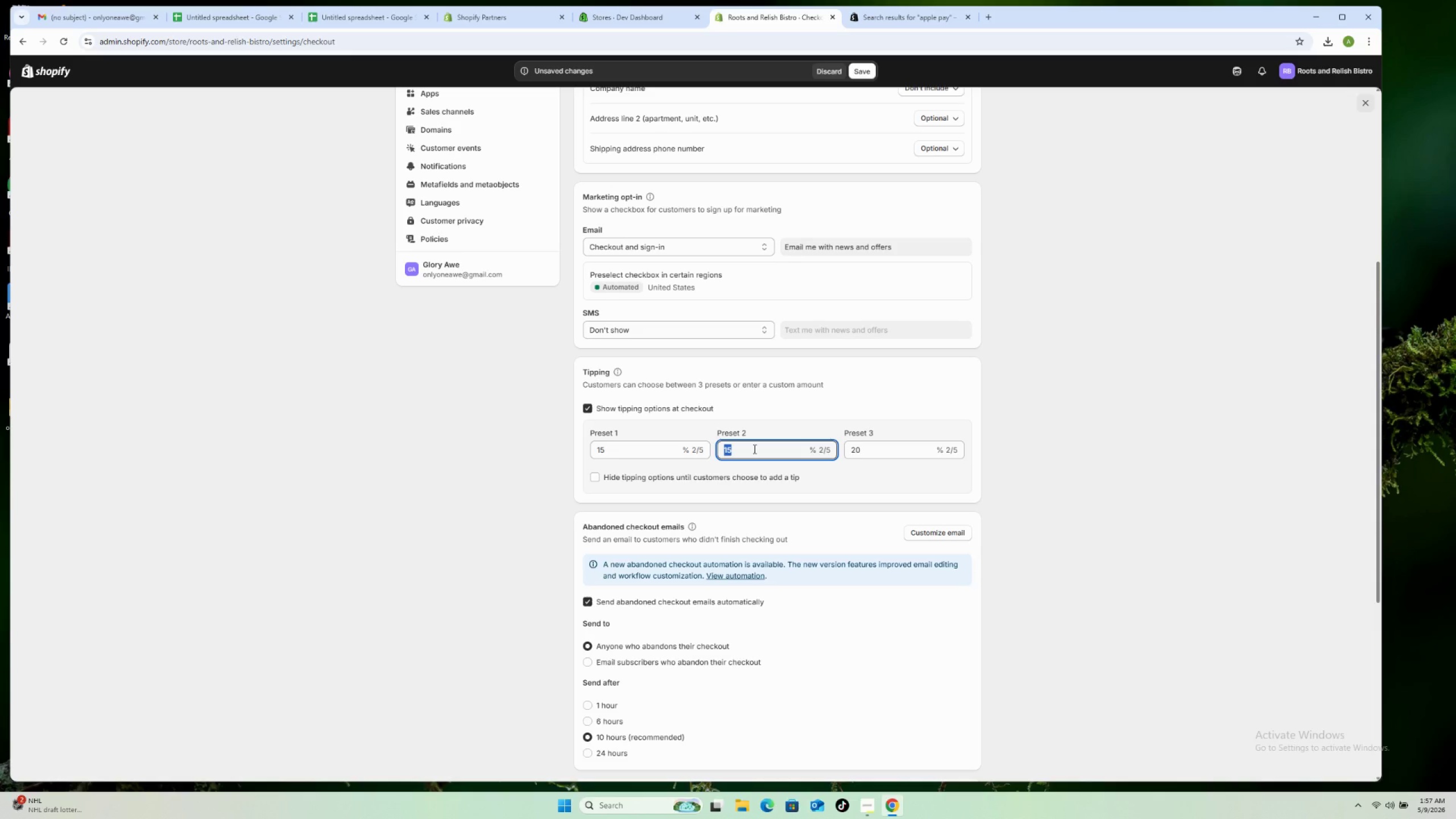 
wait(12.55)
 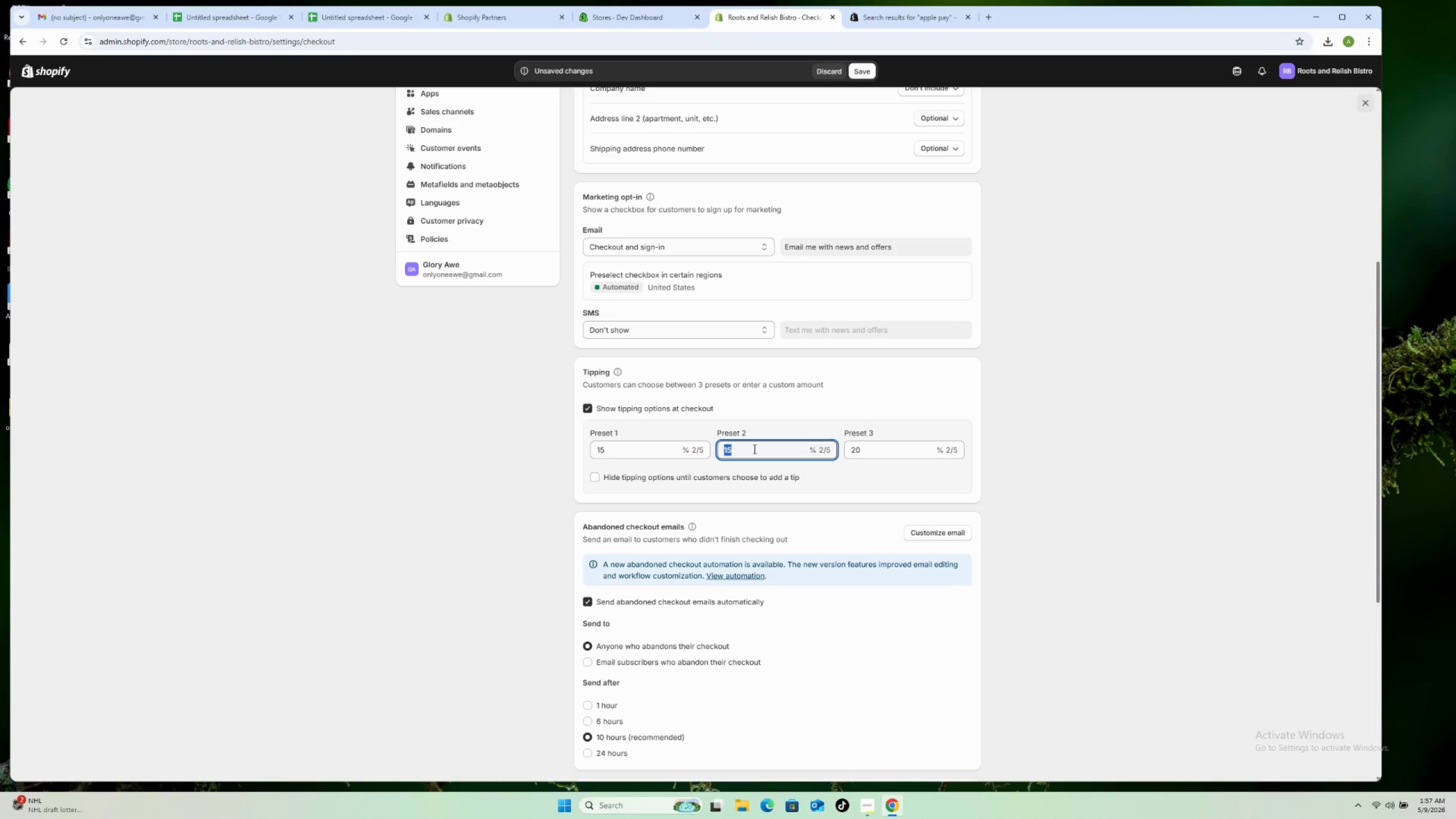 
type(18)
 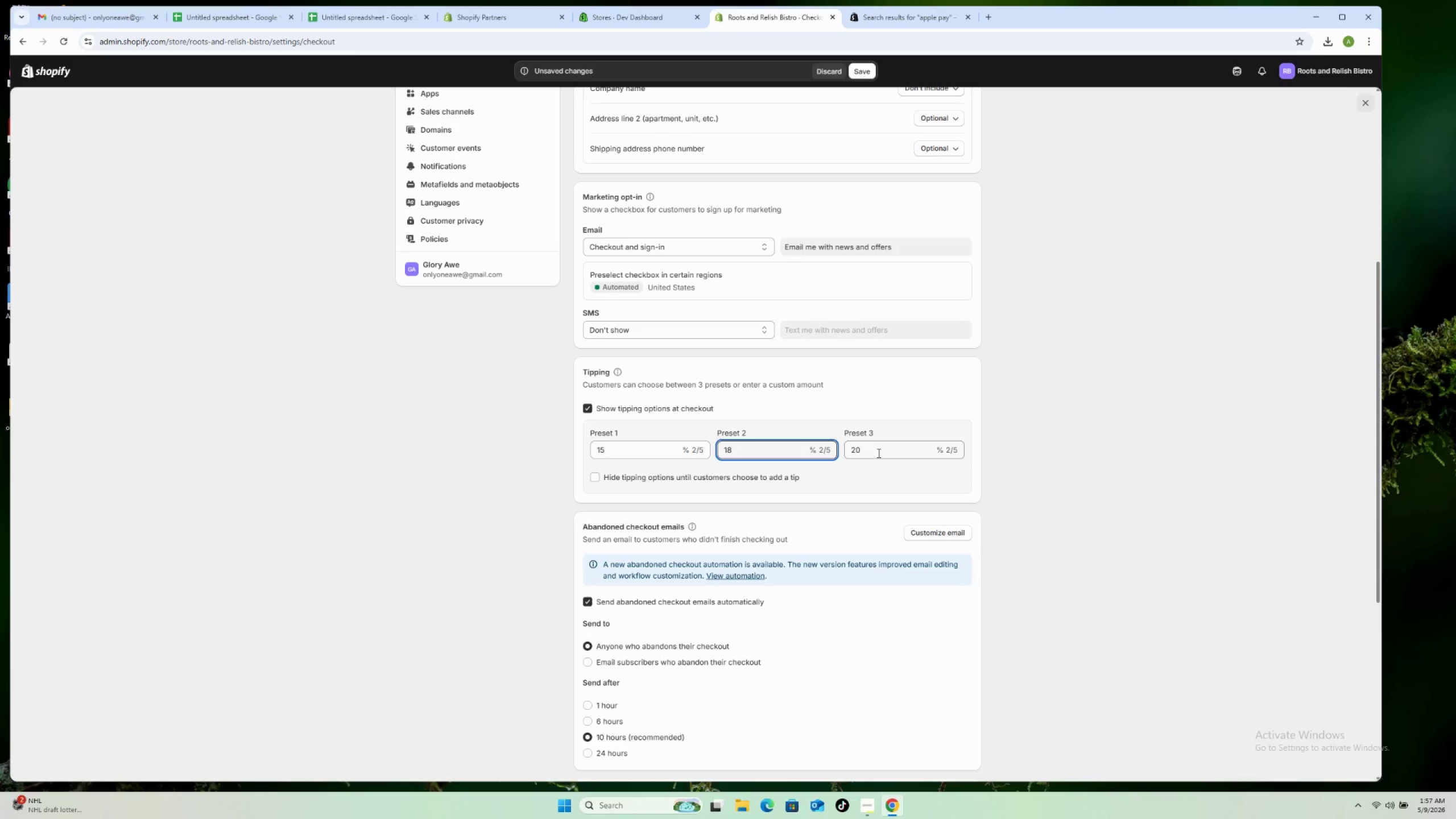 
wait(5.2)
 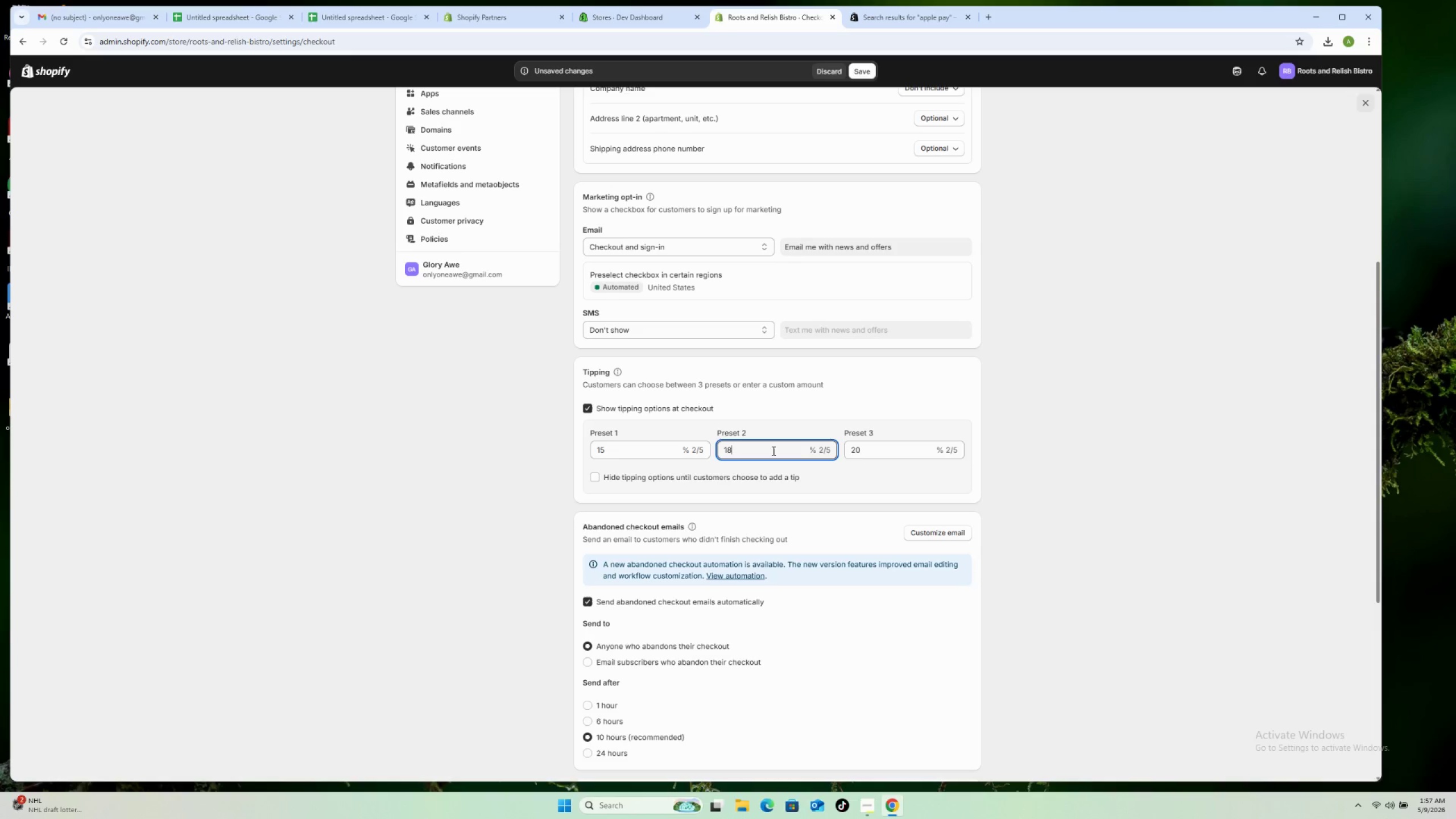 
left_click([1016, 456])
 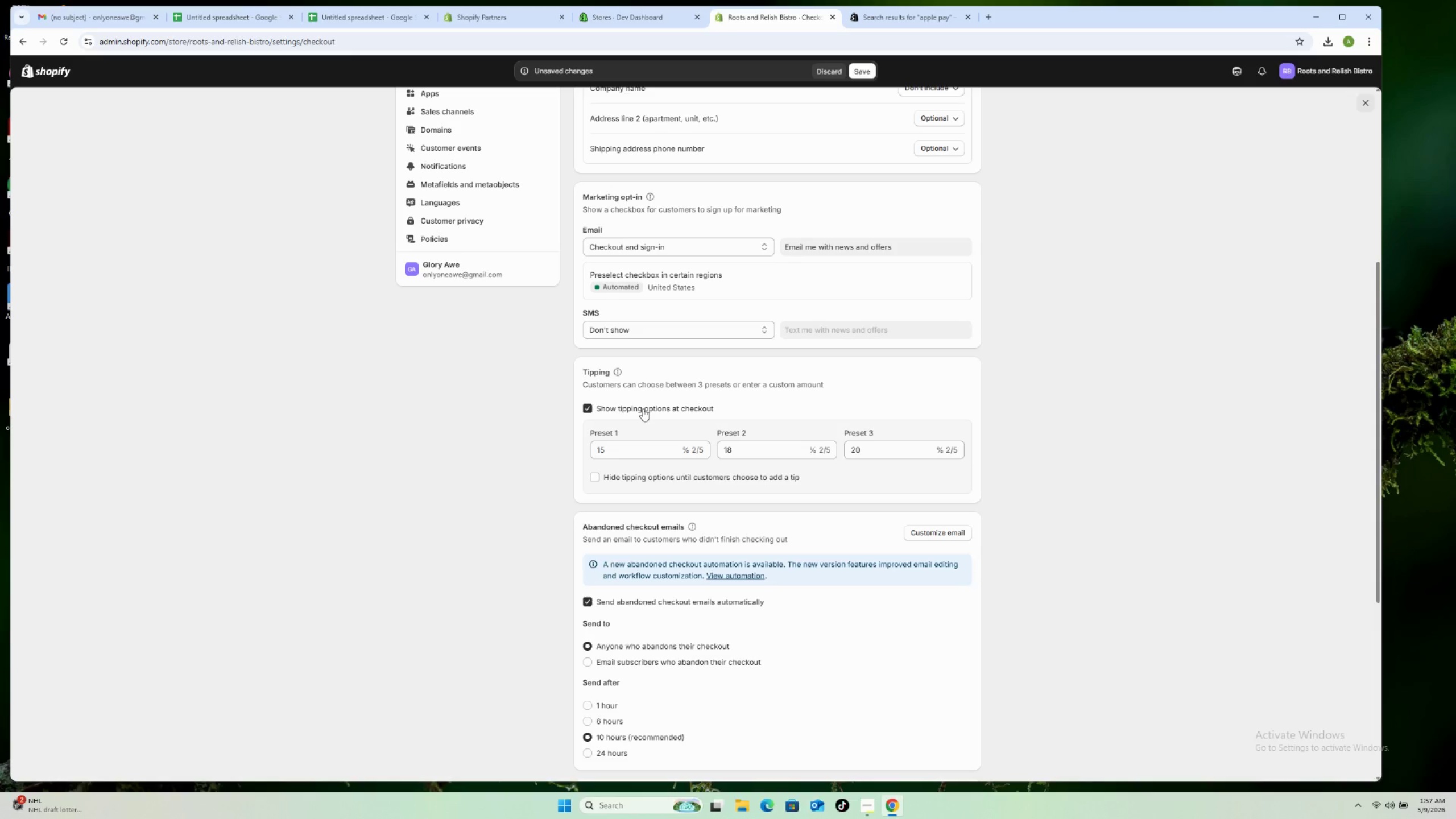 
wait(6.17)
 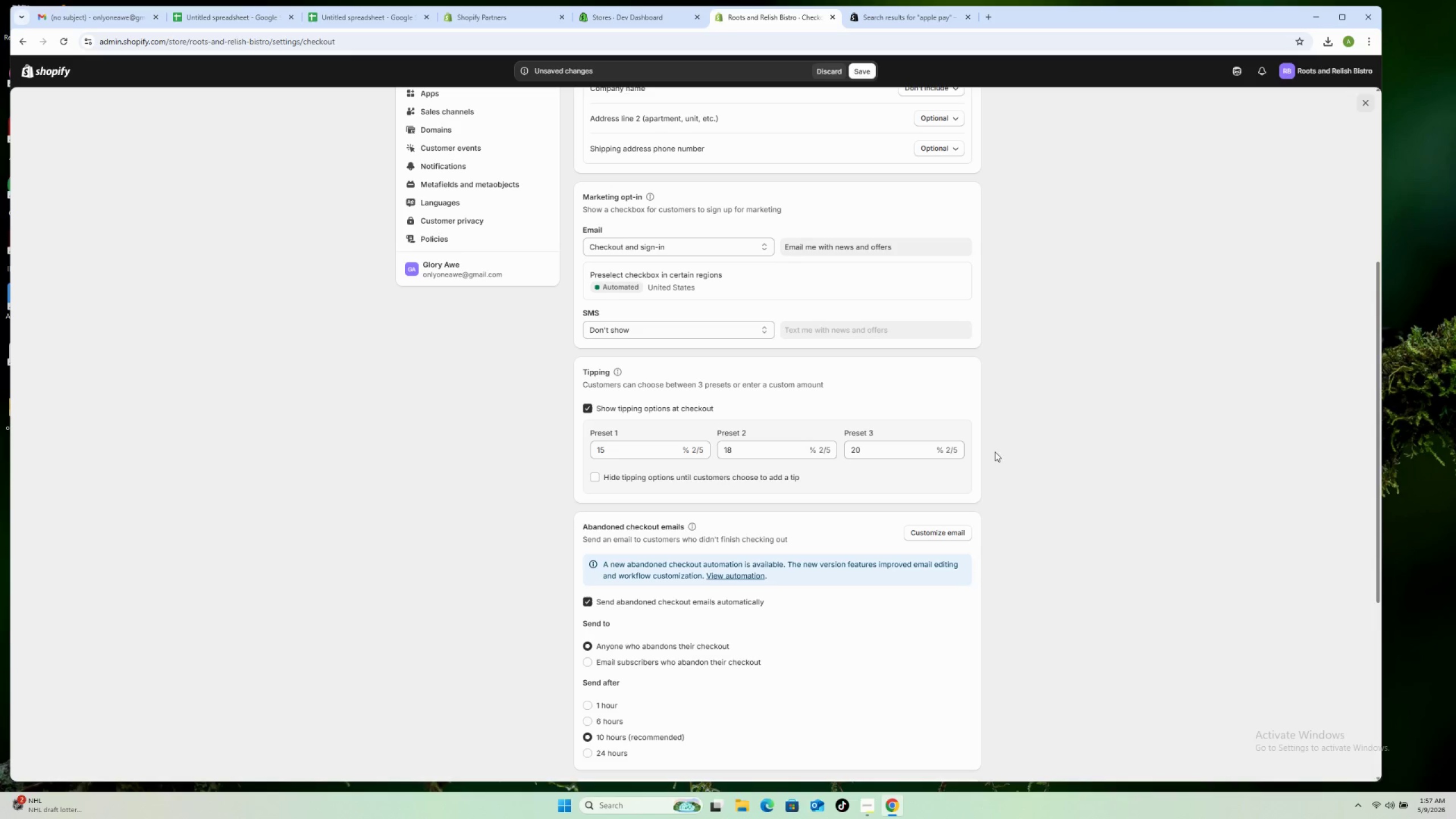 
left_click([643, 408])
 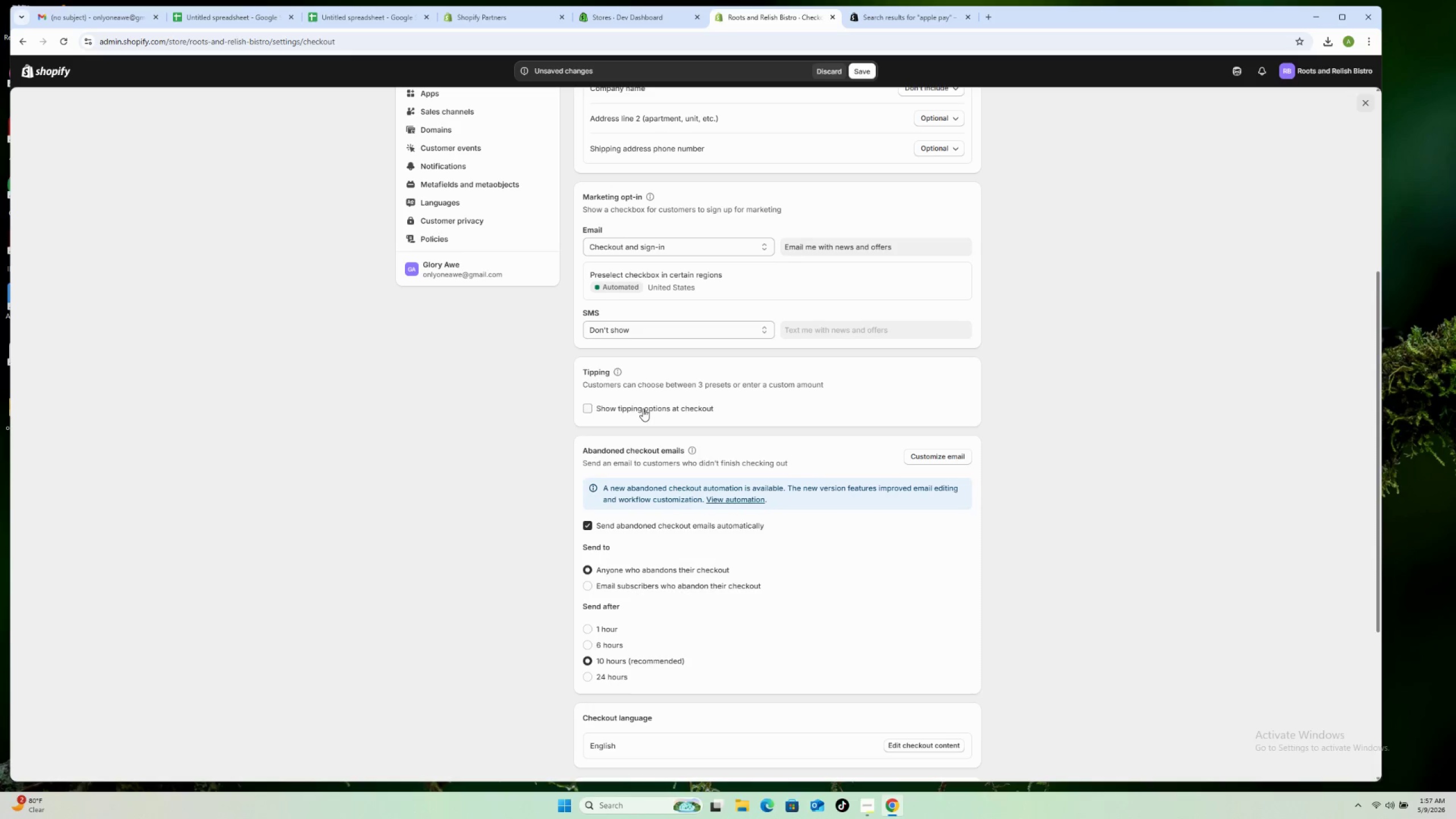 
left_click([643, 408])
 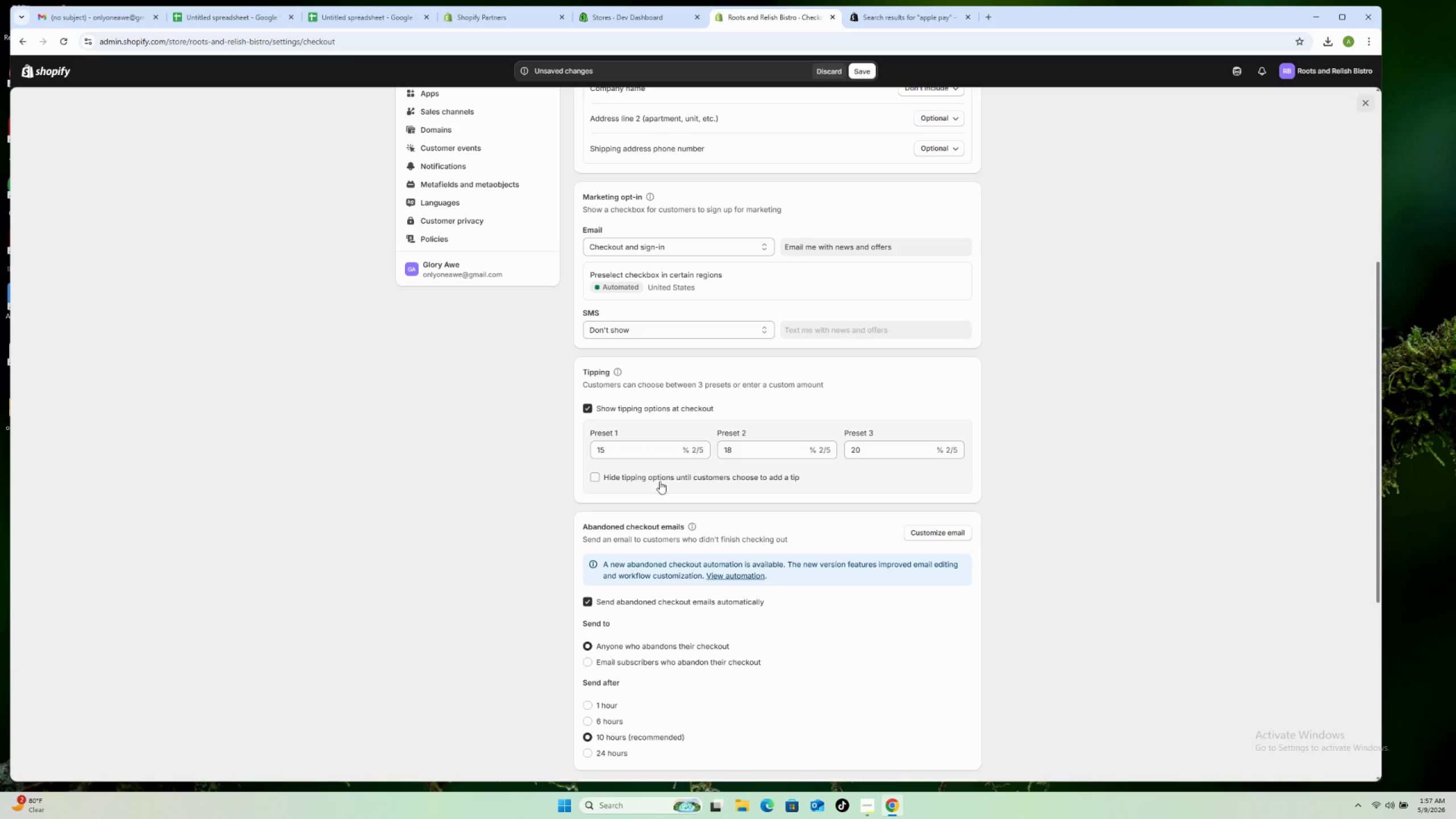 
wait(5.23)
 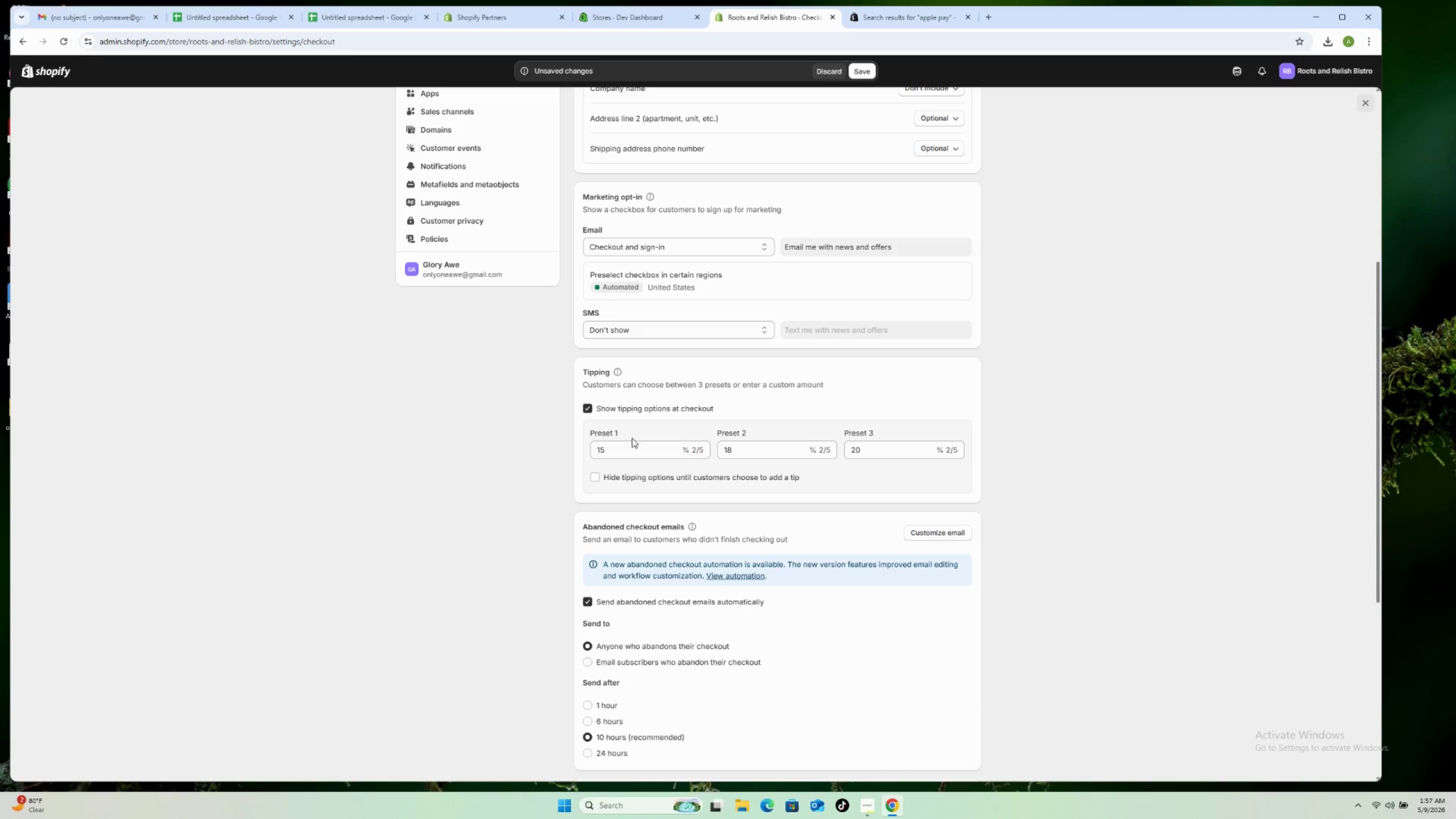 
scroll: coordinate [607, 540], scroll_direction: down, amount: 3.0
 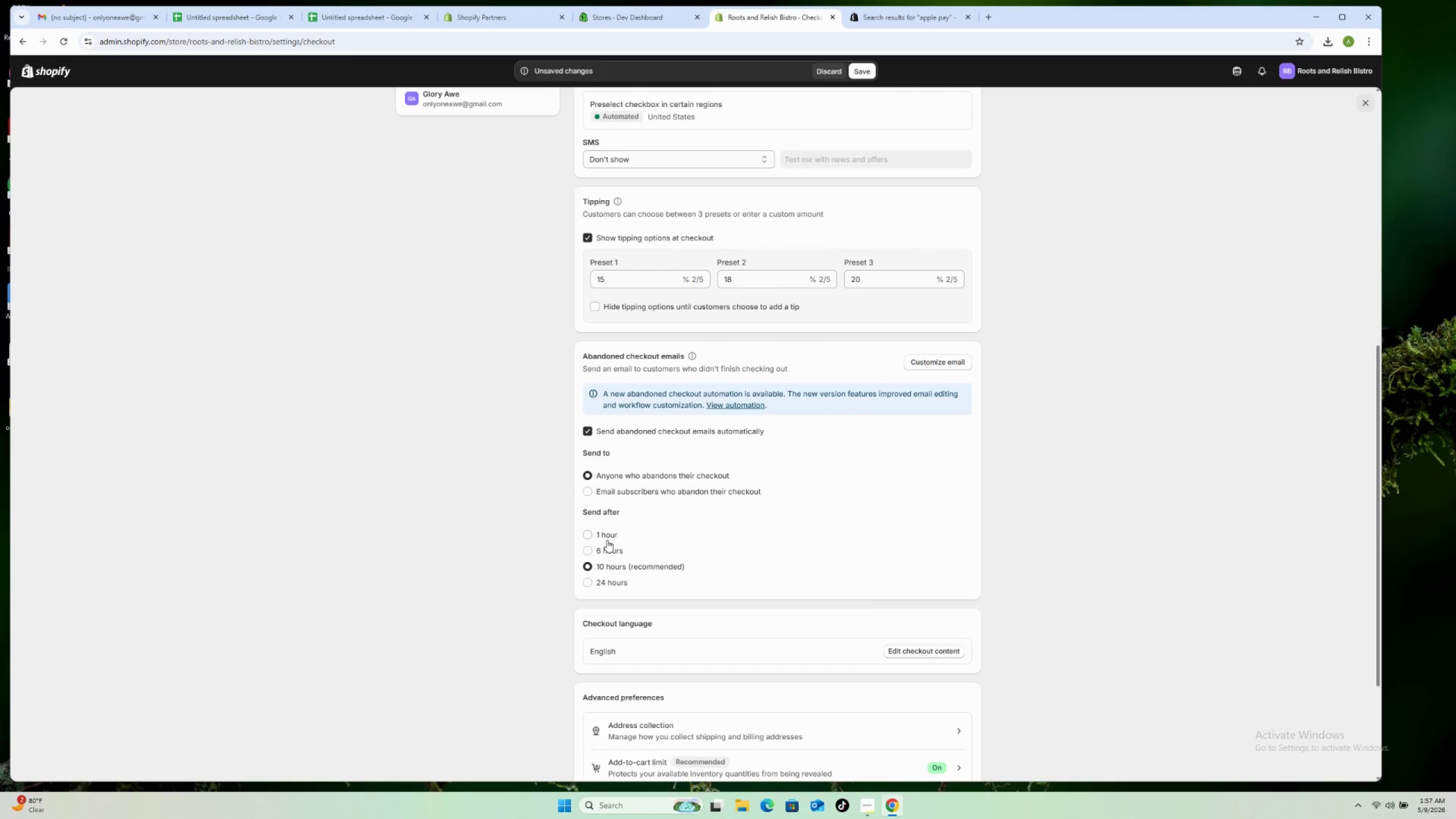 
wait(28.47)
 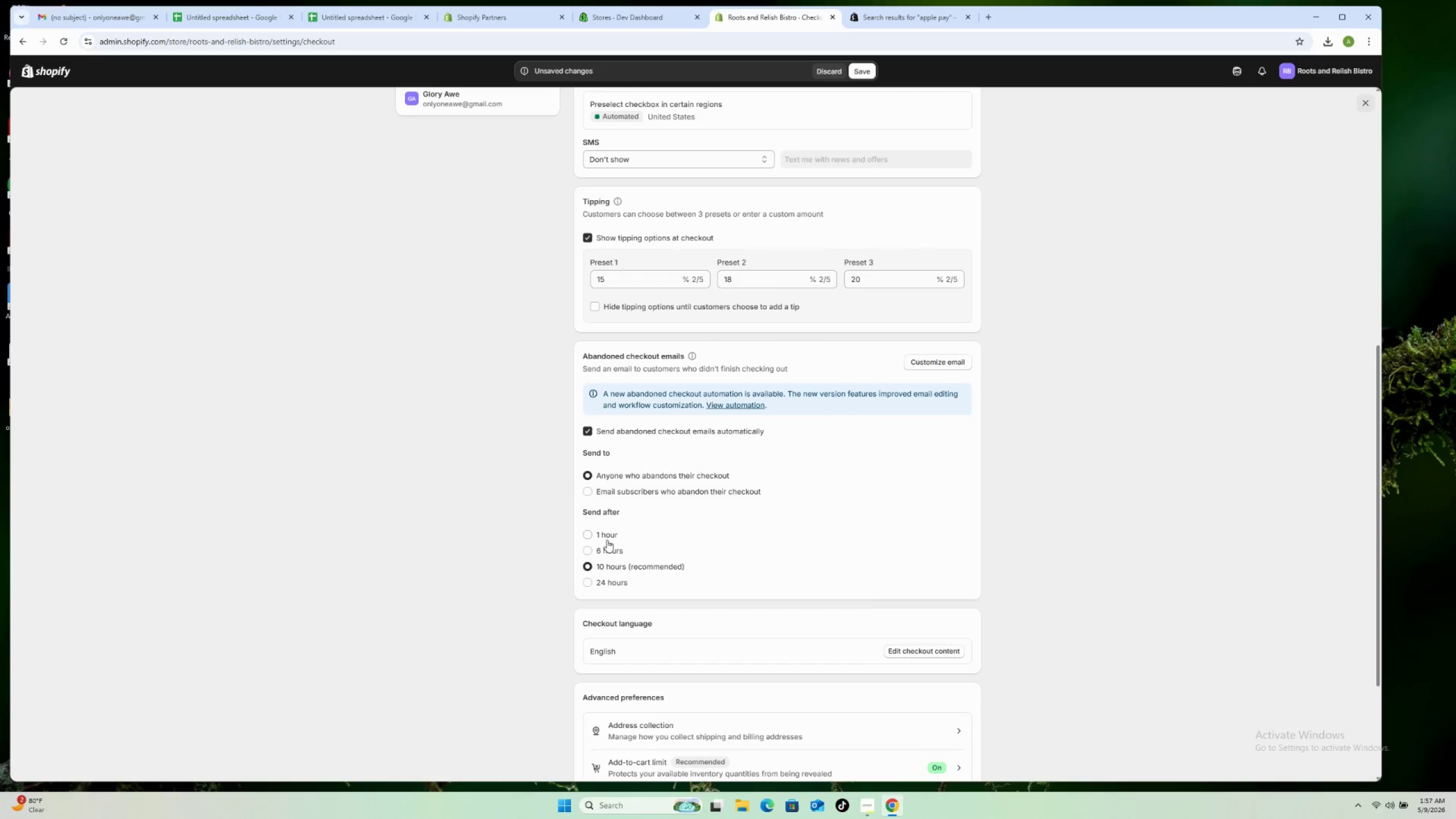 
left_click([859, 69])
 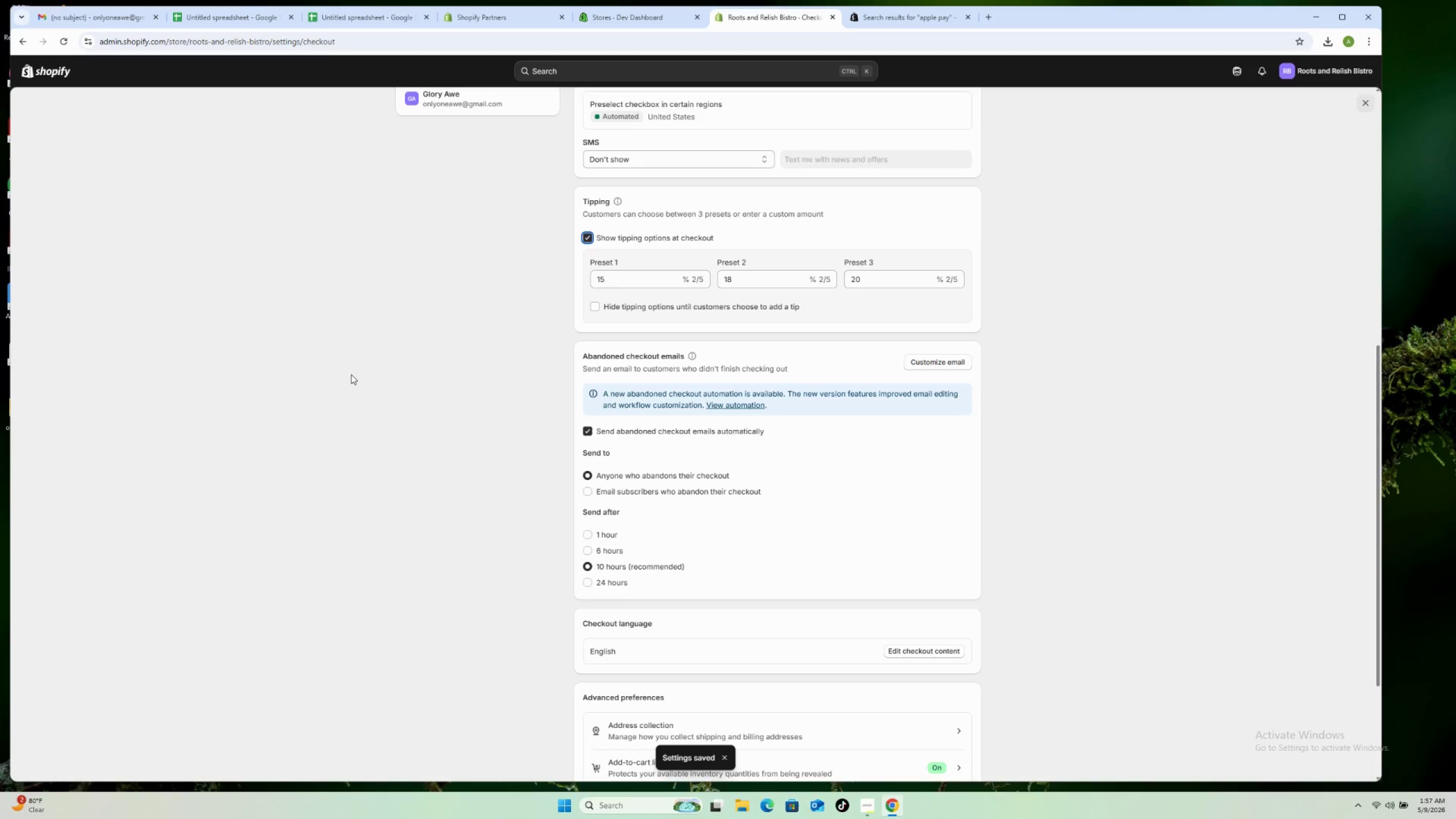 
scroll: coordinate [367, 367], scroll_direction: up, amount: 6.0
 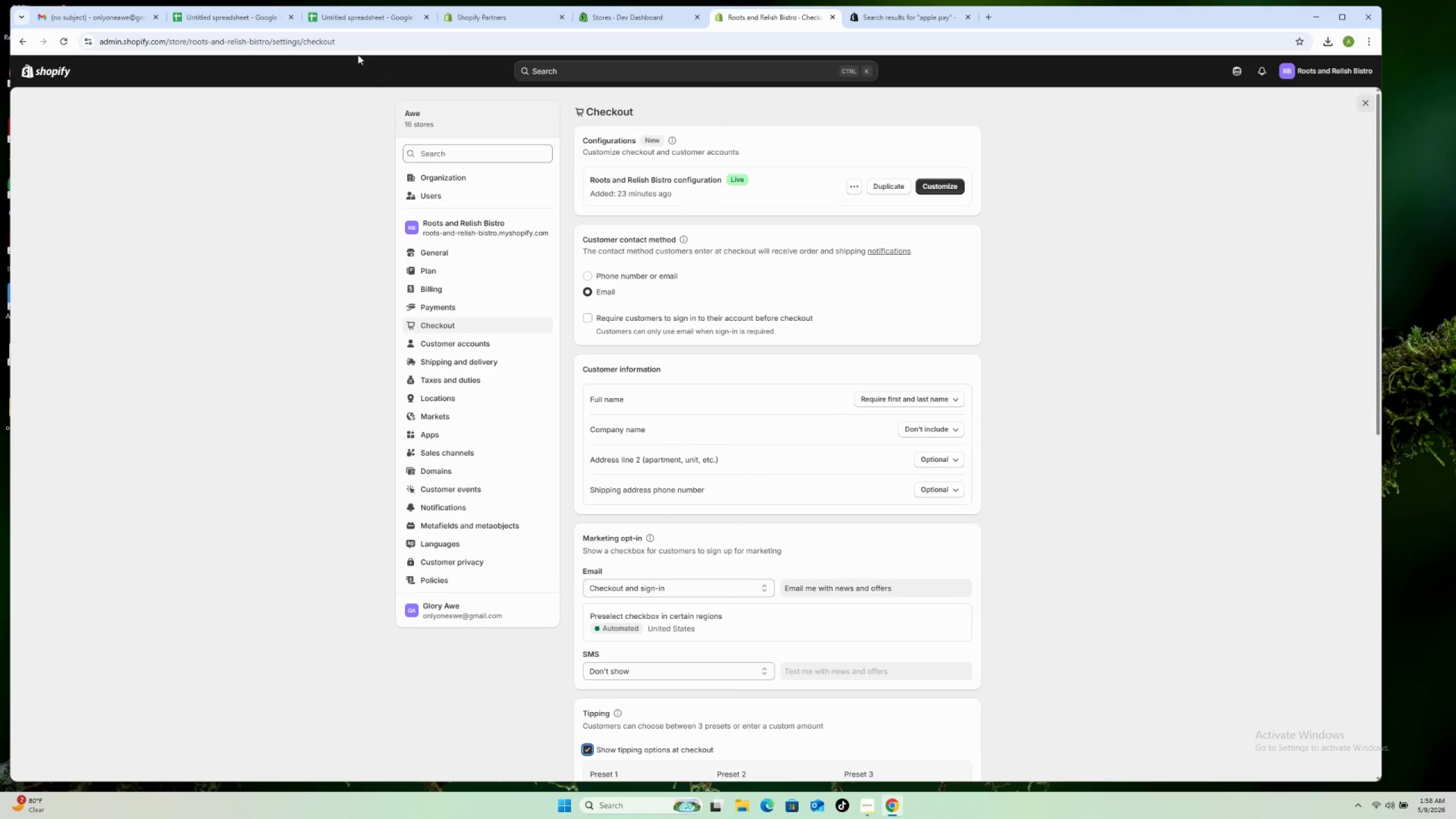 
left_click_drag(start_coordinate=[359, 44], to_coordinate=[274, 84])
 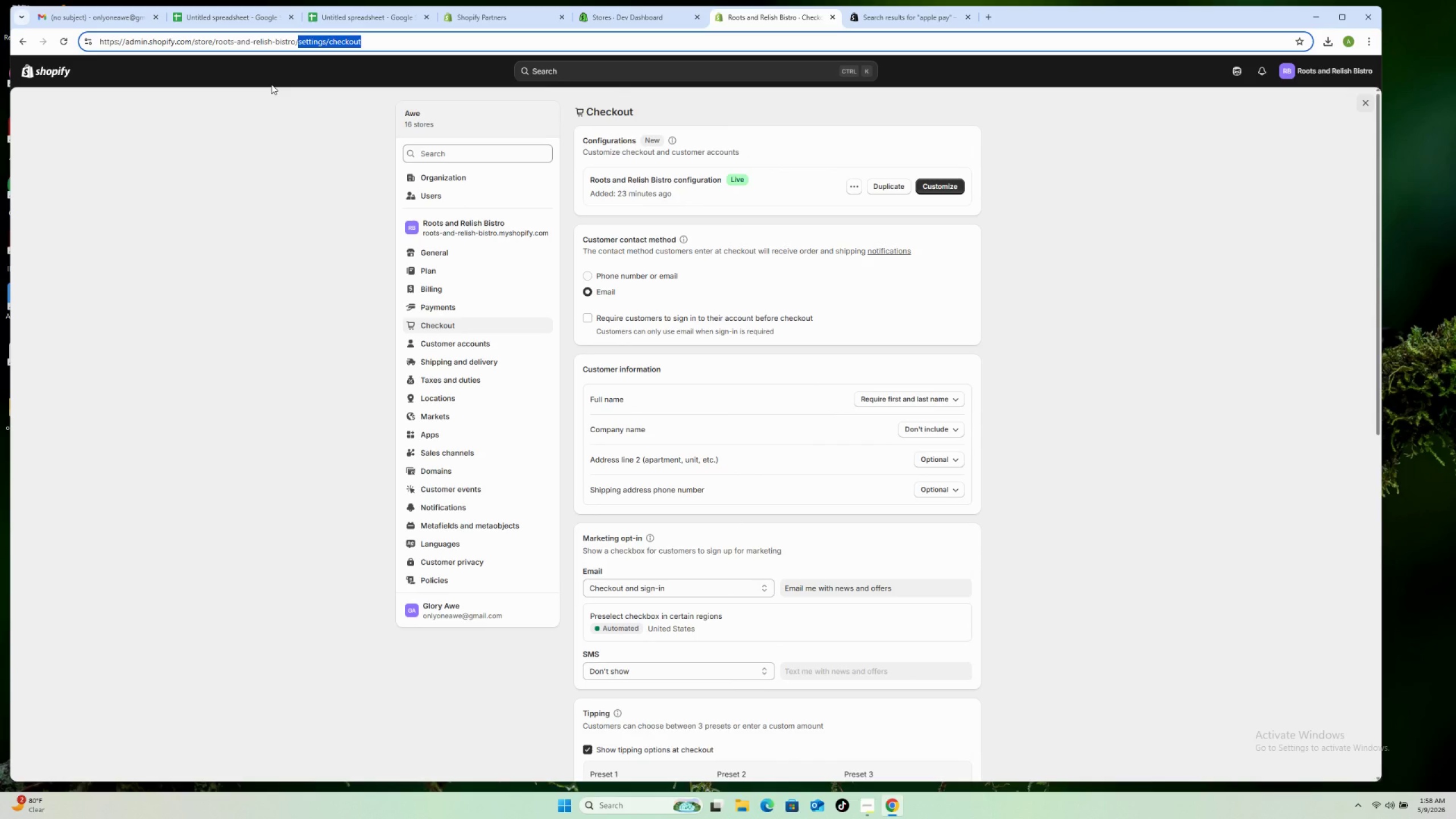 
key(Backspace)
 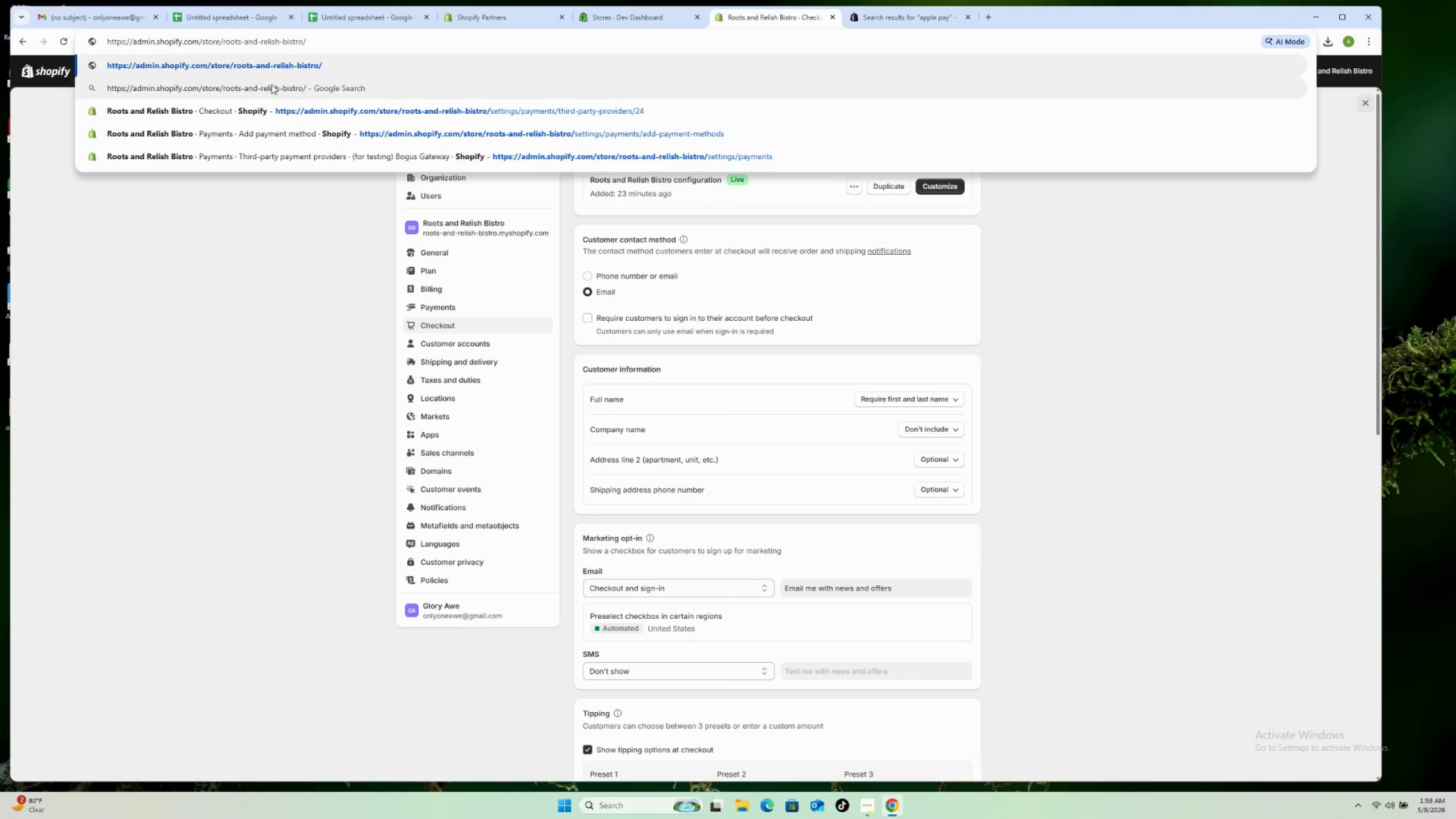 
key(Enter)
 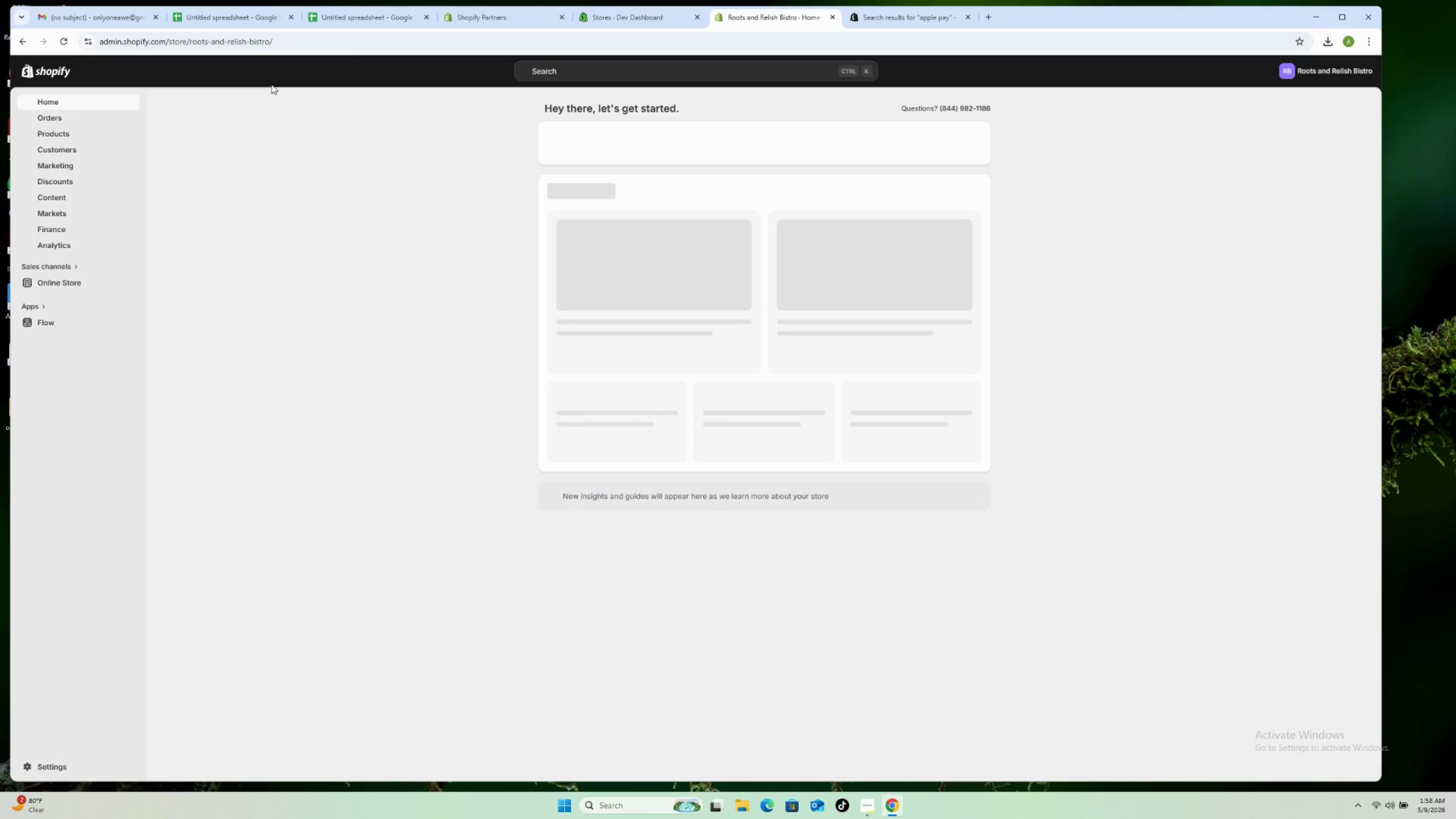 
wait(8.58)
 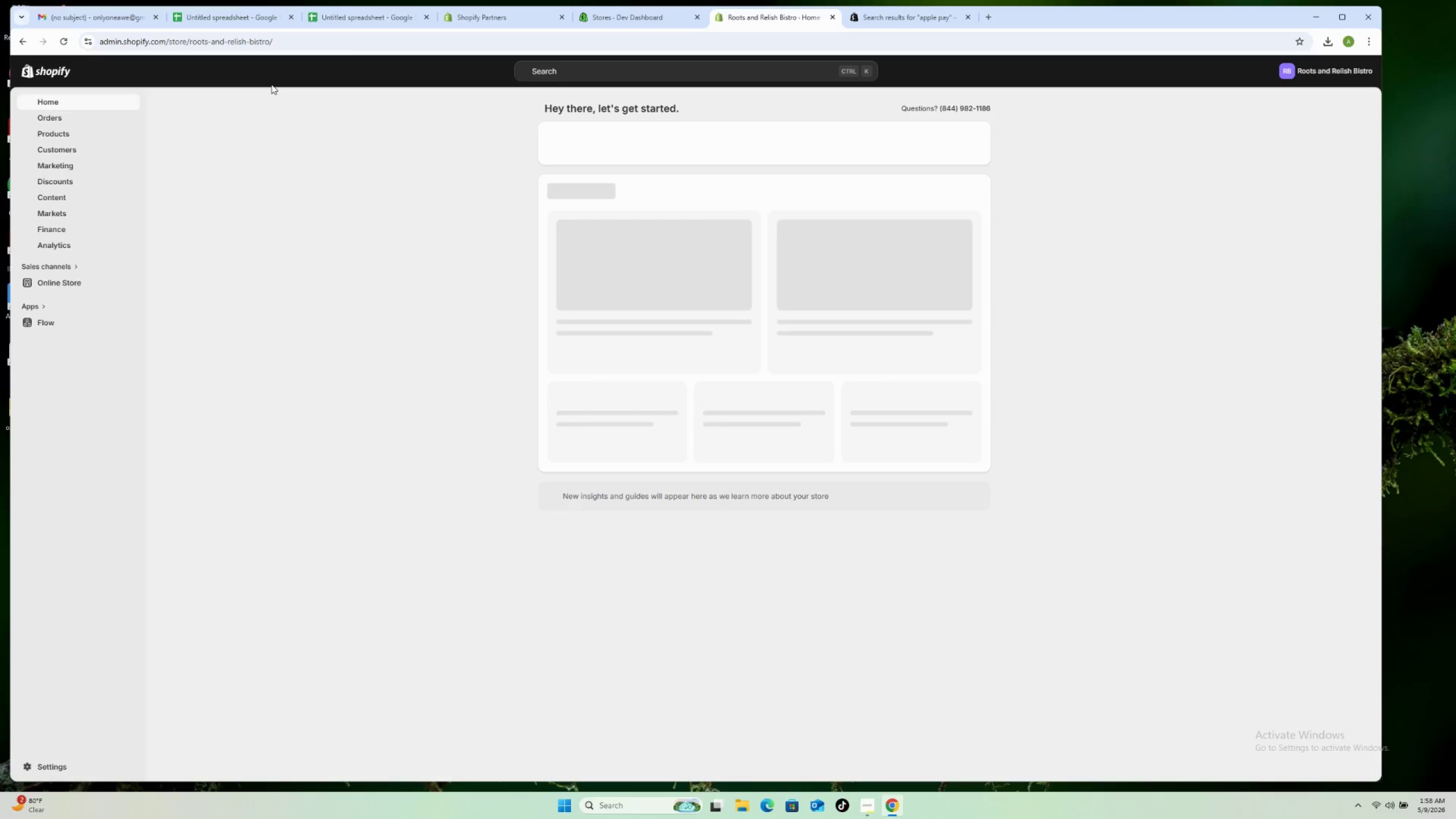 
left_click([67, 283])
 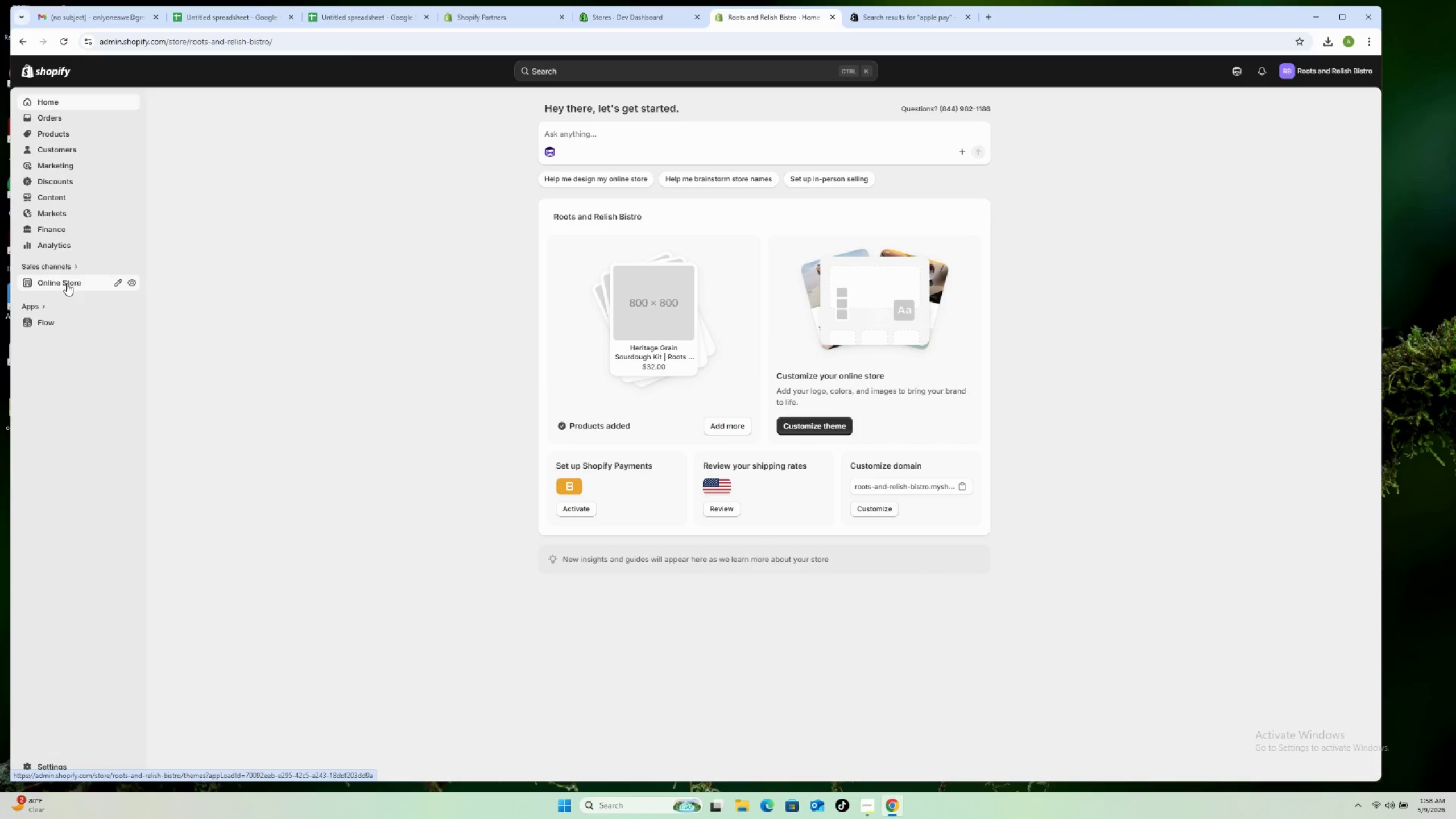 
mouse_move([77, 281])
 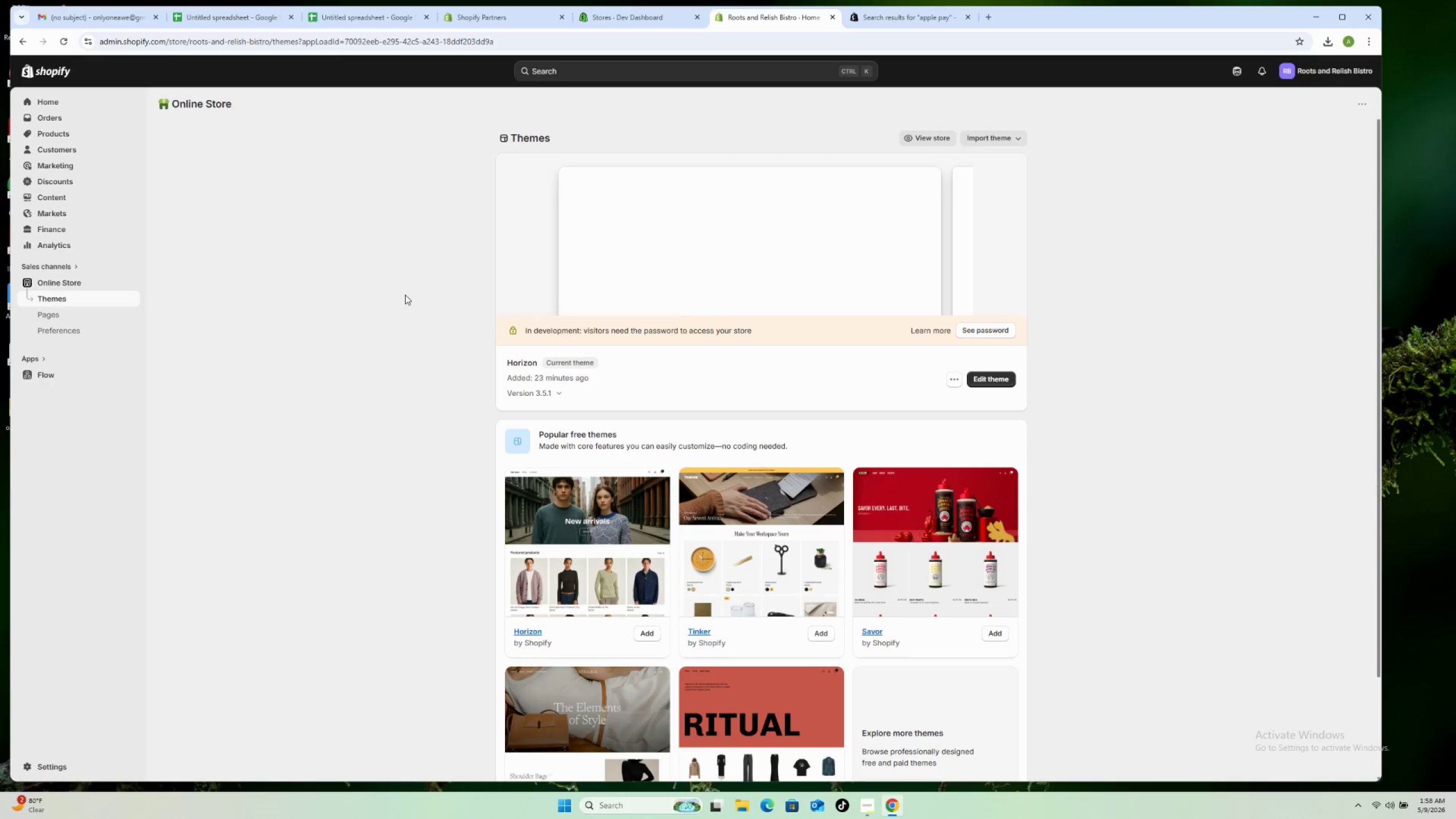 
wait(21.15)
 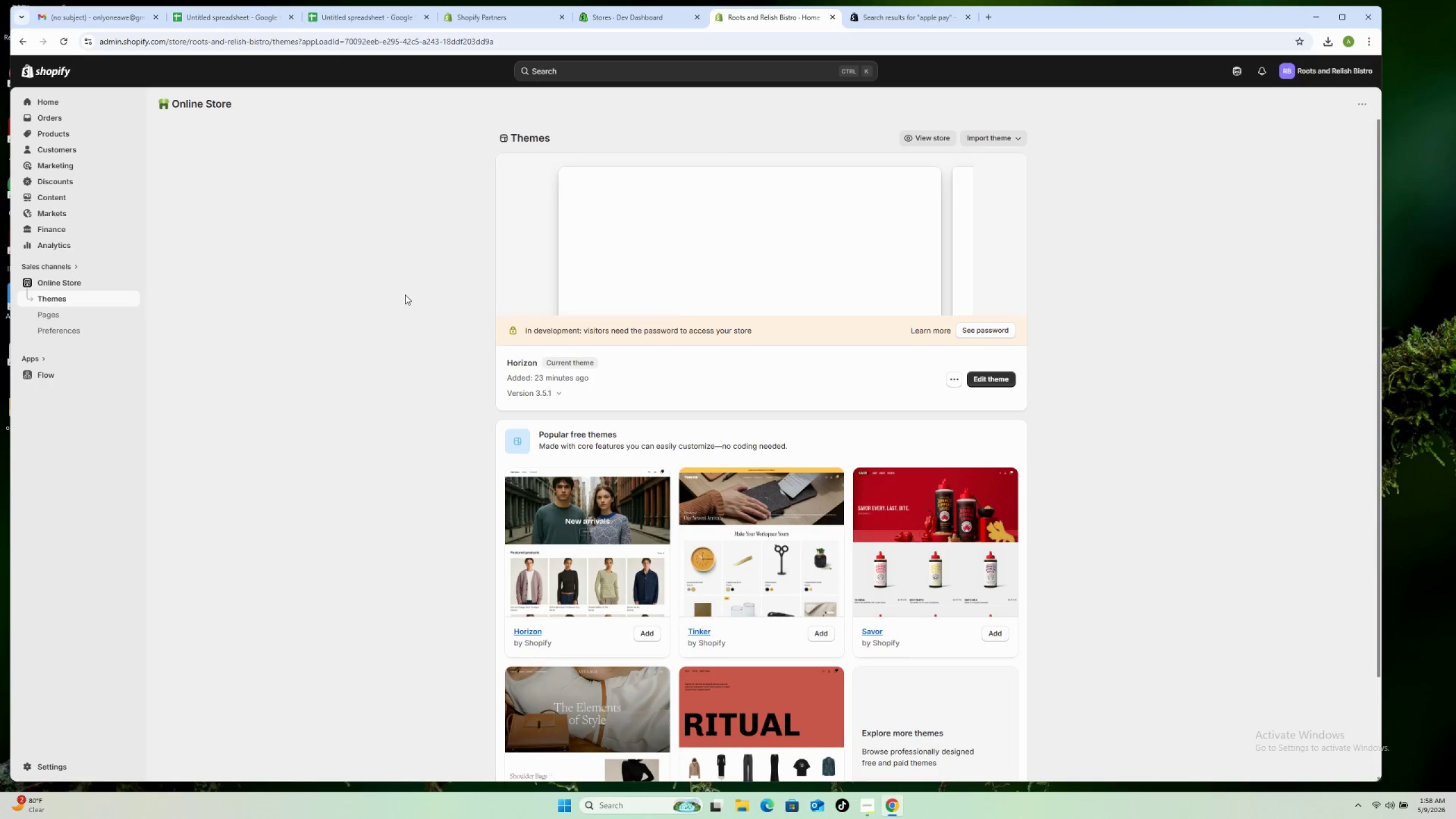 
left_click([950, 379])
 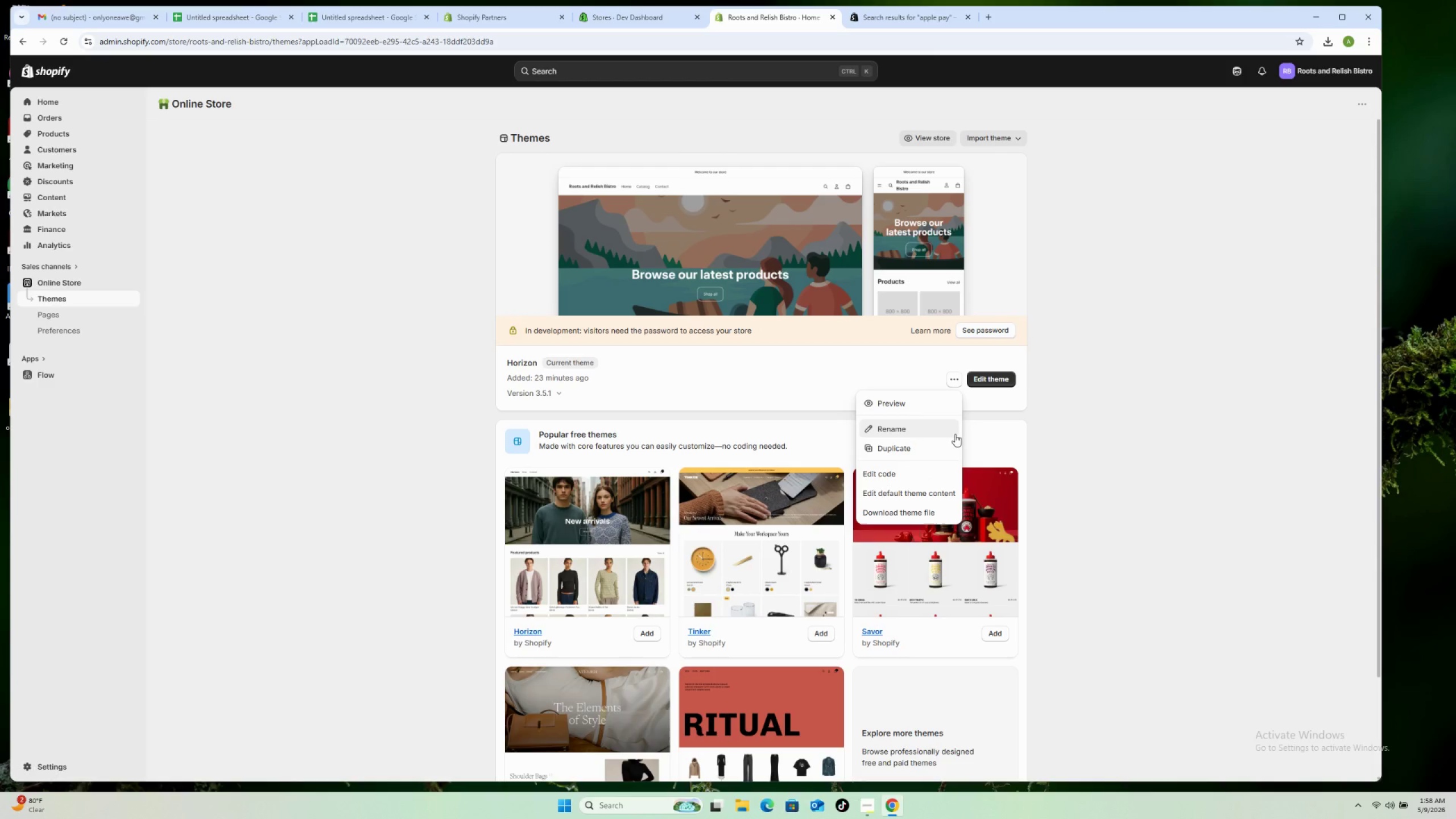 
wait(9.03)
 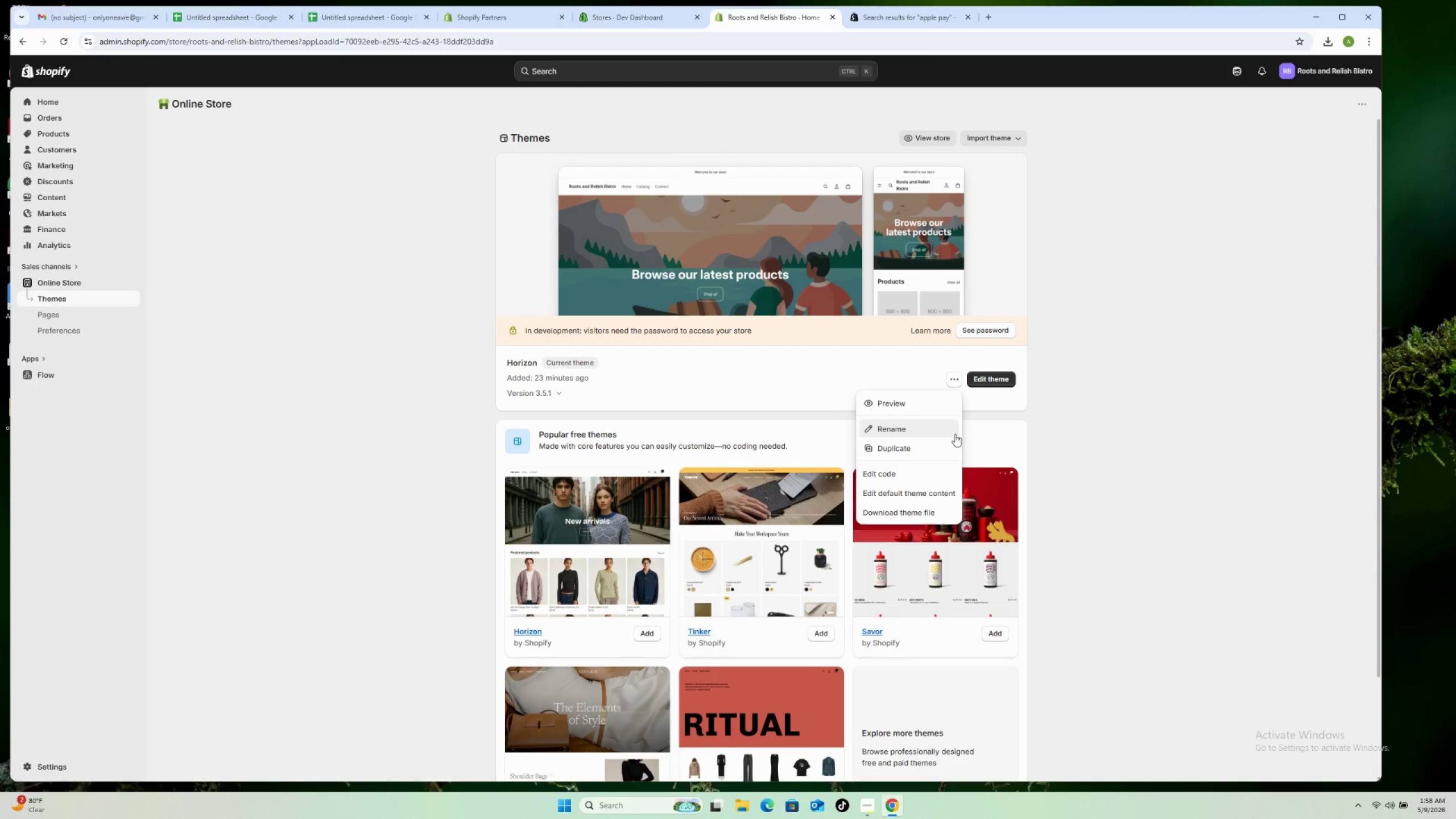 
left_click([907, 491])
 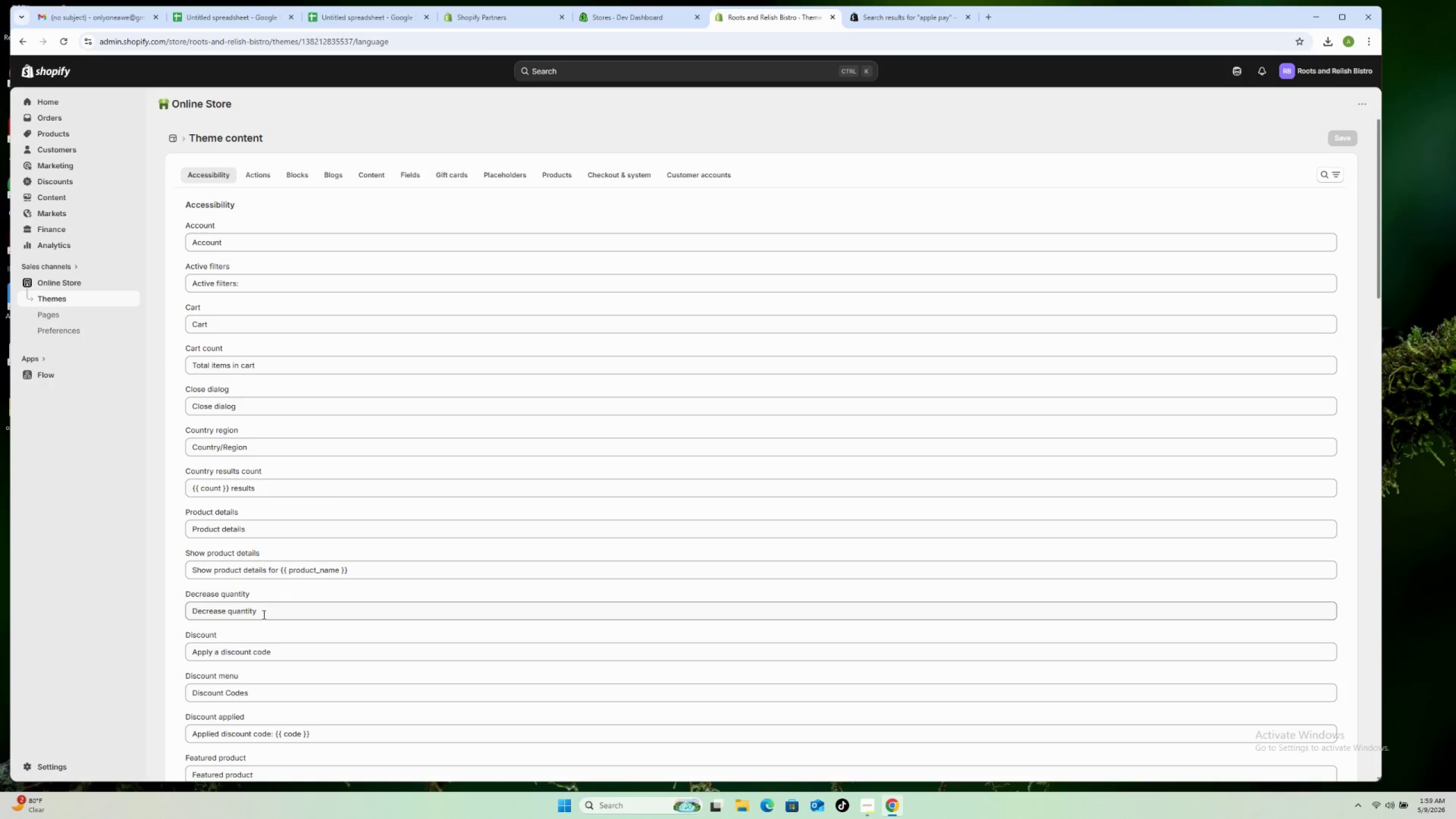 
wait(7.59)
 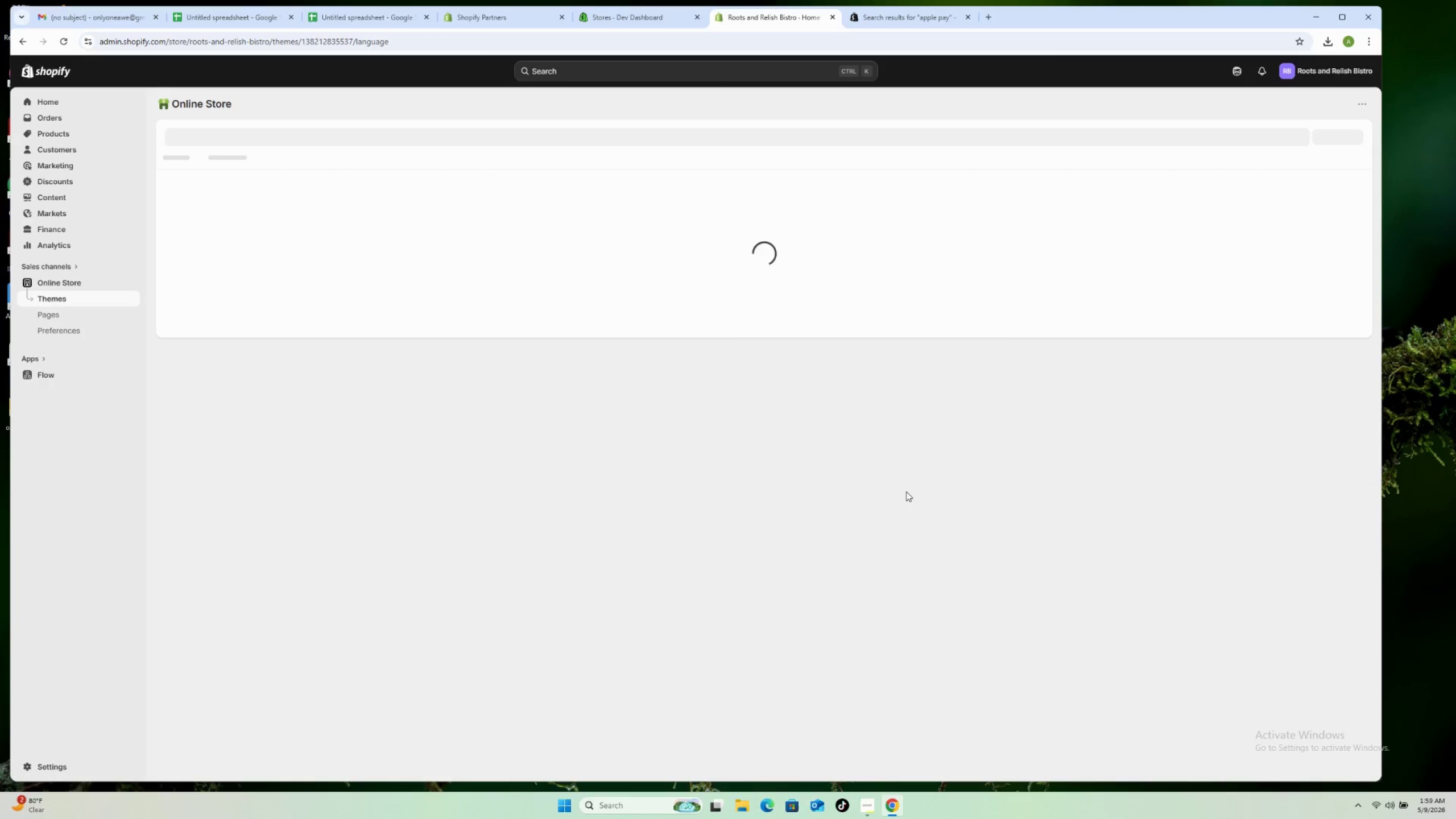 
scroll: coordinate [275, 643], scroll_direction: down, amount: 12.0
 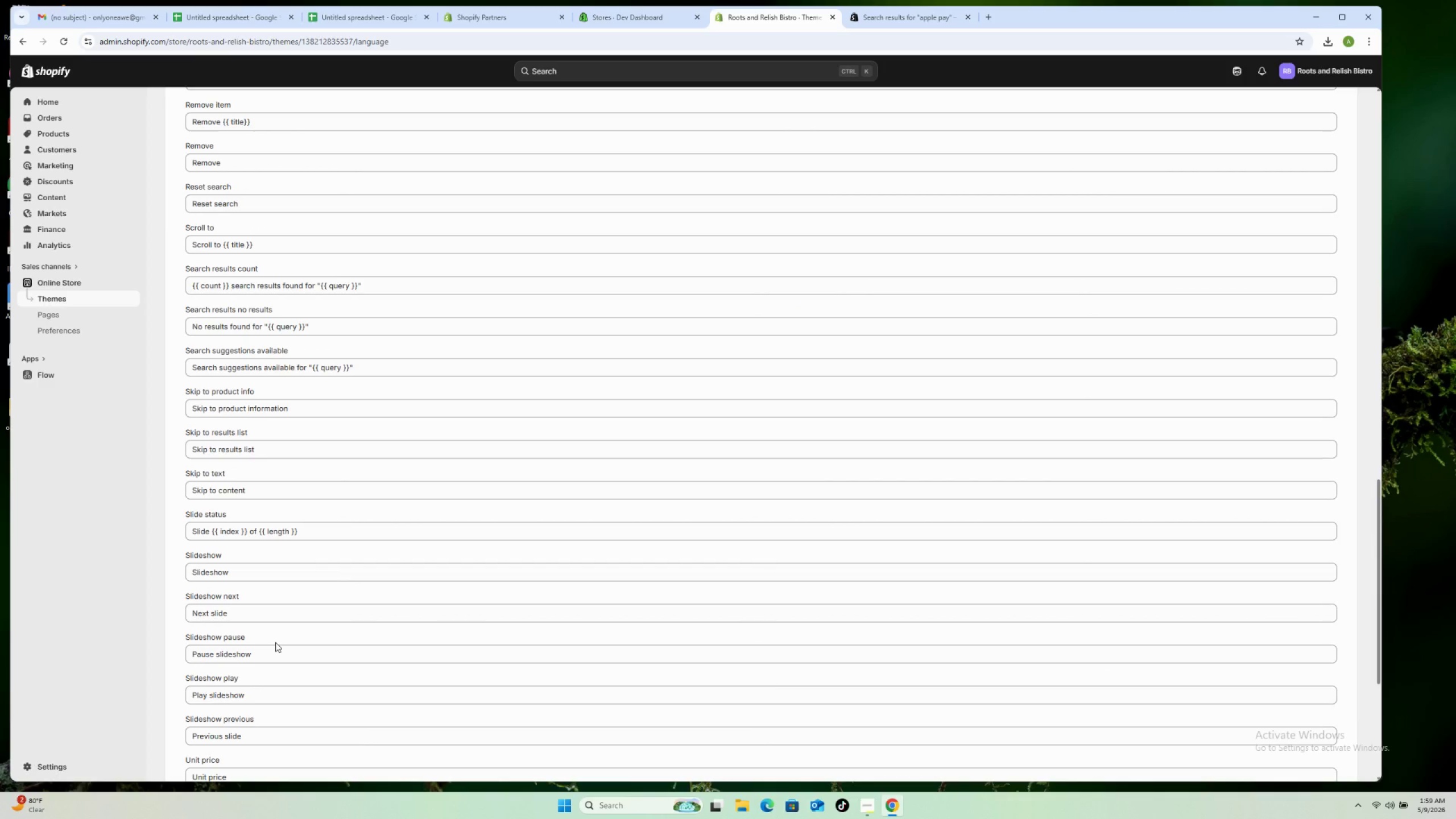 
scroll: coordinate [275, 642], scroll_direction: down, amount: 8.0
 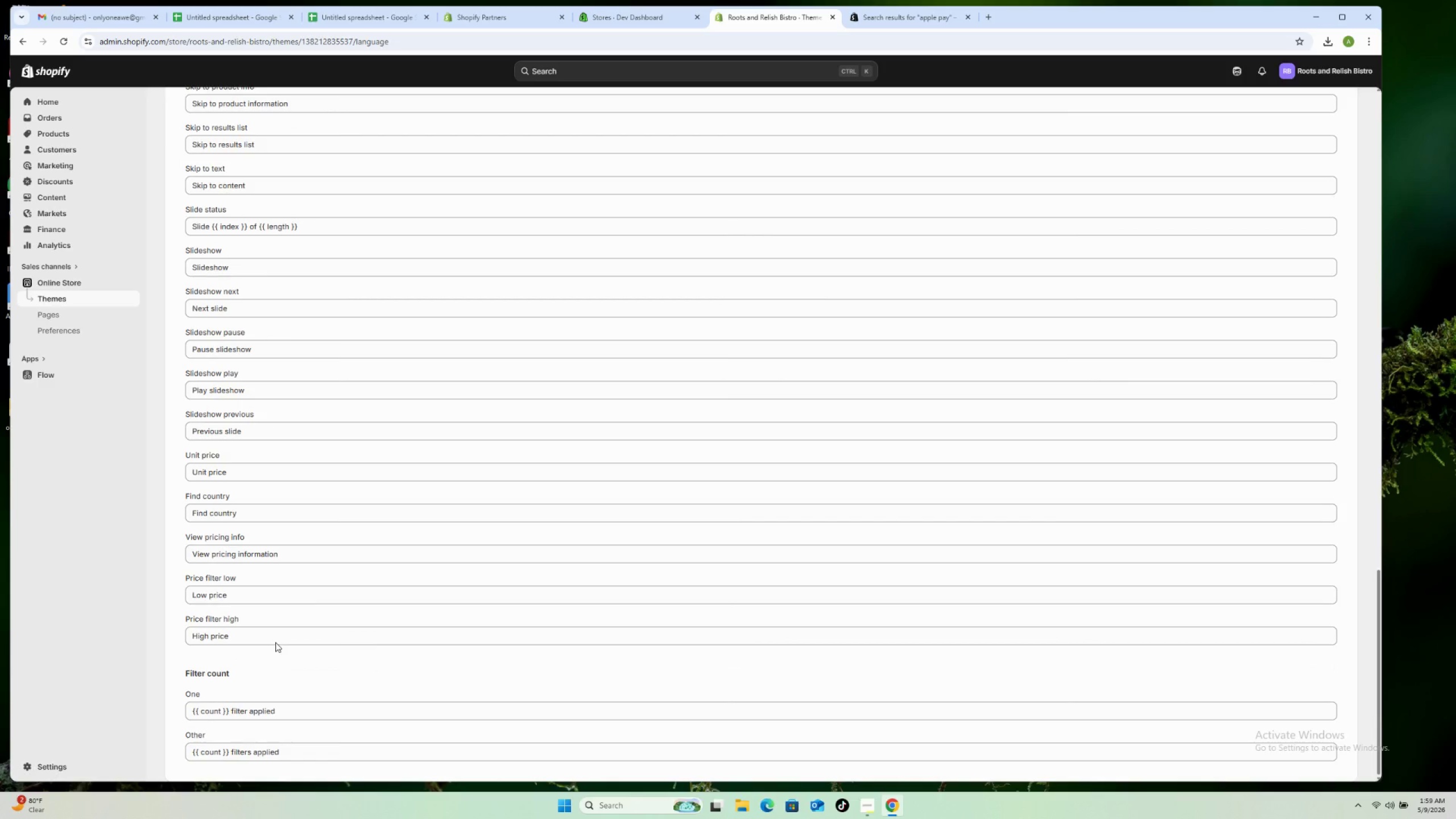 
scroll: coordinate [278, 642], scroll_direction: up, amount: 23.0
 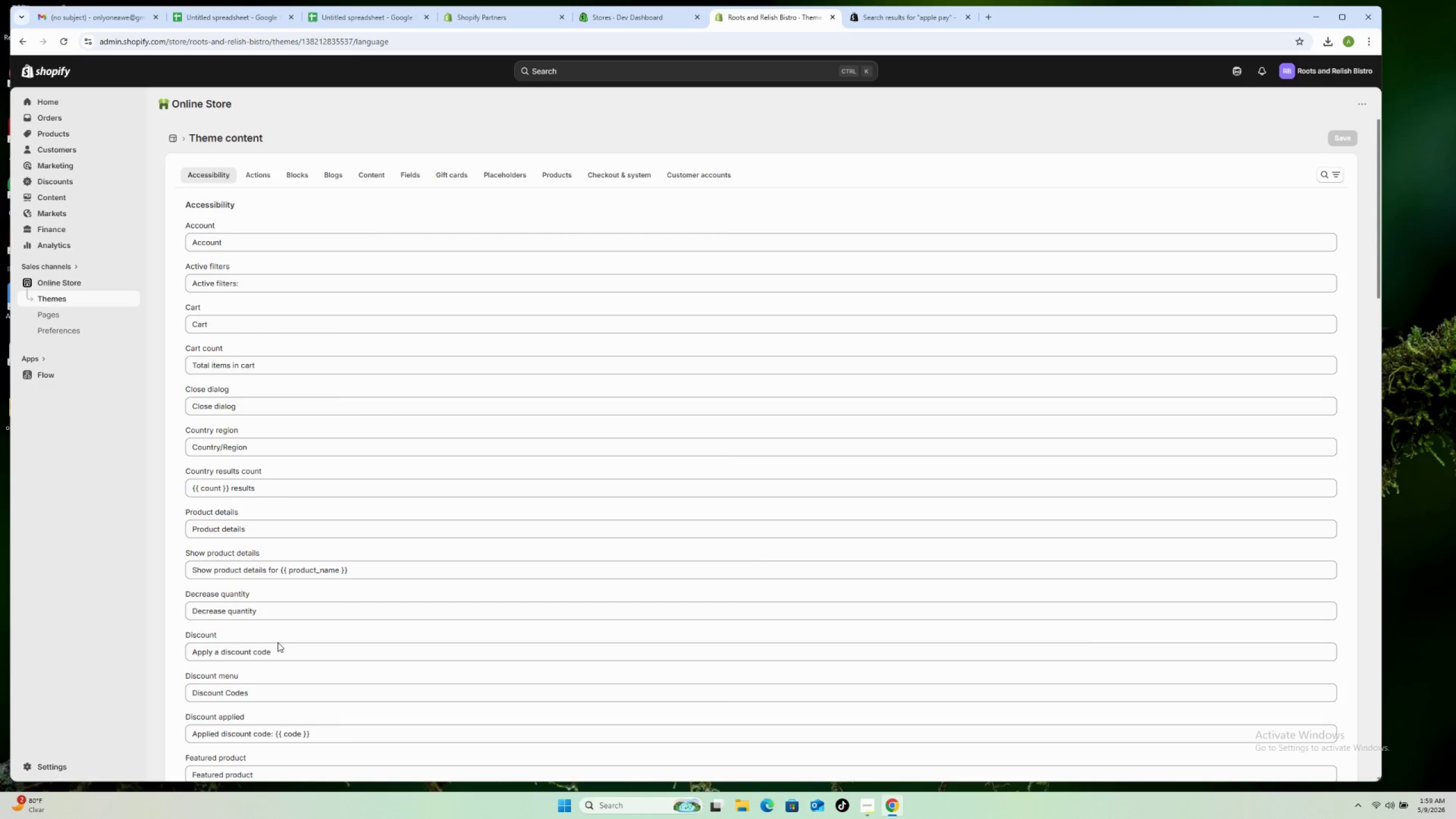 
wait(5.27)
 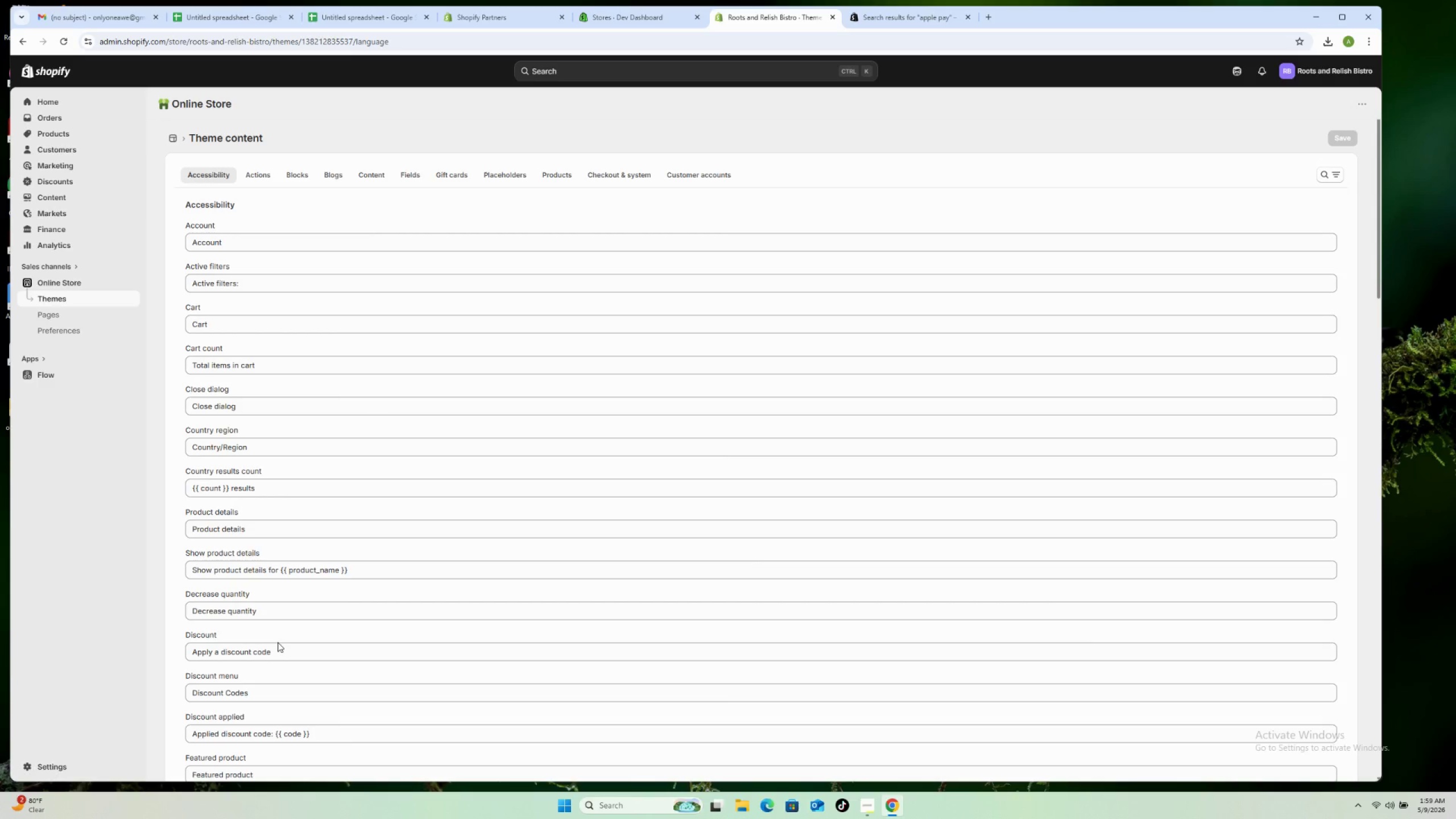 
left_click([1320, 173])
 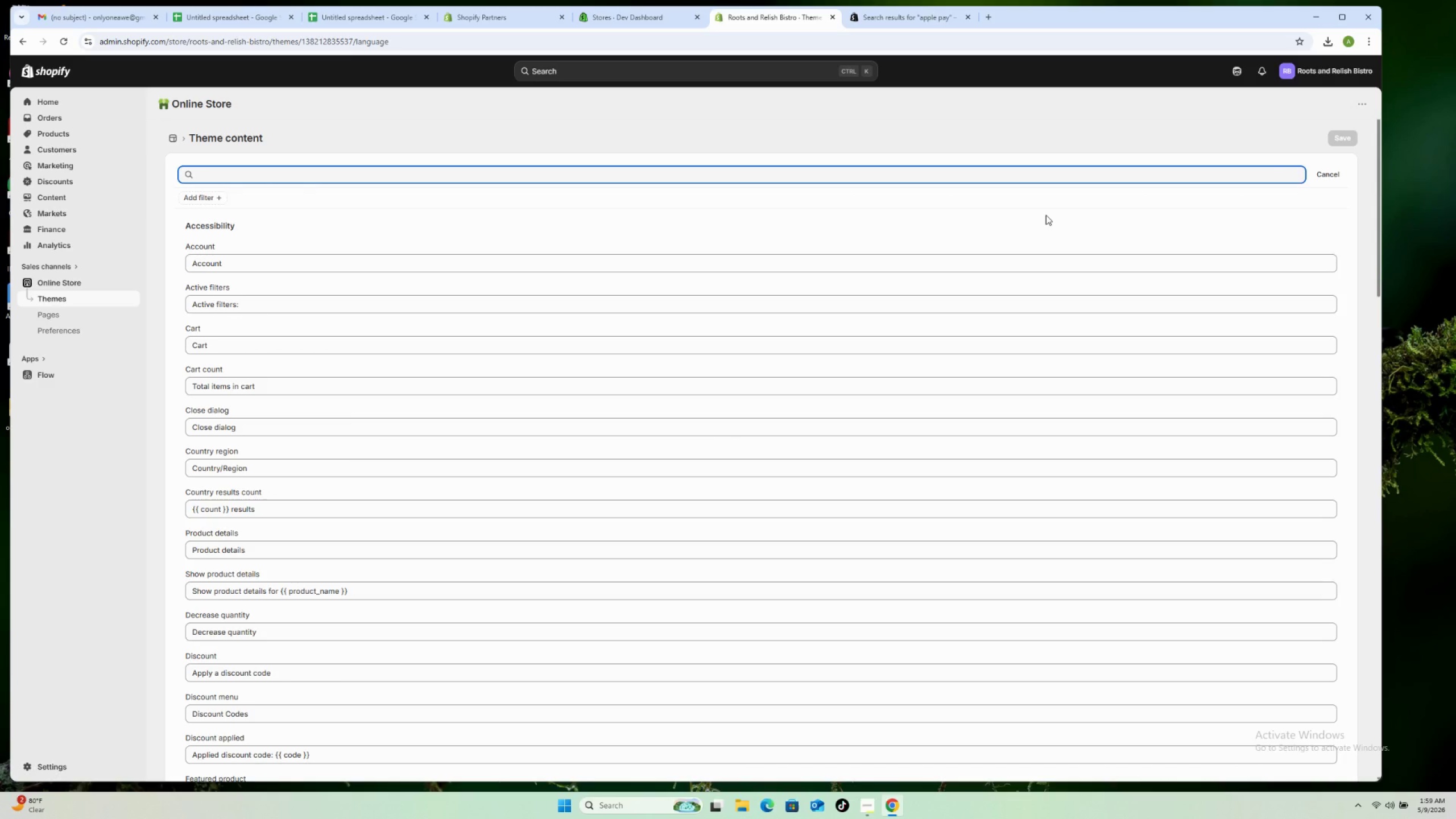 
type(tip)
 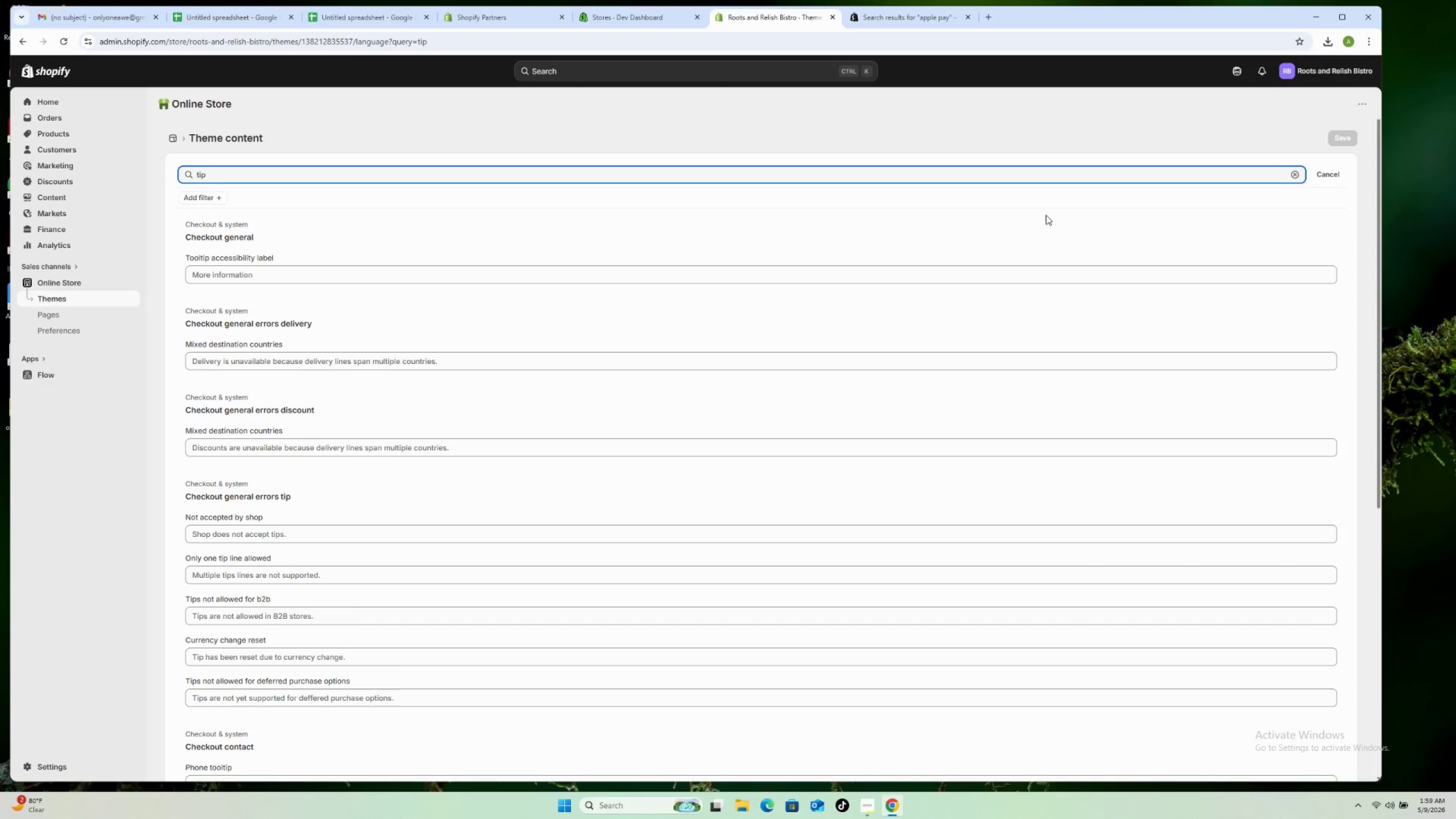 
wait(6.38)
 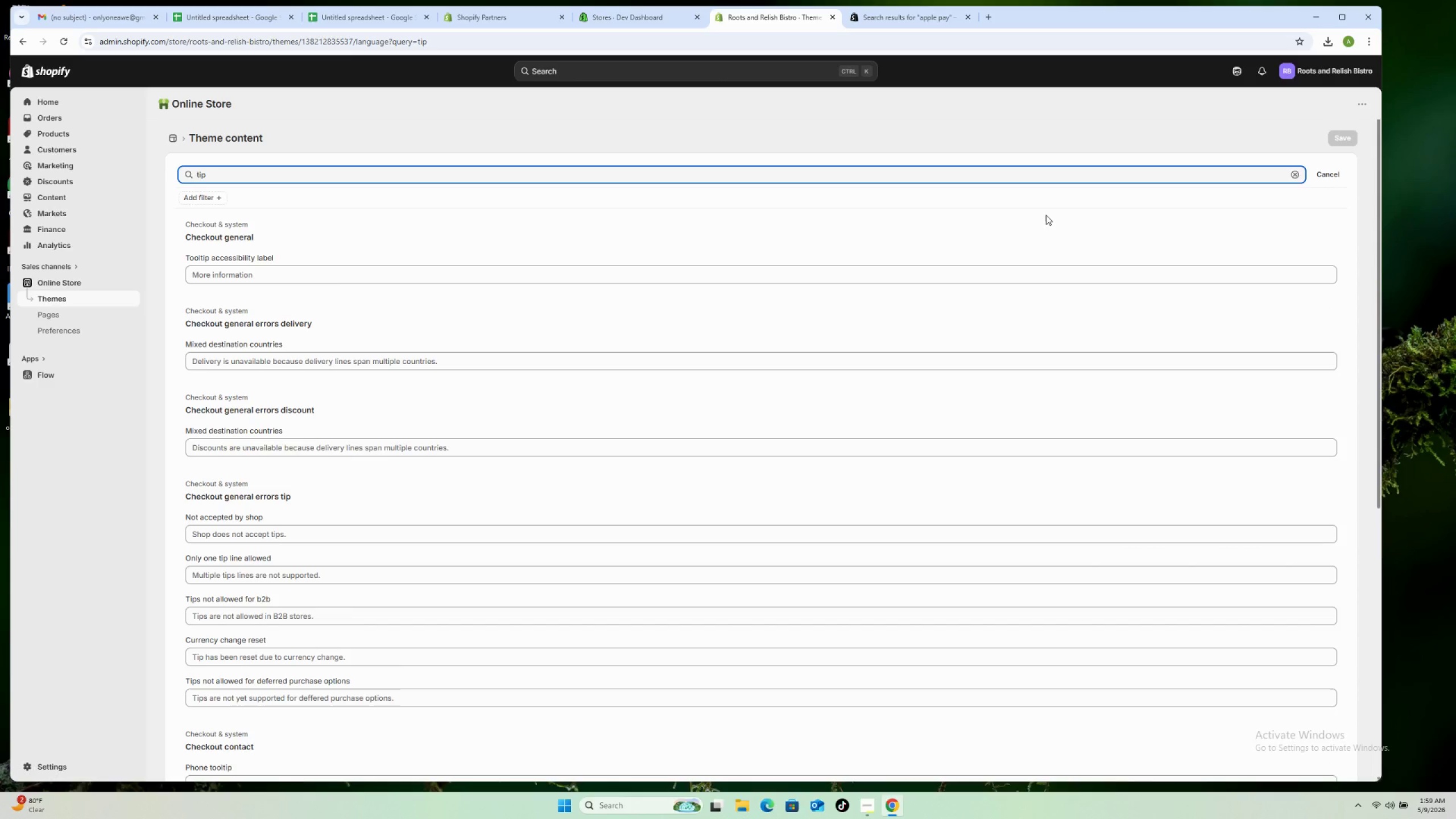 
key(Enter)
 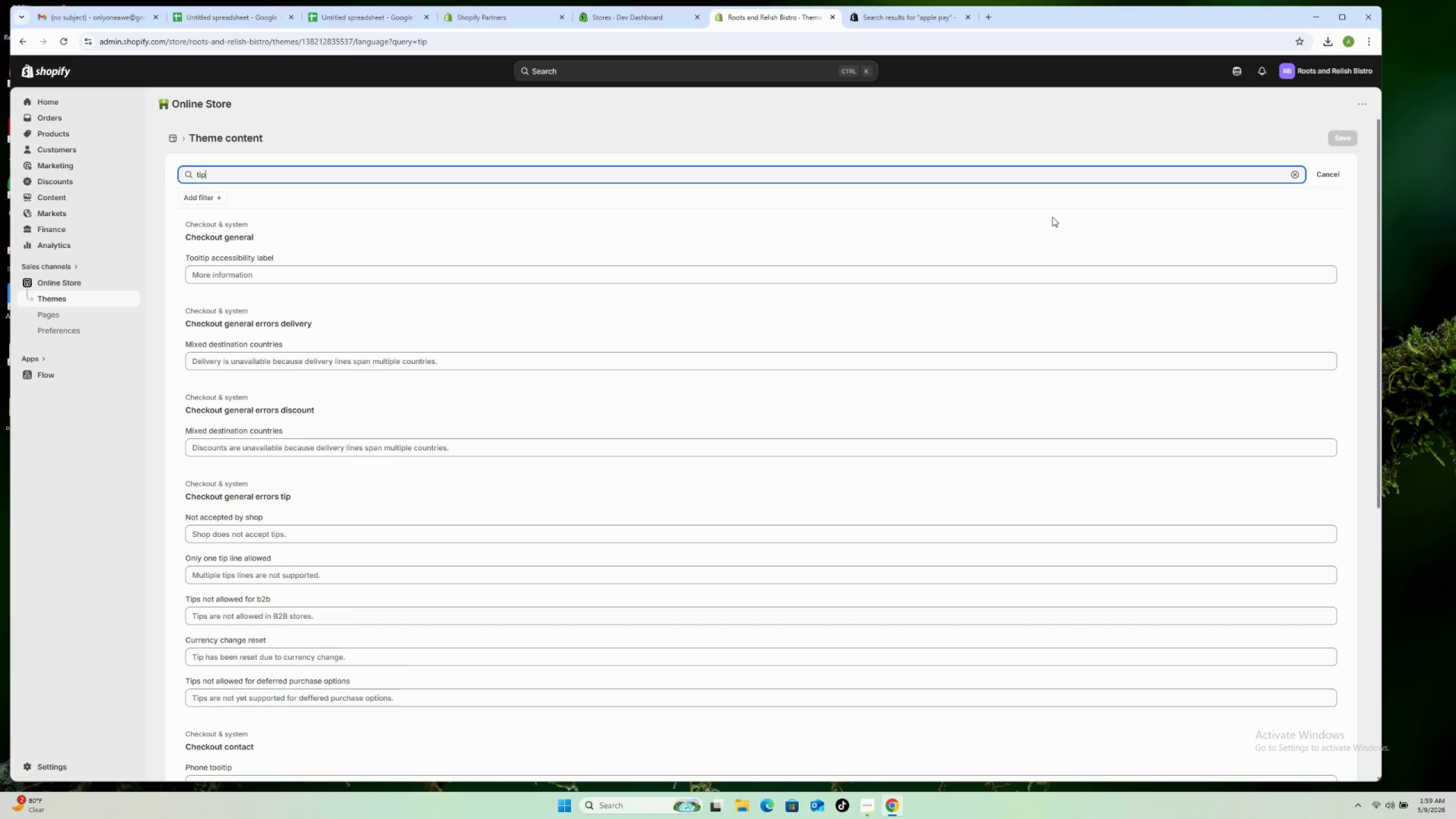 
scroll: coordinate [535, 374], scroll_direction: down, amount: 13.0
 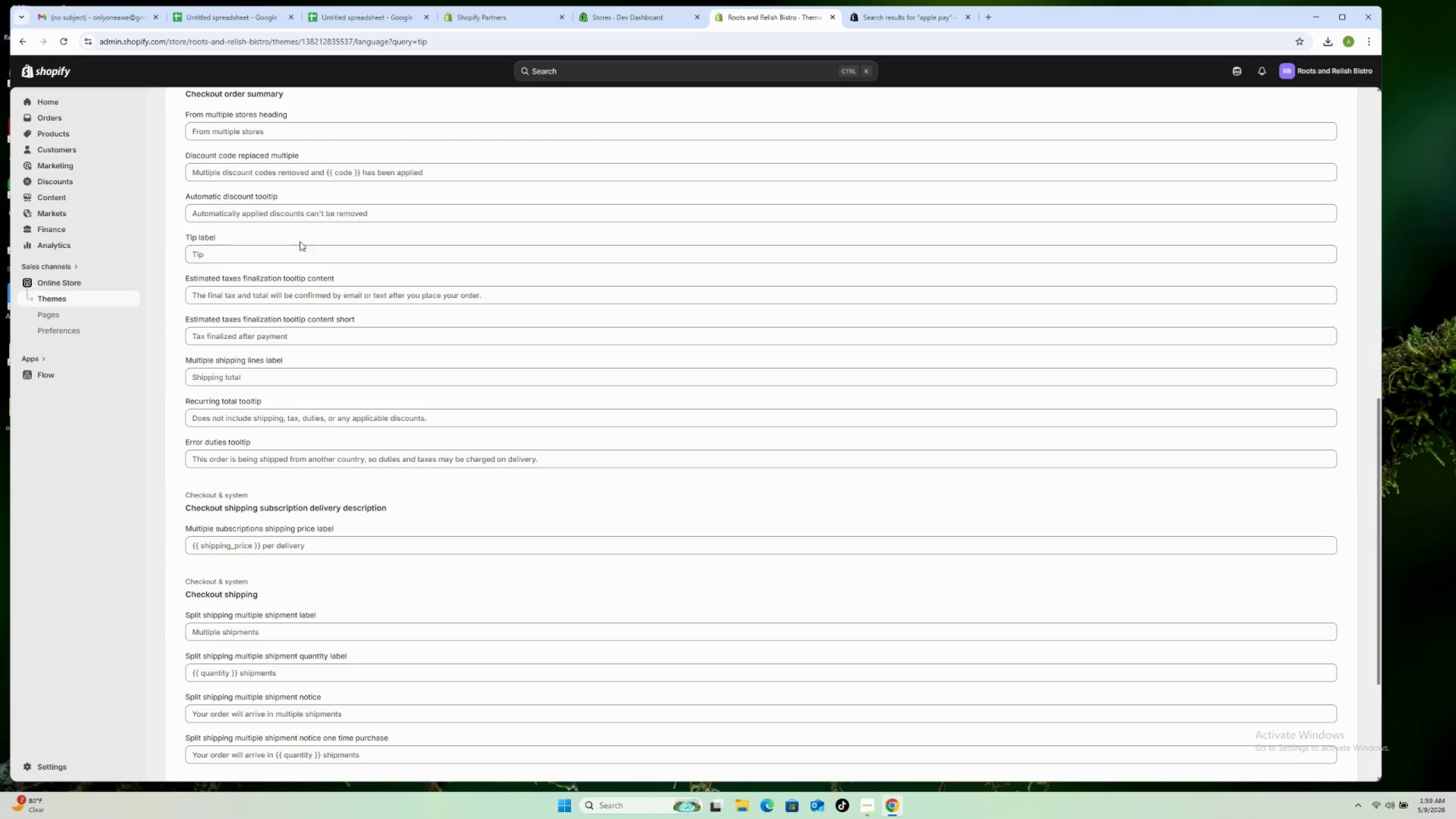 
left_click([285, 255])
 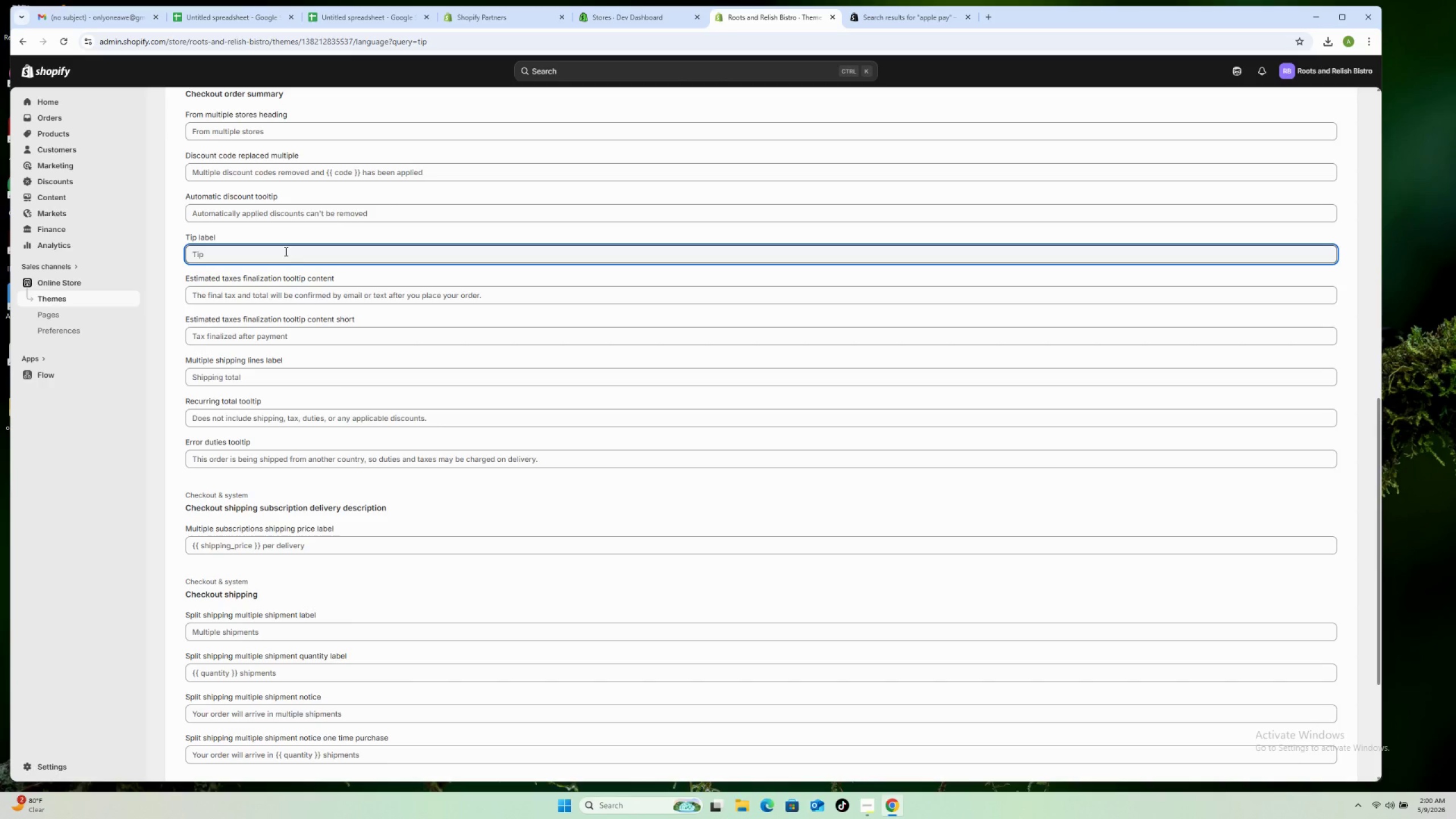 
wait(6.81)
 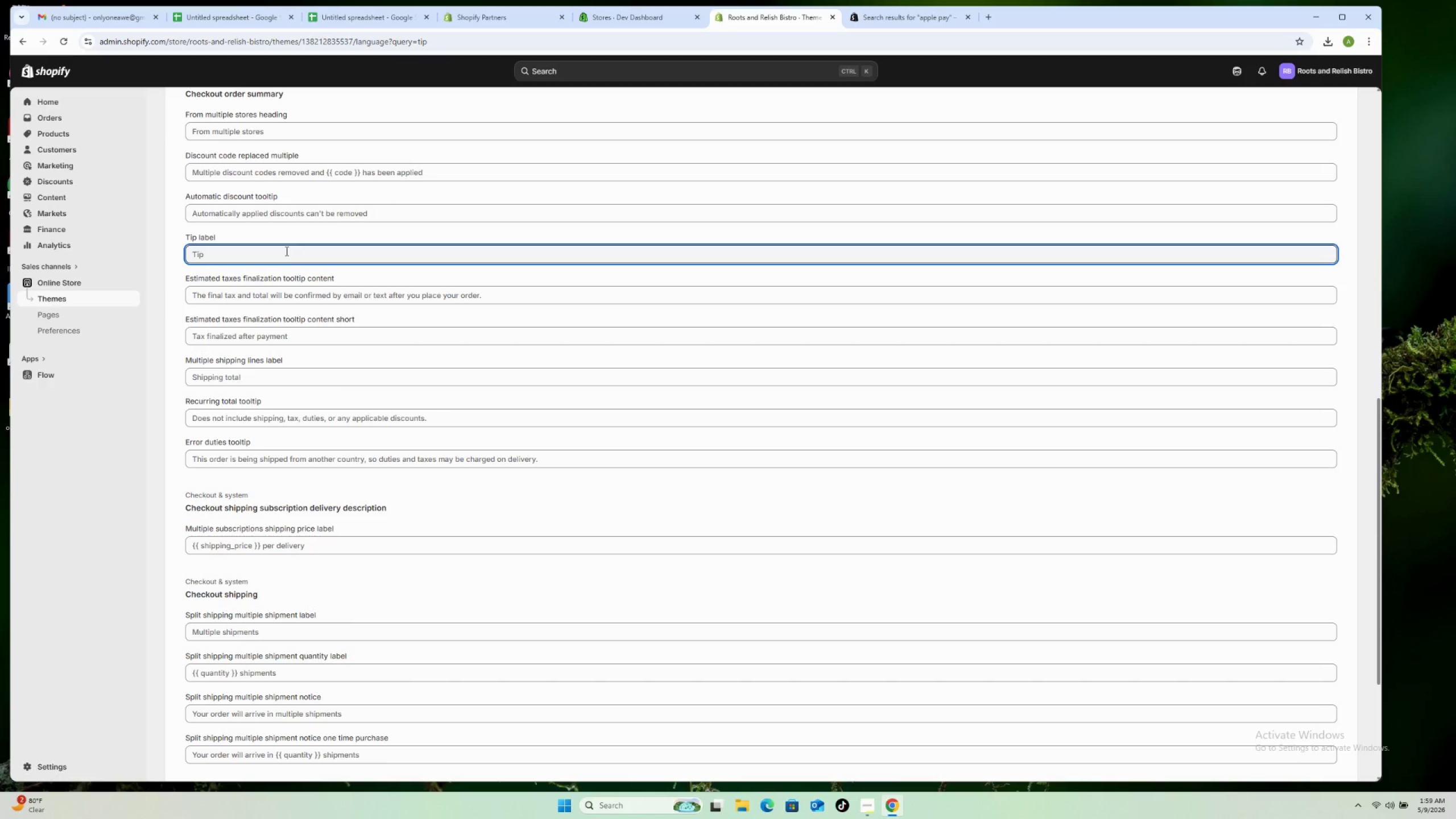 
type(Support the Kitchen)
 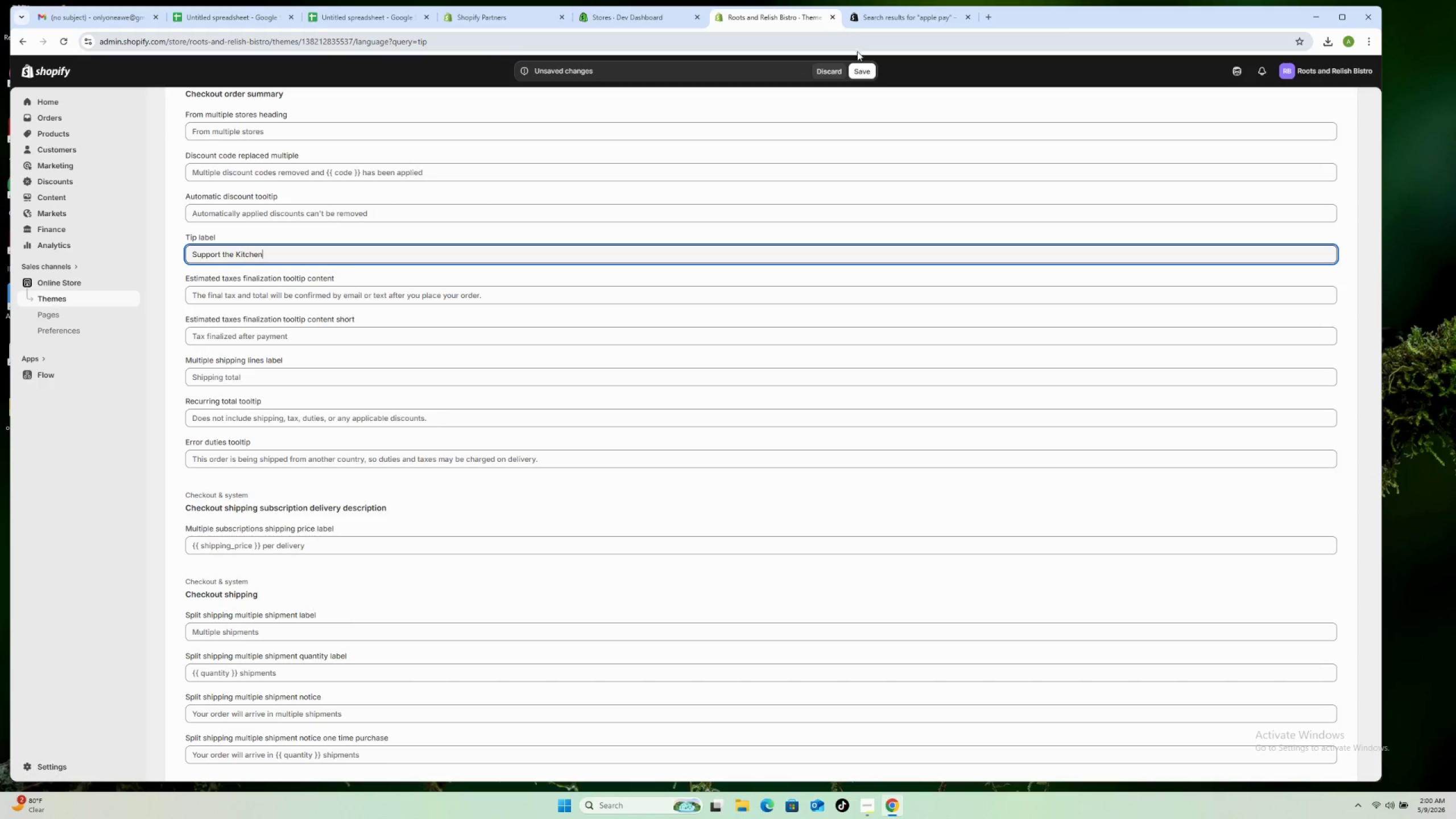 
left_click([855, 72])
 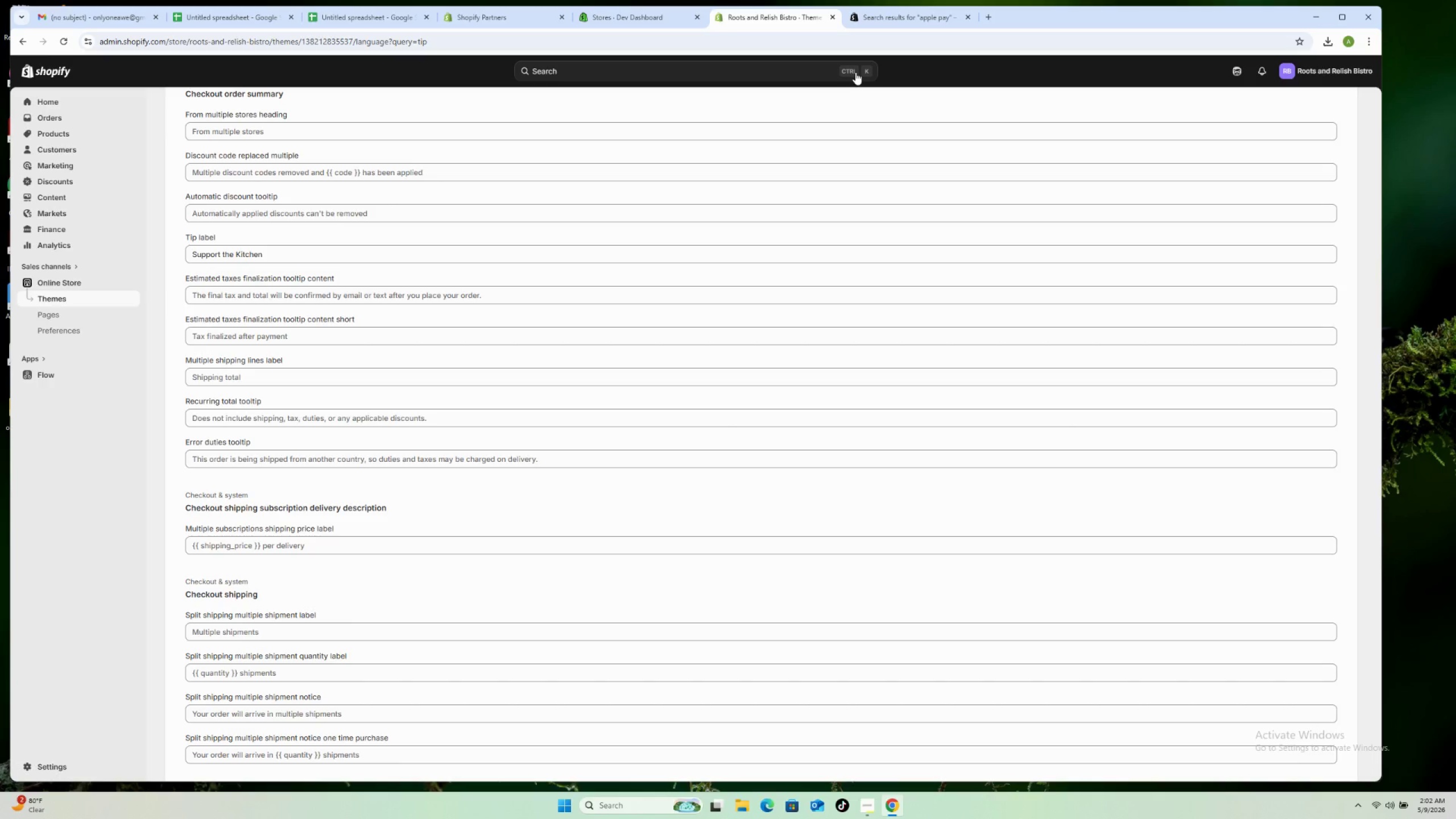 
wait(114.06)
 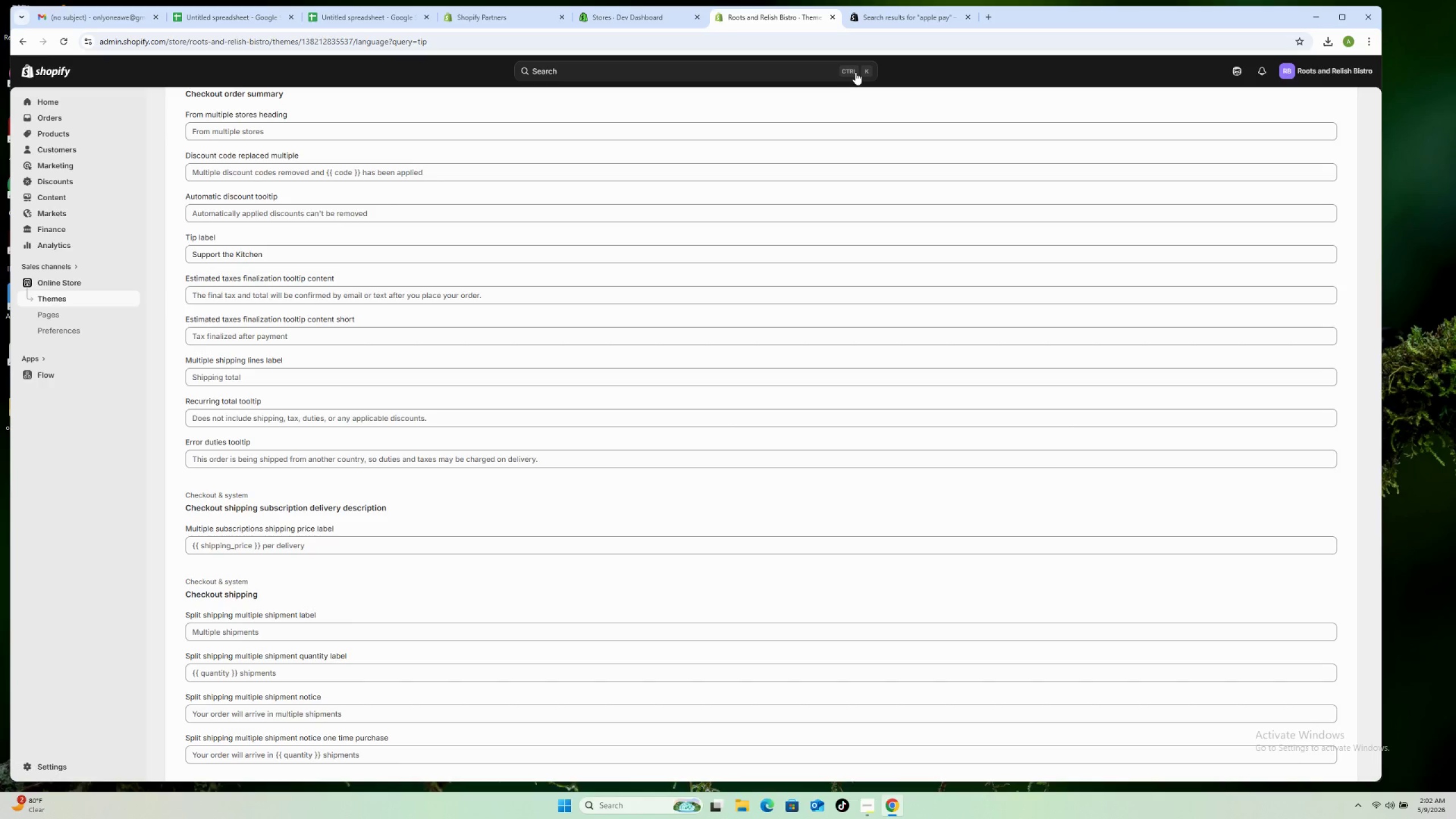 
left_click([64, 765])
 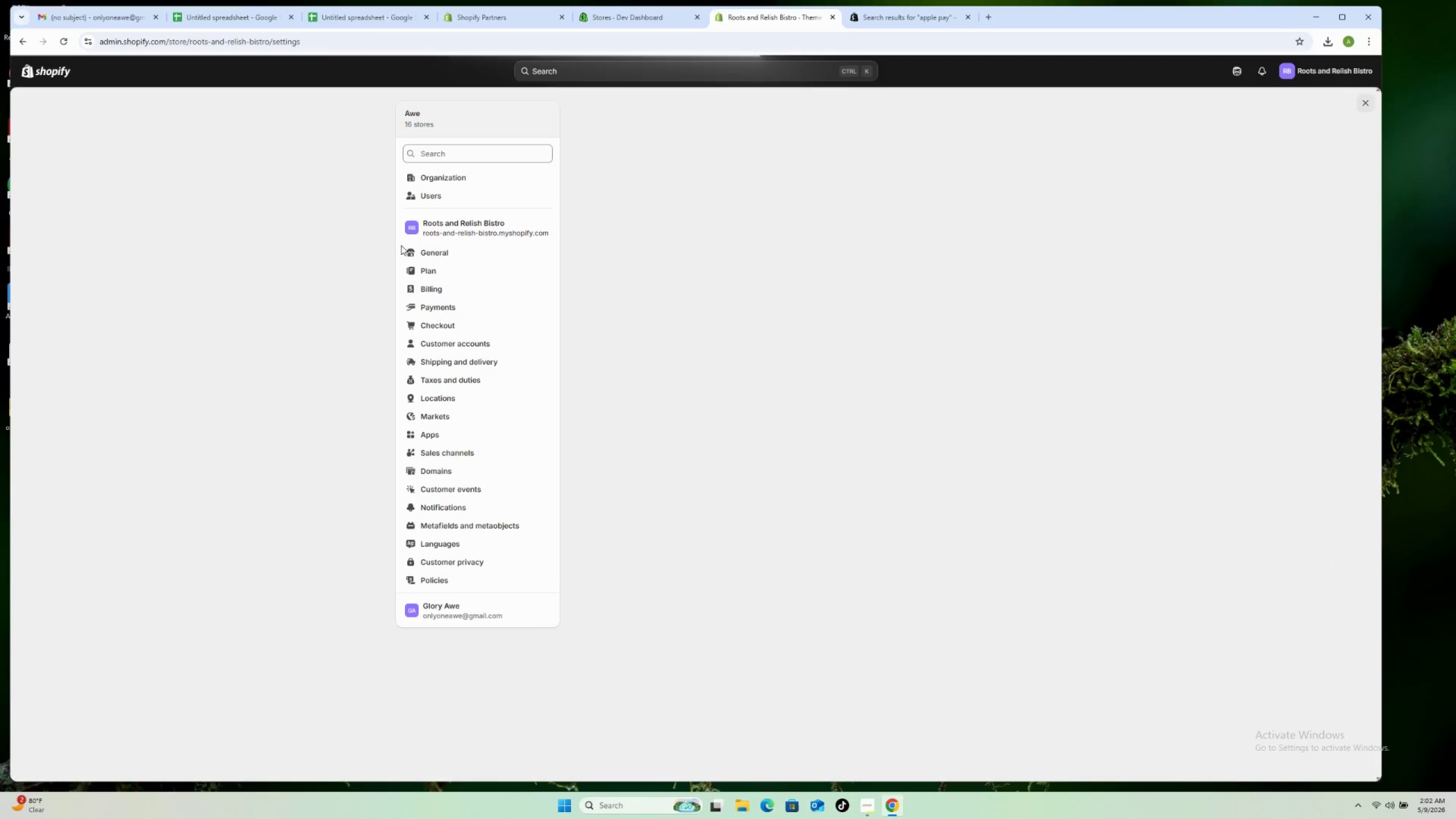 
left_click([467, 328])
 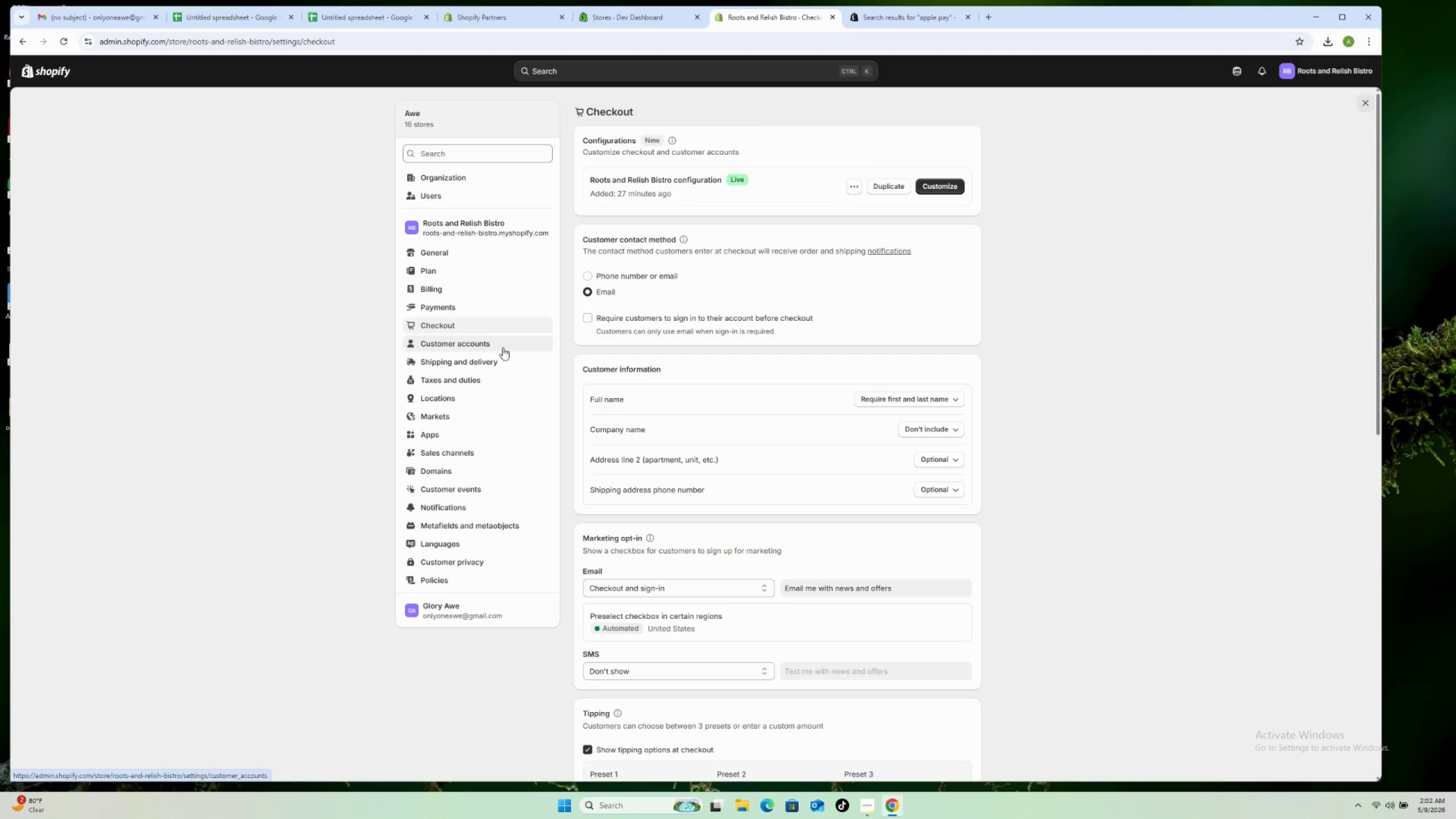 
scroll: coordinate [666, 479], scroll_direction: down, amount: 5.0
 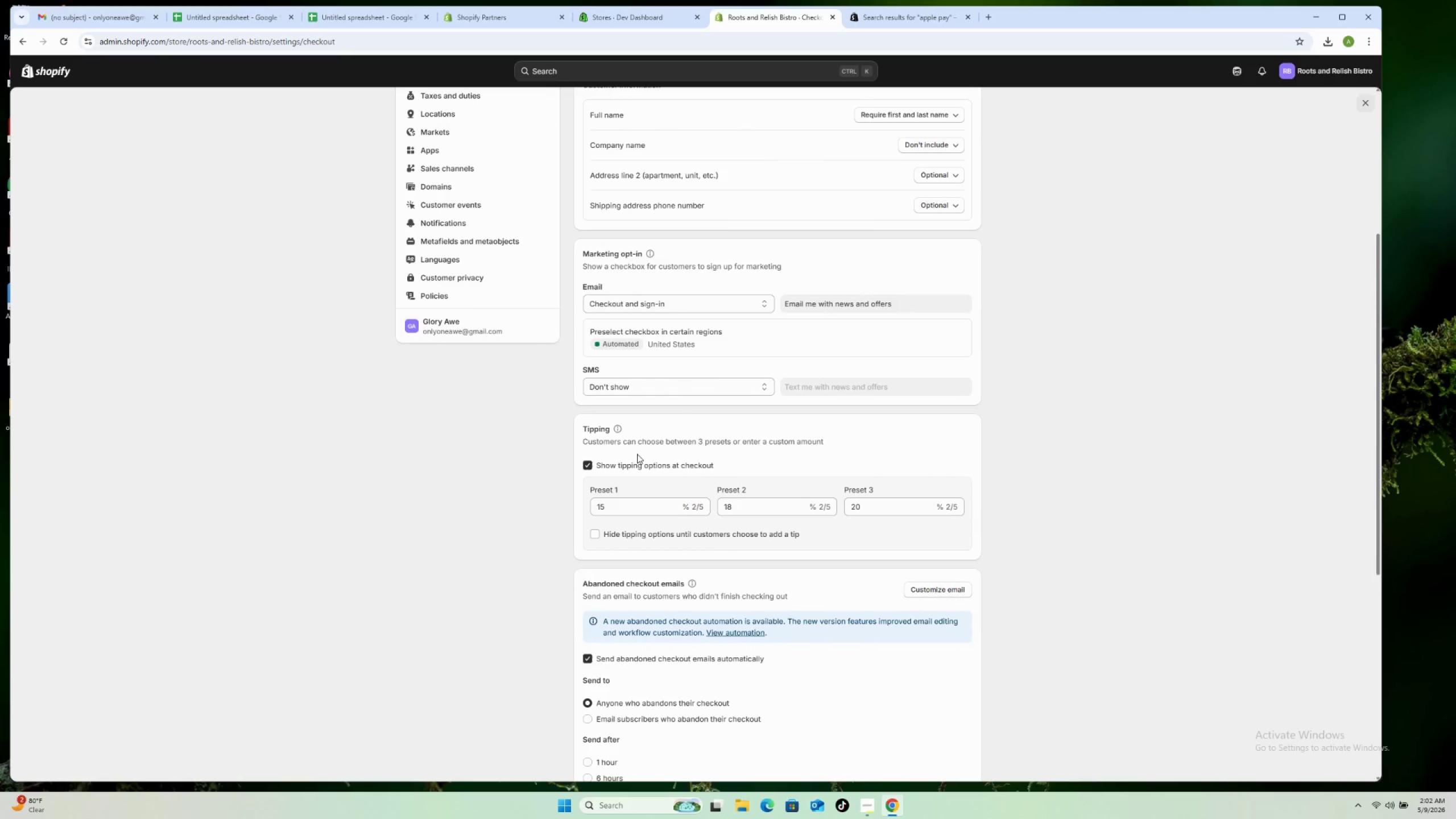 
scroll: coordinate [632, 450], scroll_direction: up, amount: 5.0
 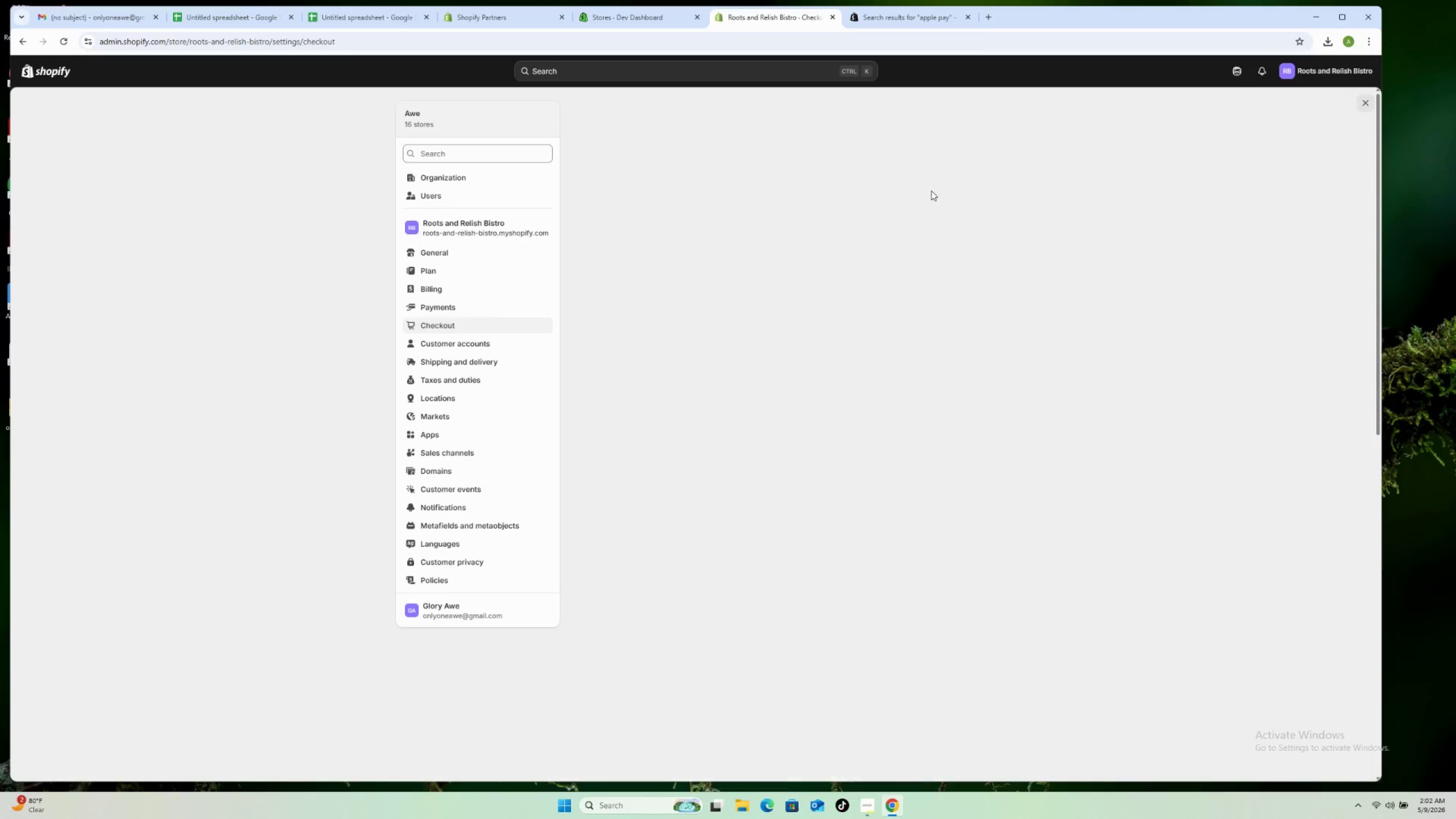 
wait(24.97)
 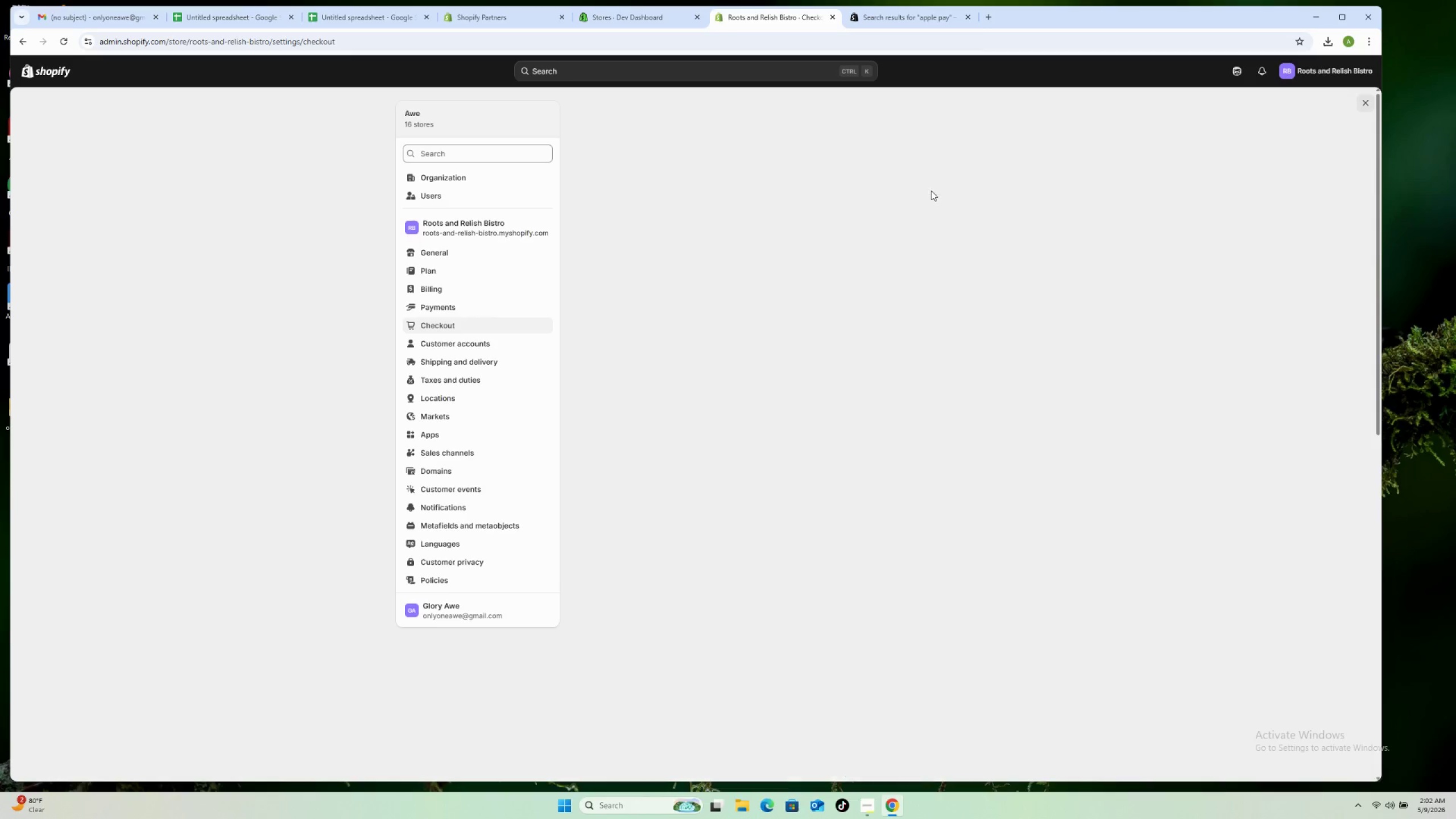 
mouse_move([897, 217])
 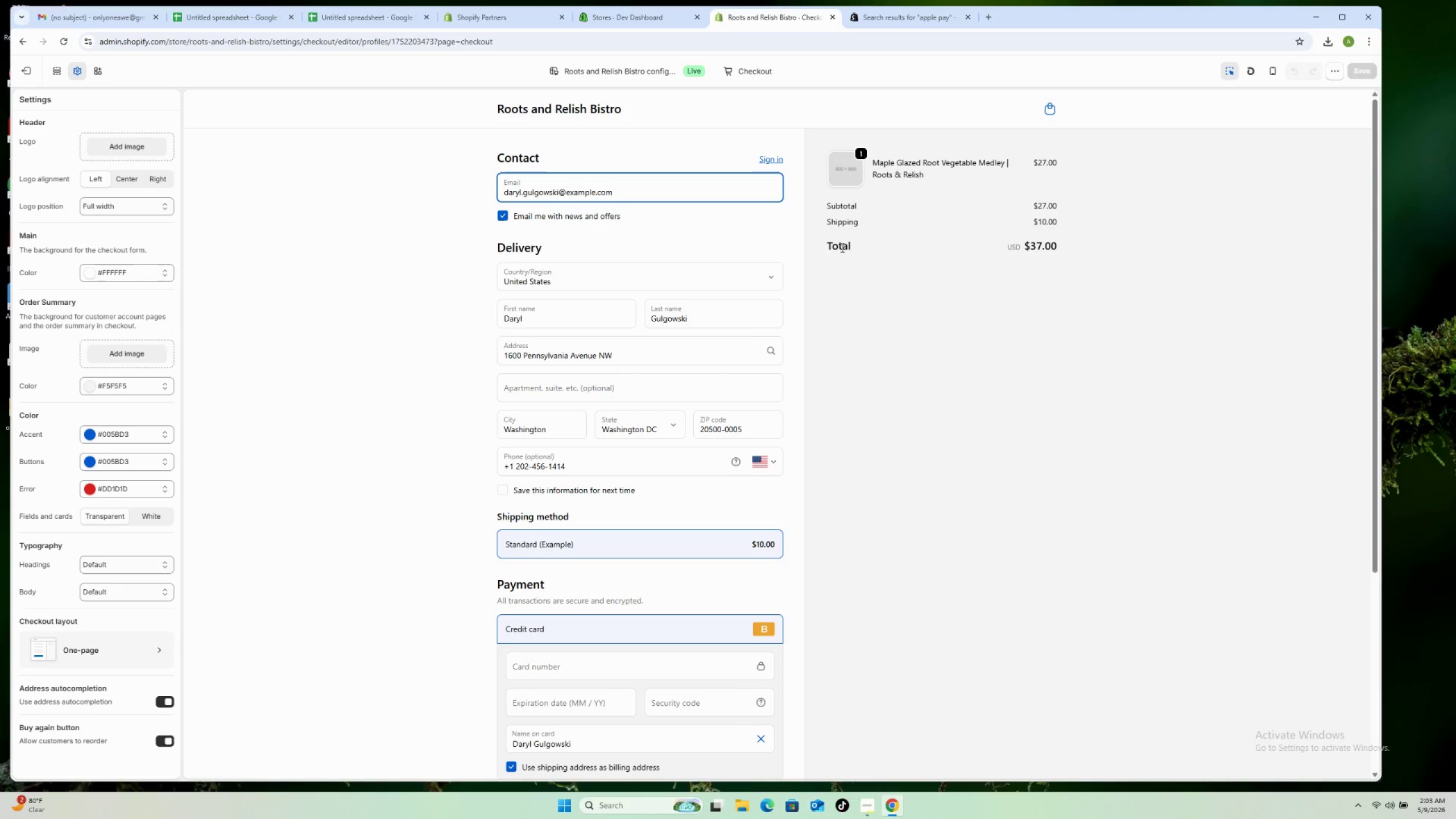 
wait(20.11)
 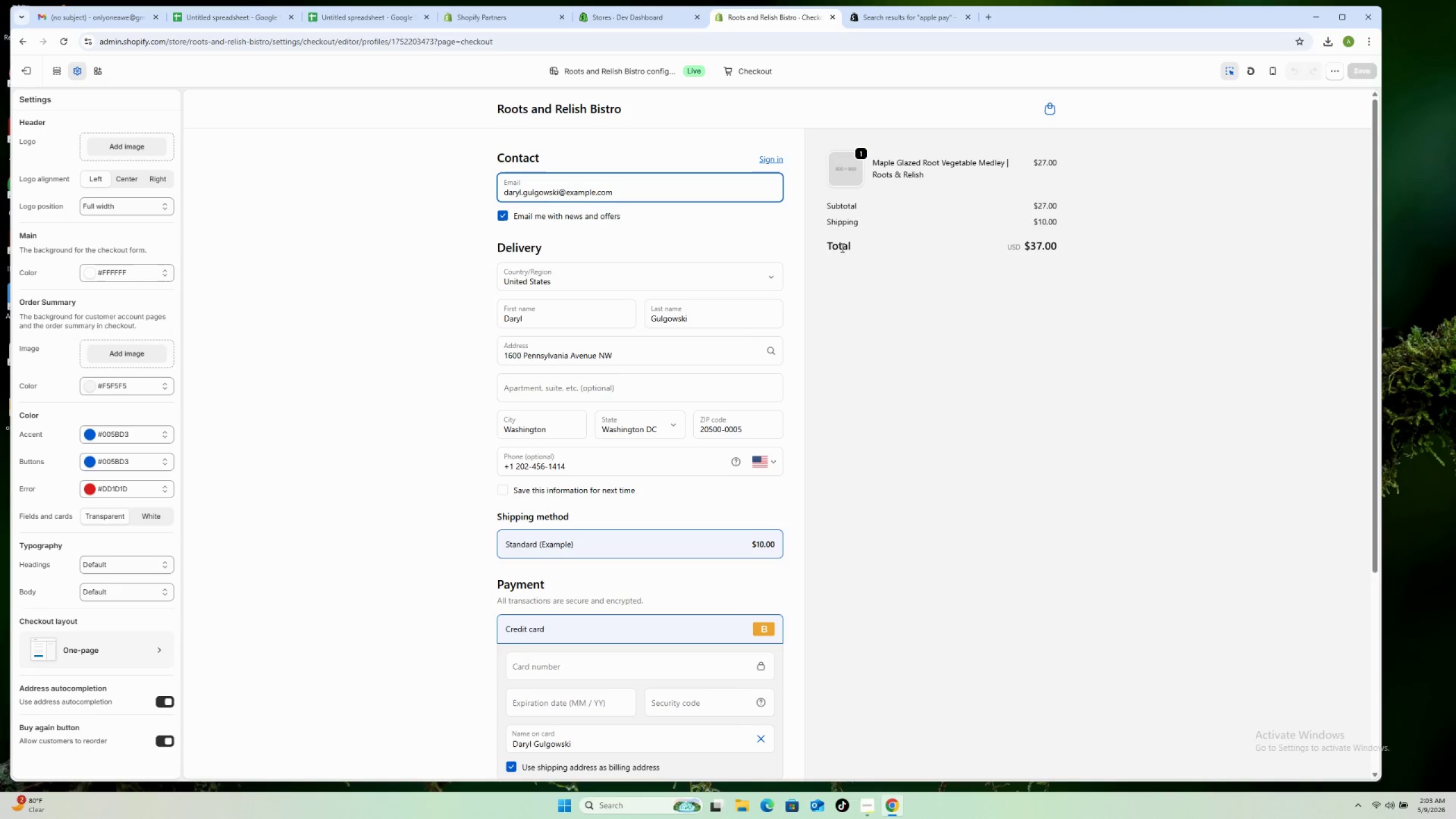 
left_click([131, 435])
 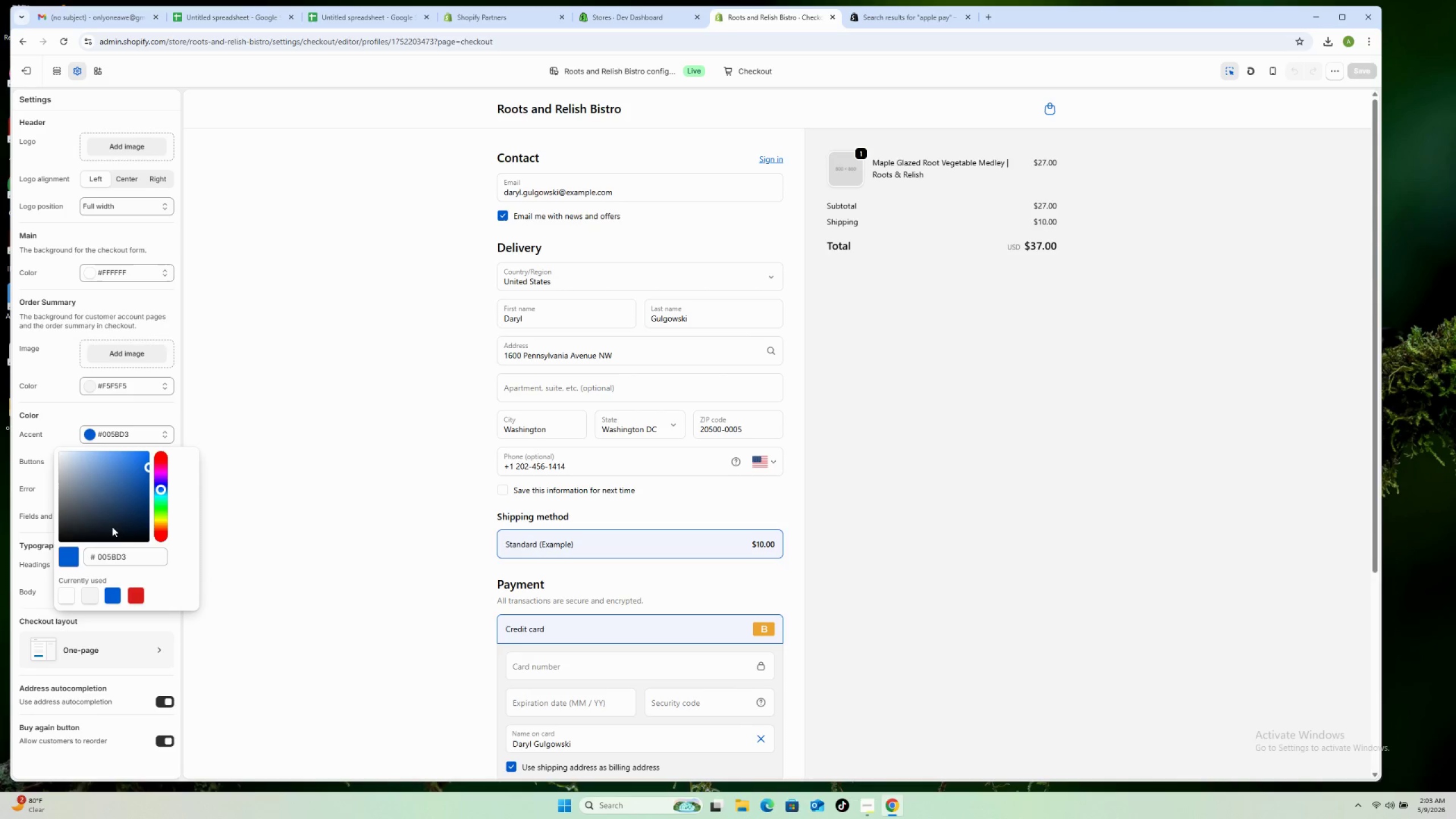 
left_click([138, 556])
 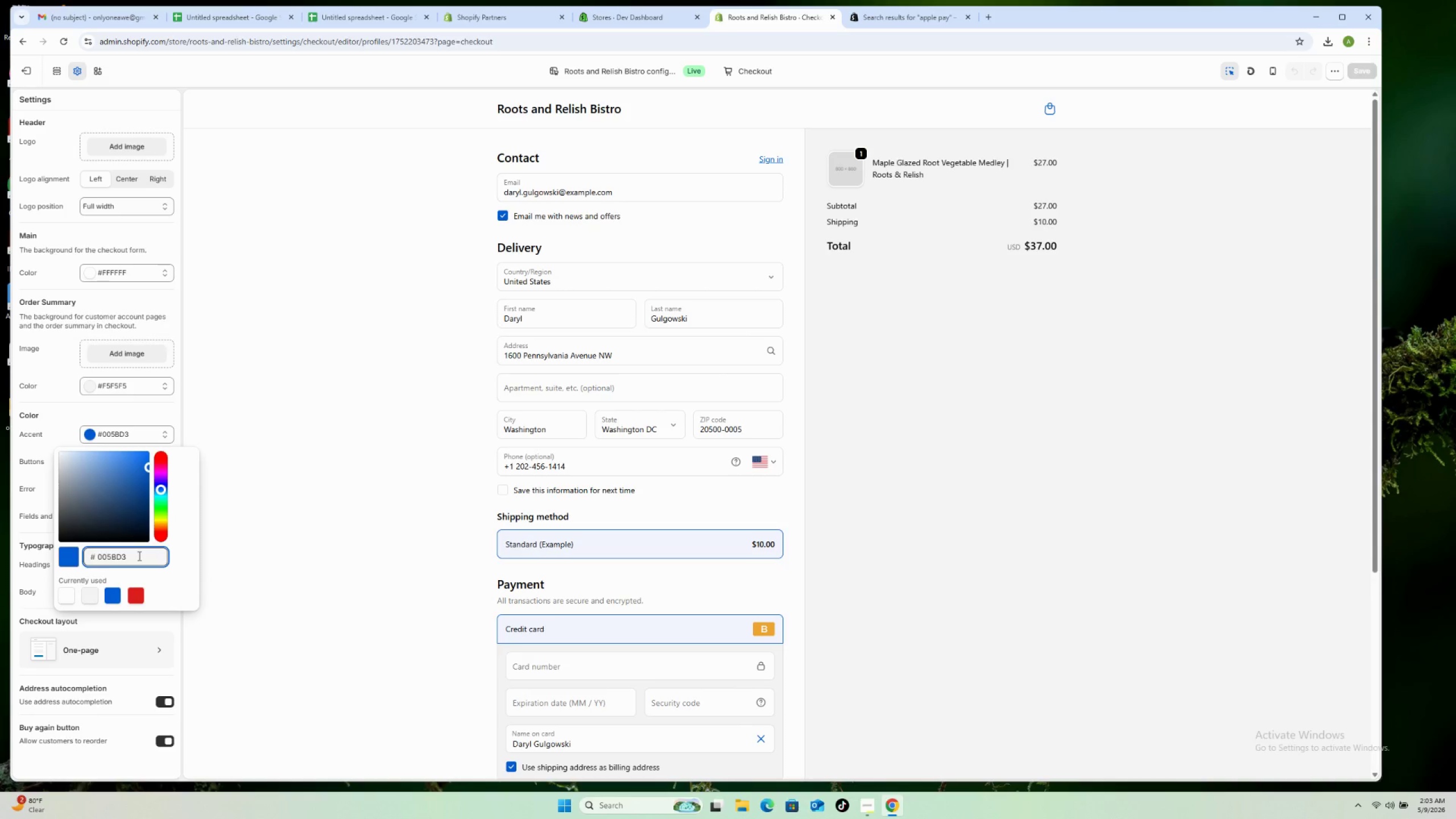 
double_click([138, 556])
 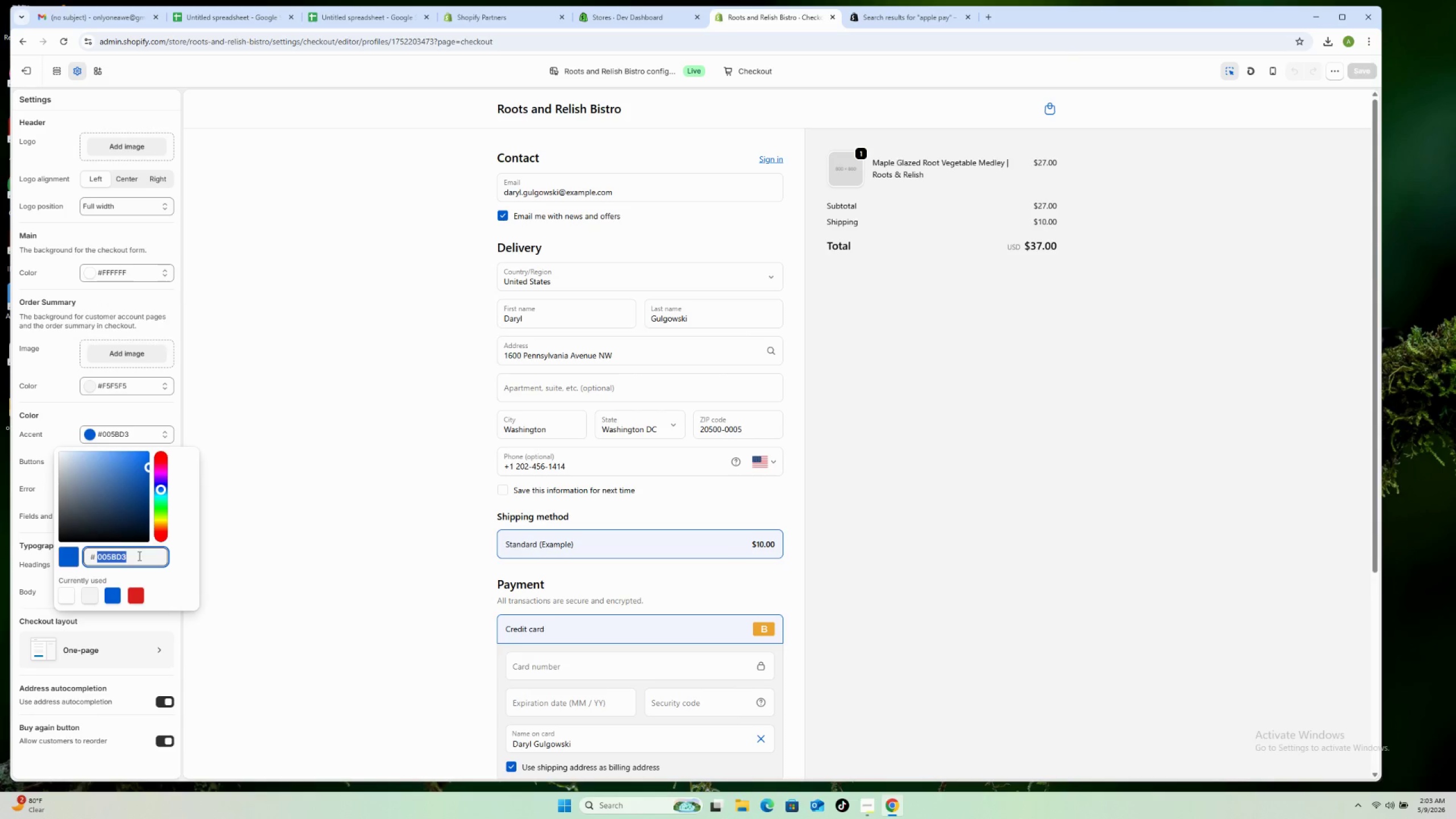 
type(4a7c59)
 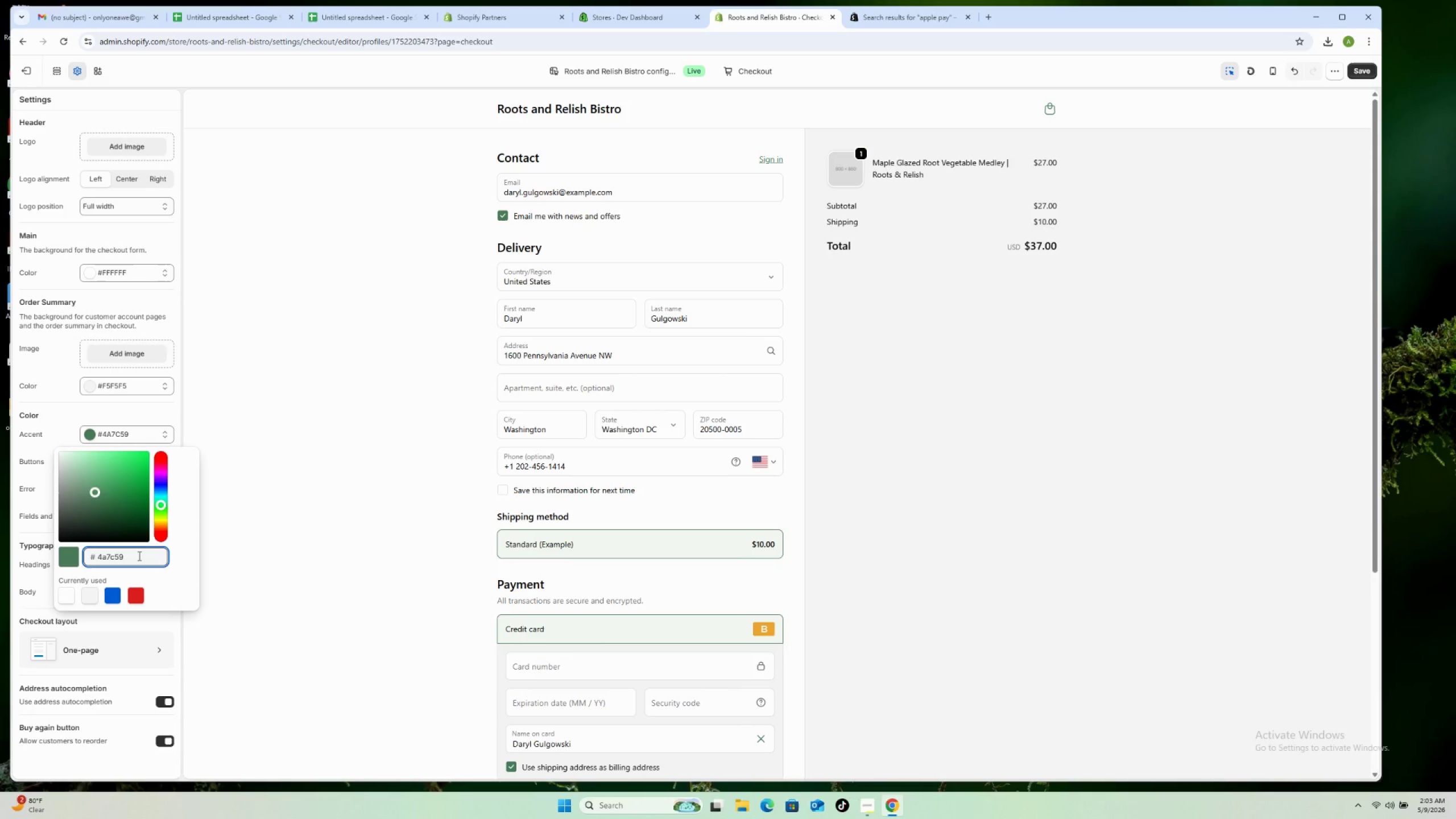 
key(Enter)
 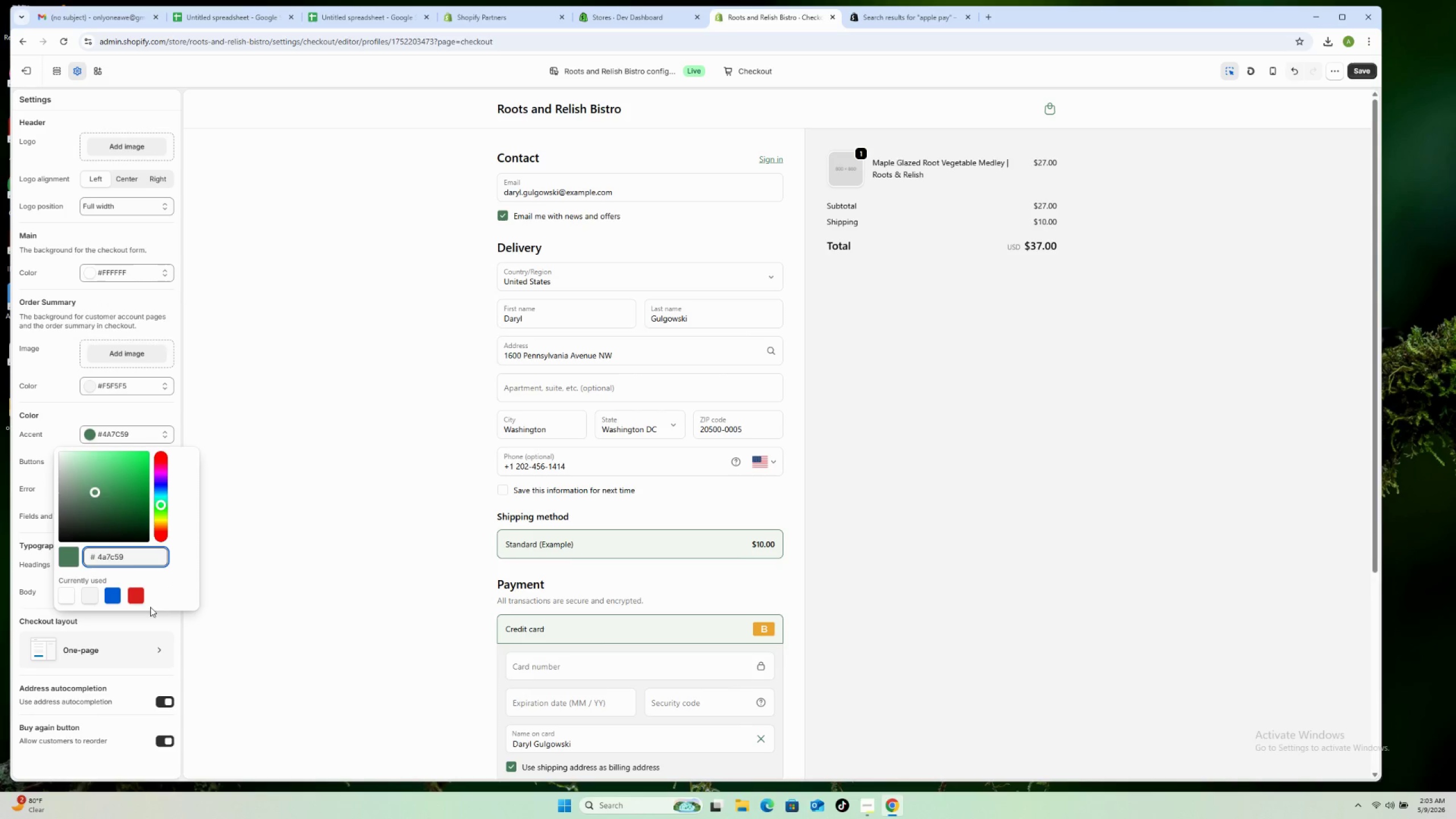 
left_click([266, 598])
 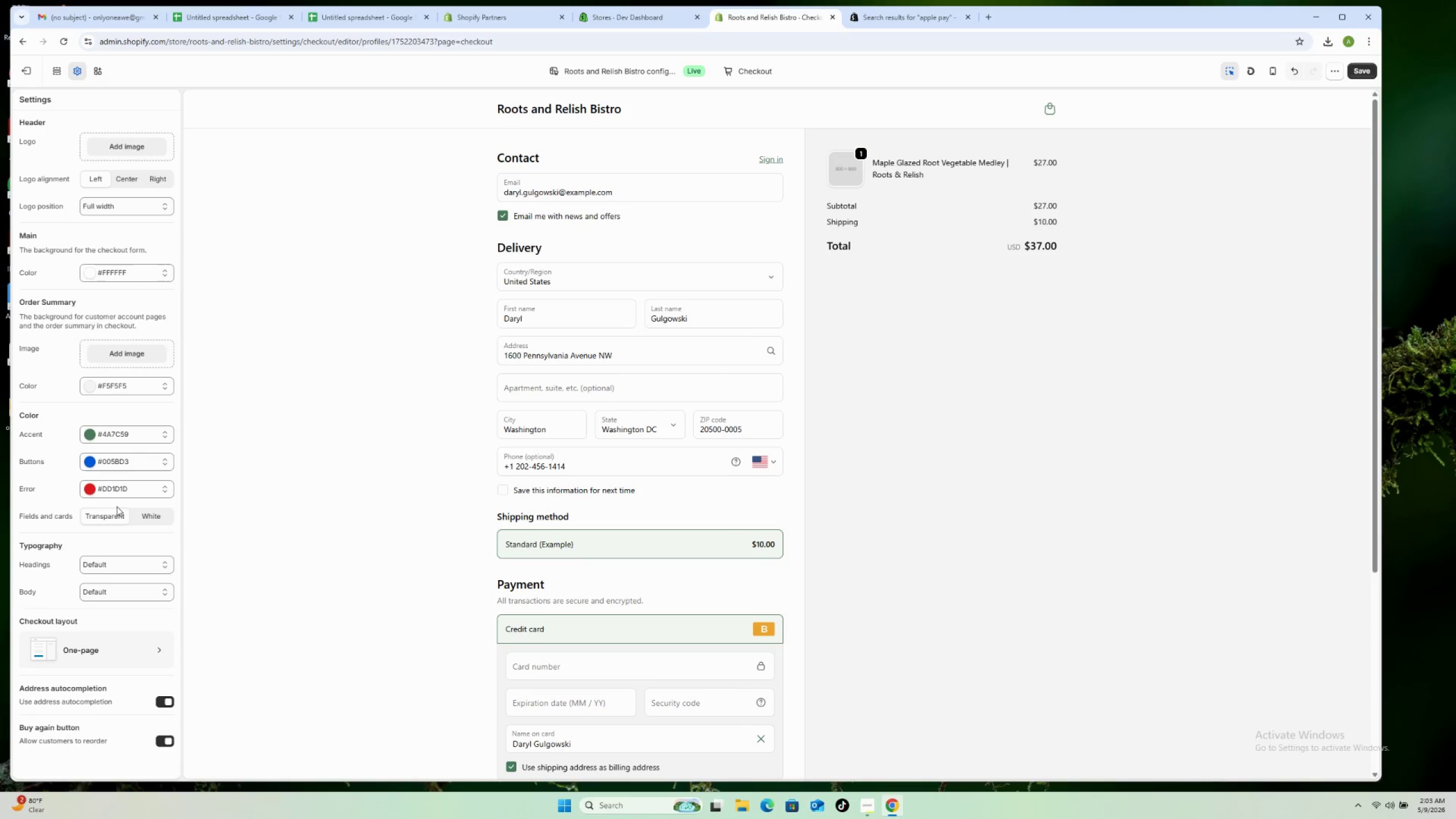 
mouse_move([81, 475])
 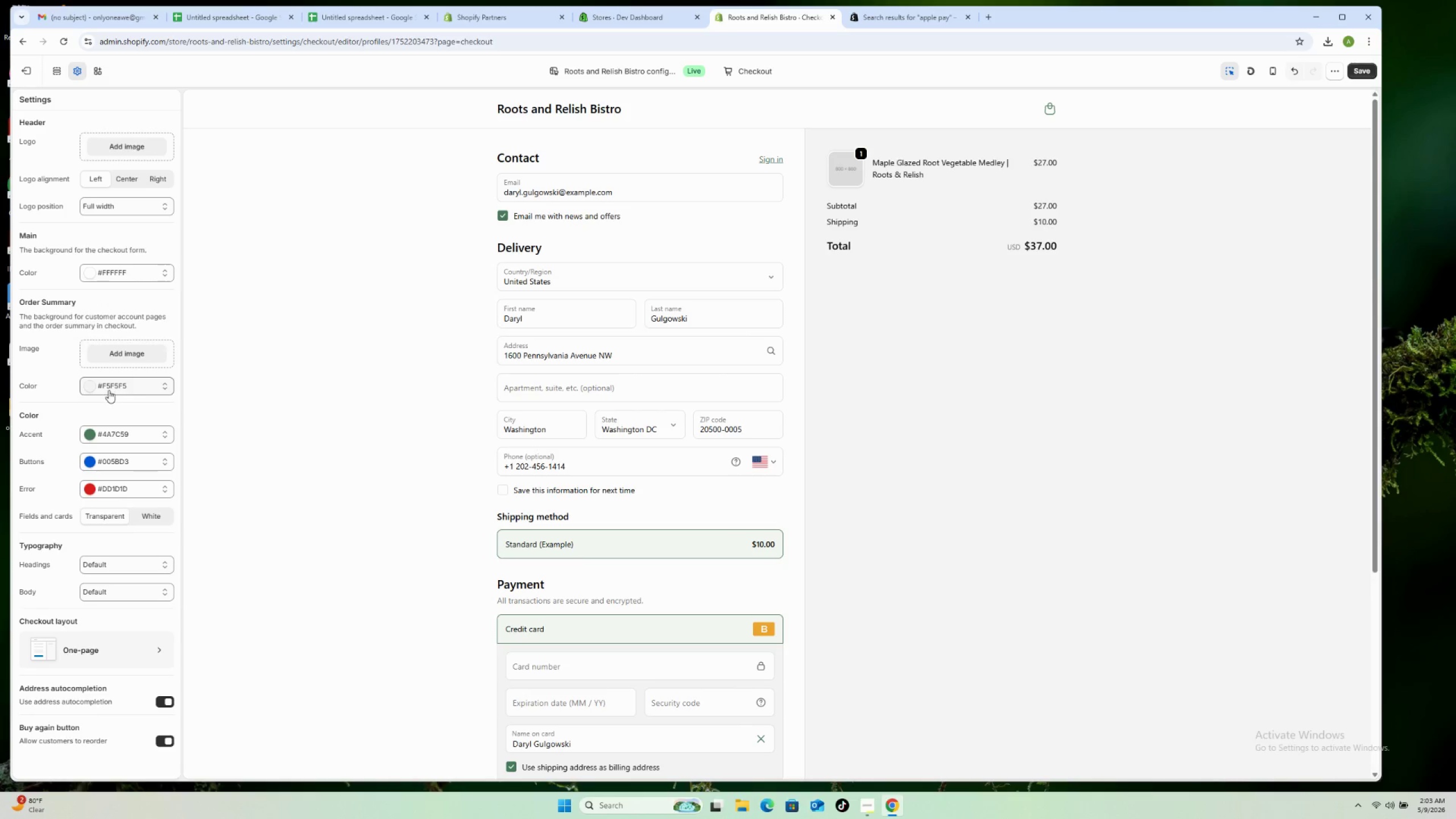 
mouse_move([112, 399])
 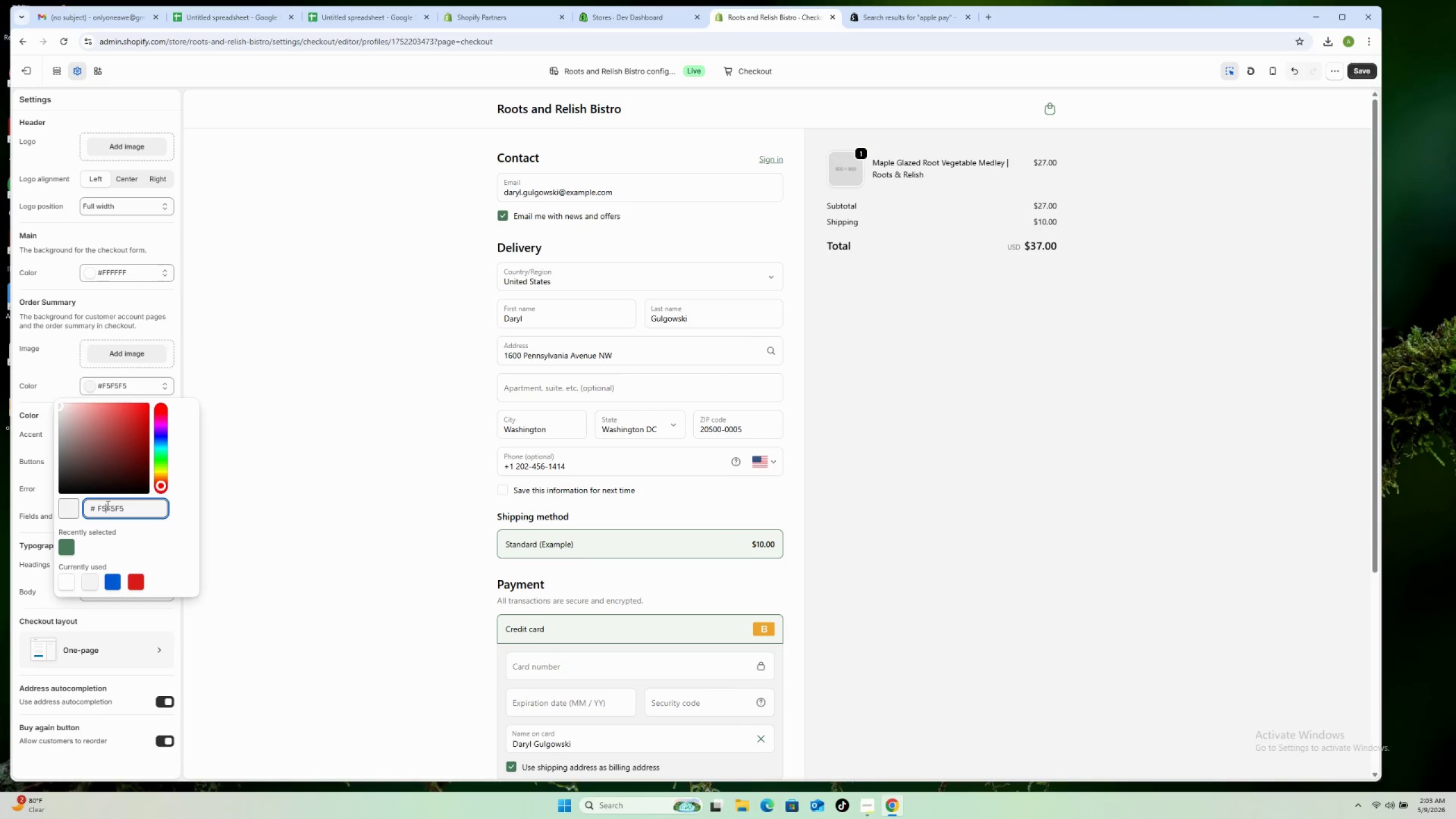 
double_click([107, 505])
 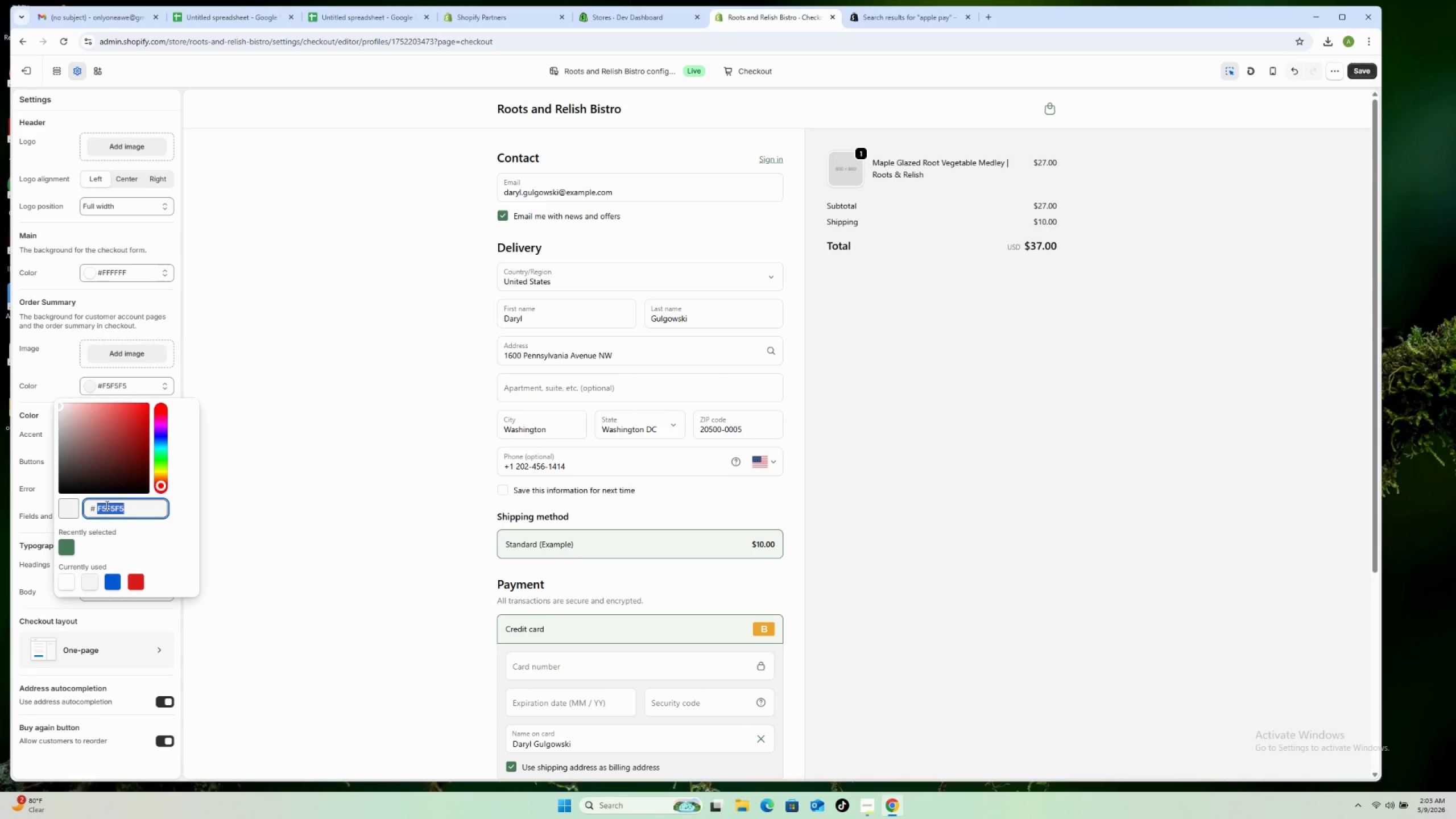 
type(faf7f2)
 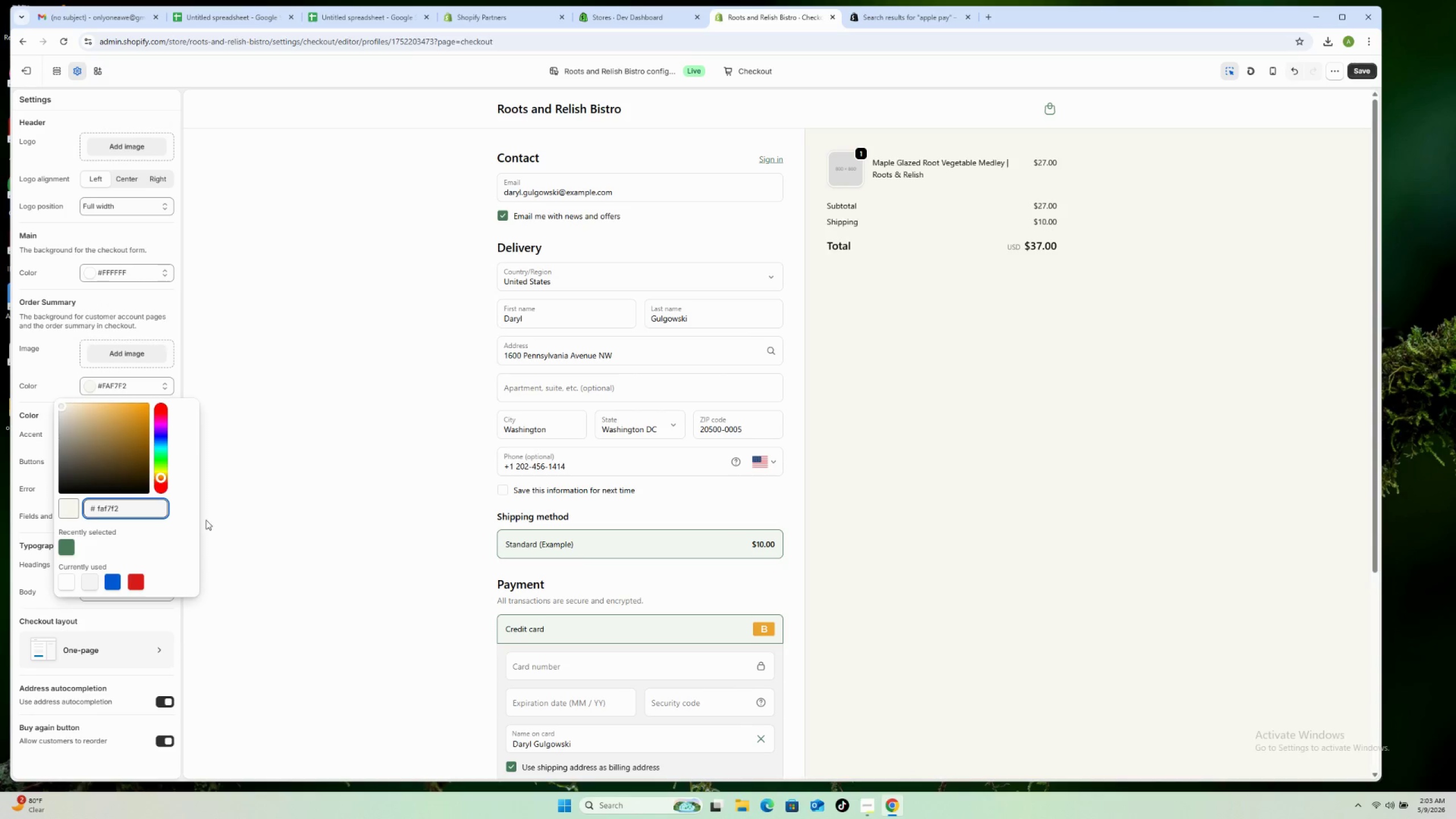 
key(Enter)
 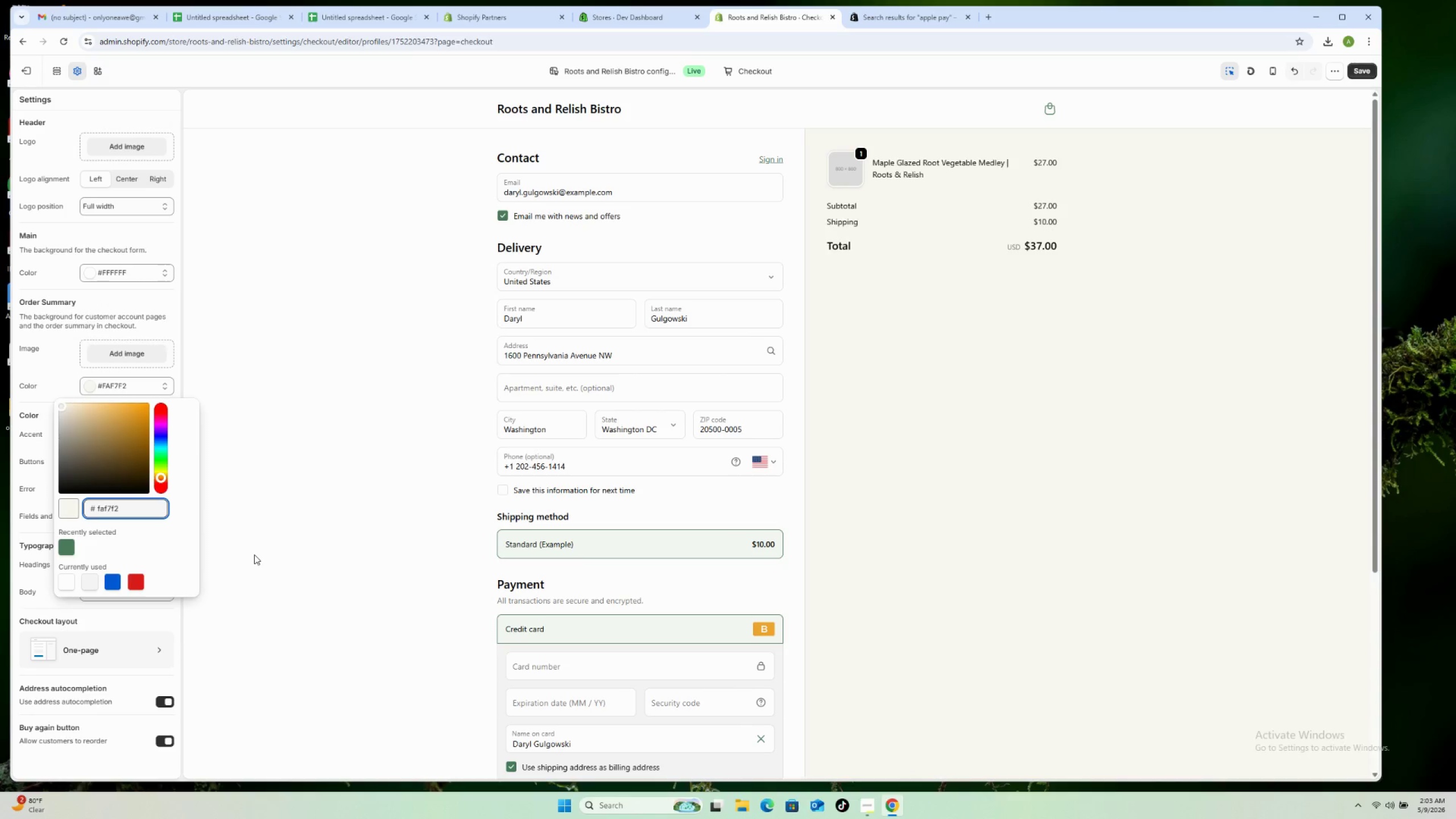 
left_click([254, 555])
 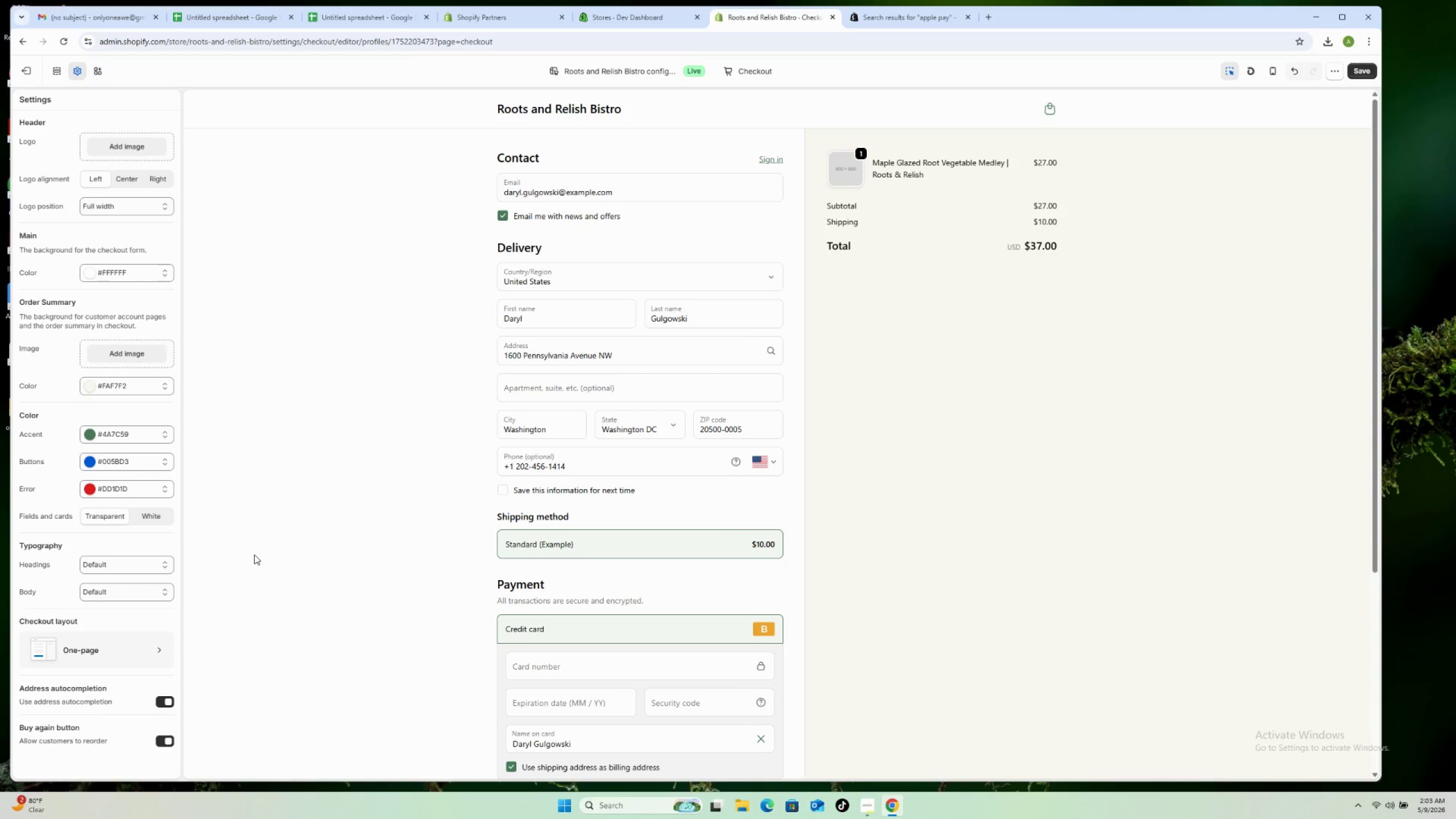 
wait(8.47)
 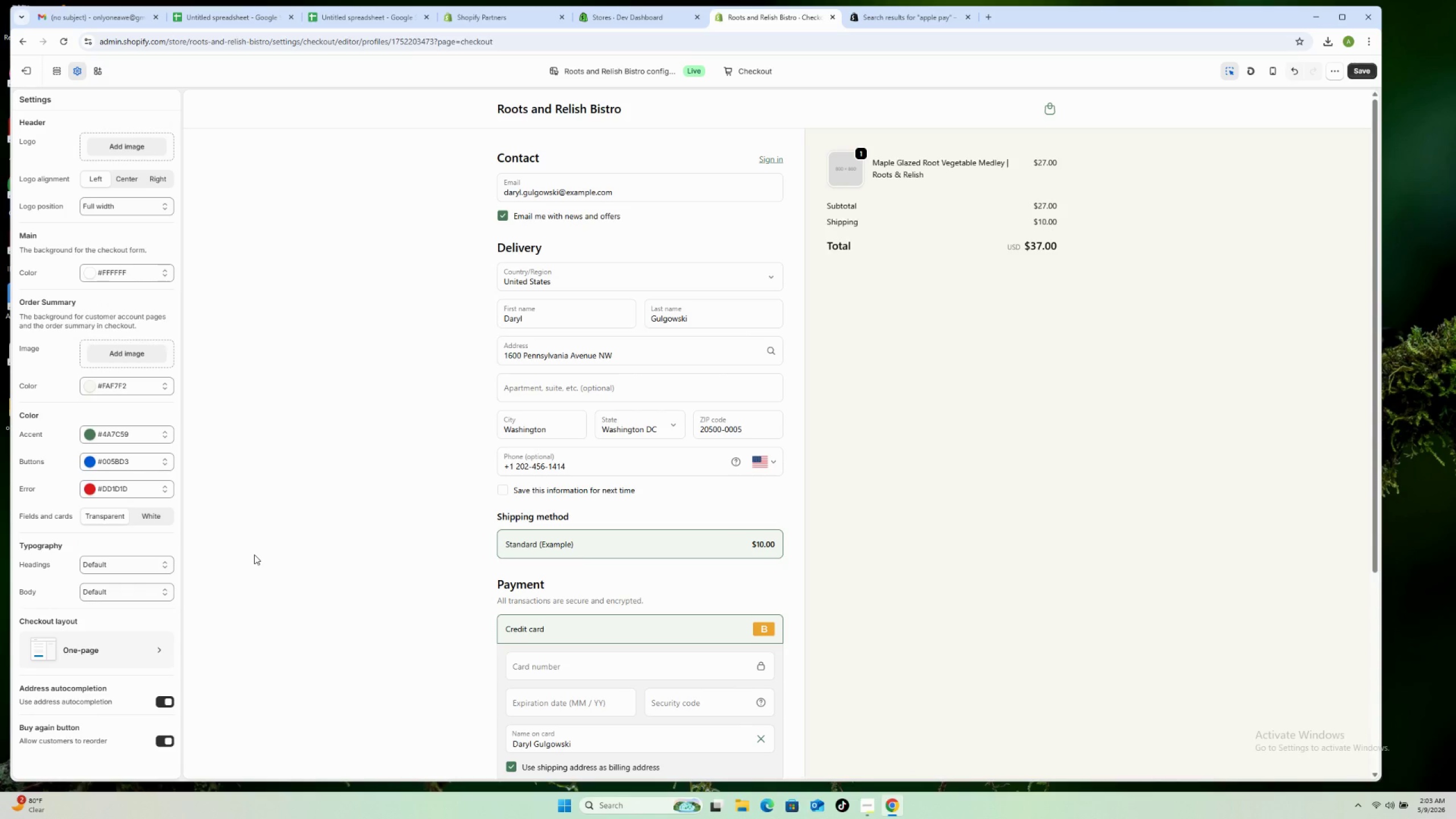 
left_click([993, 16])
 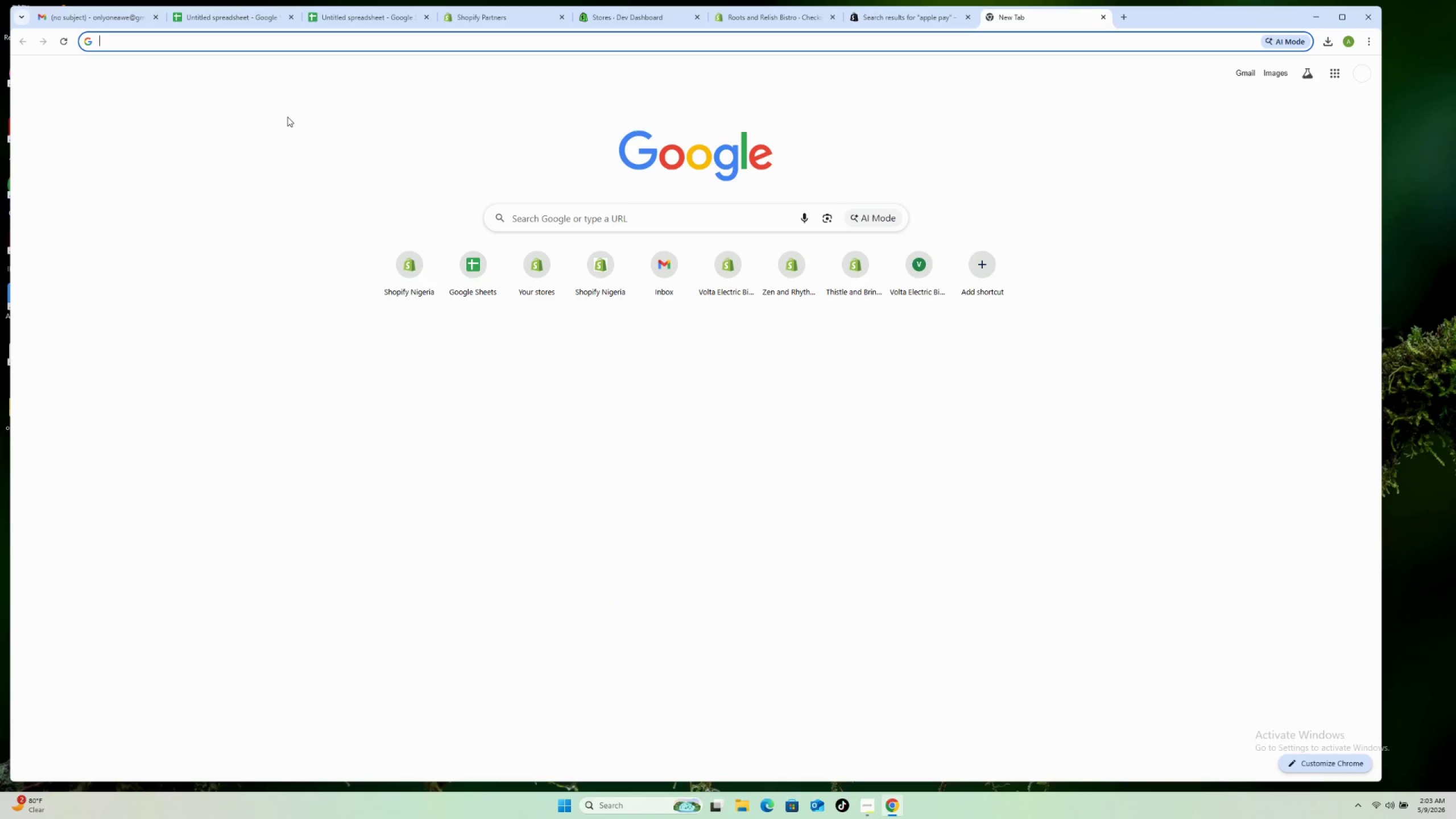 
type(logo)
 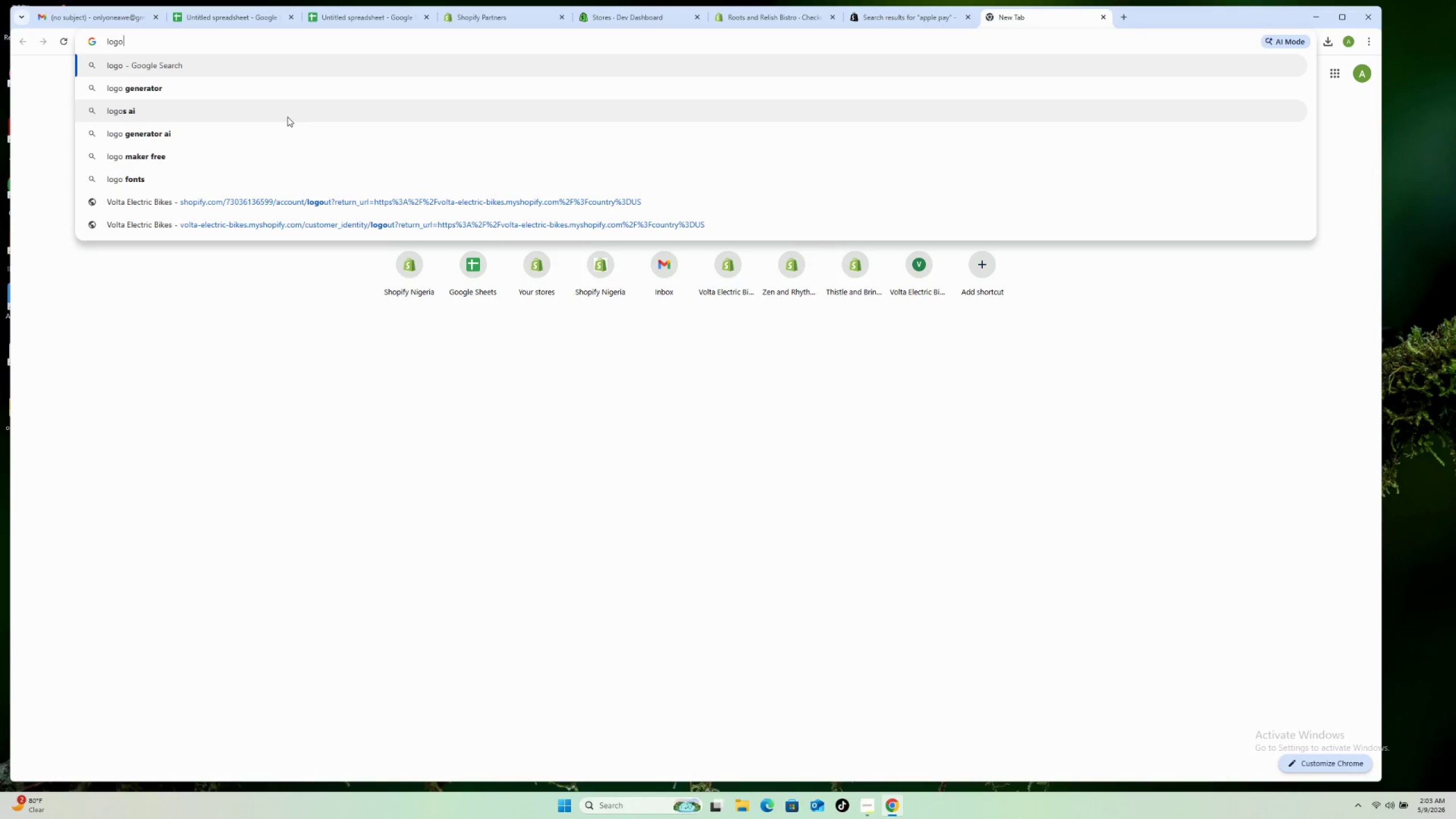 
wait(5.78)
 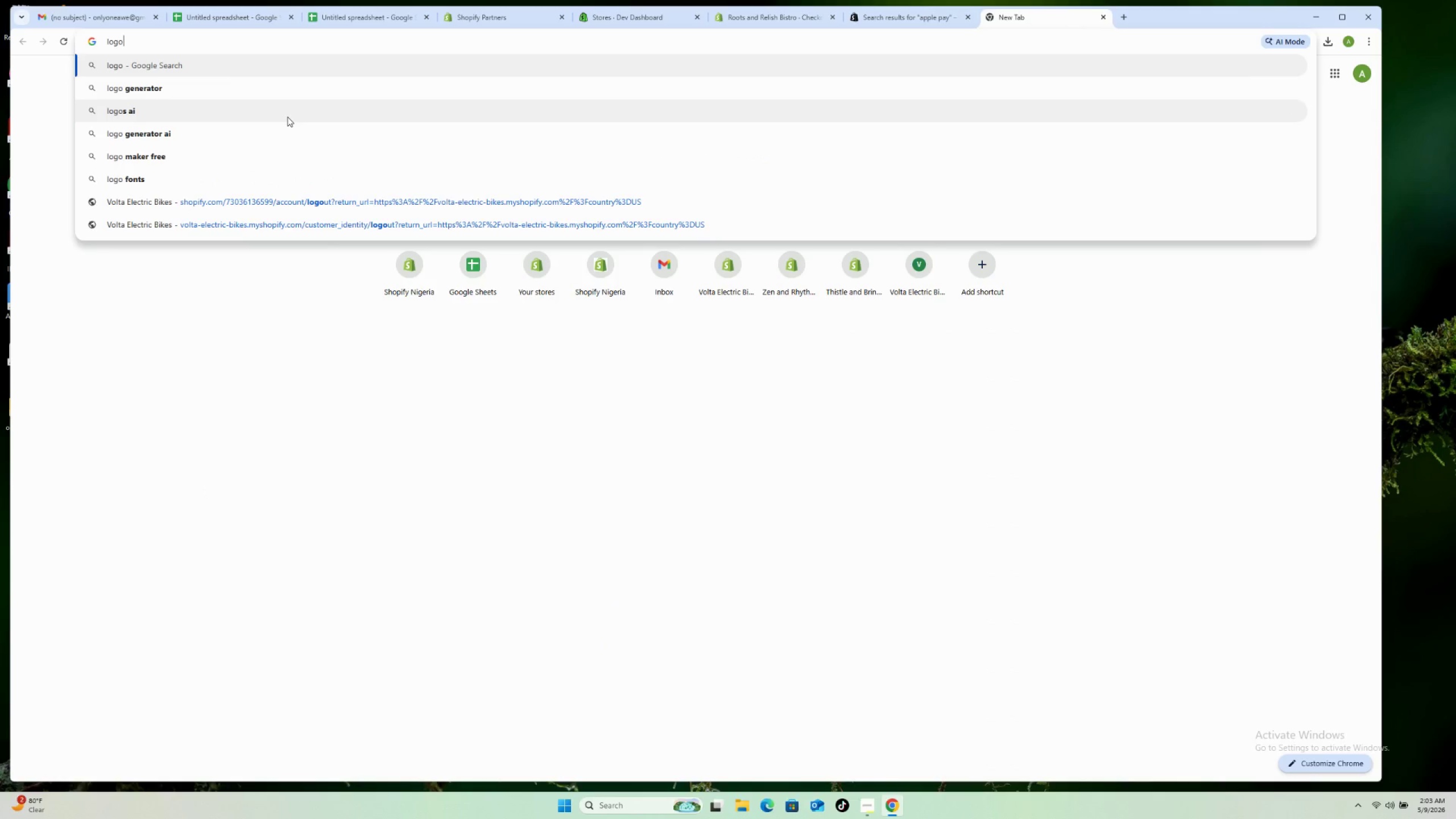 
key(ArrowDown)
 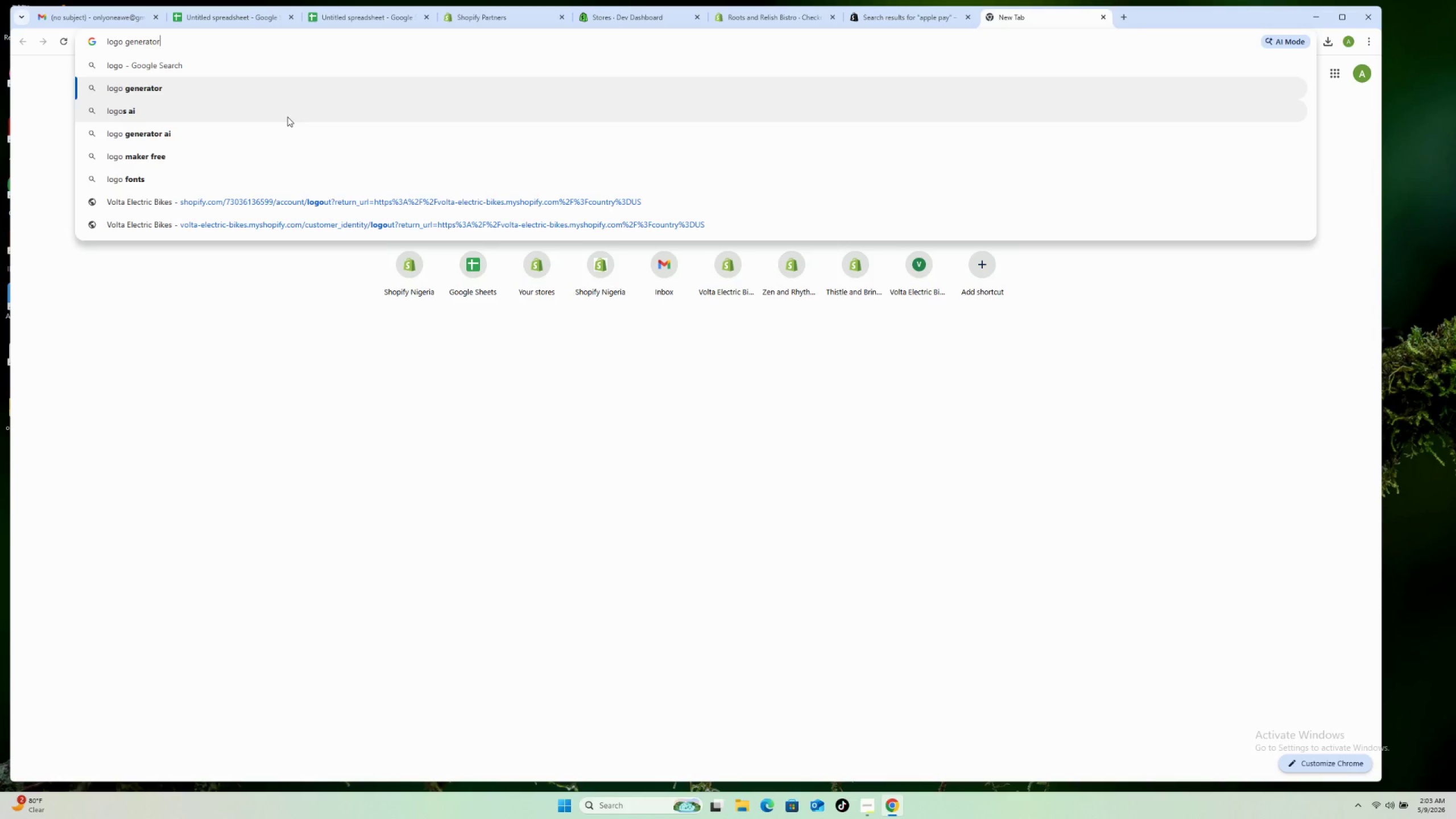 
key(Backspace)
 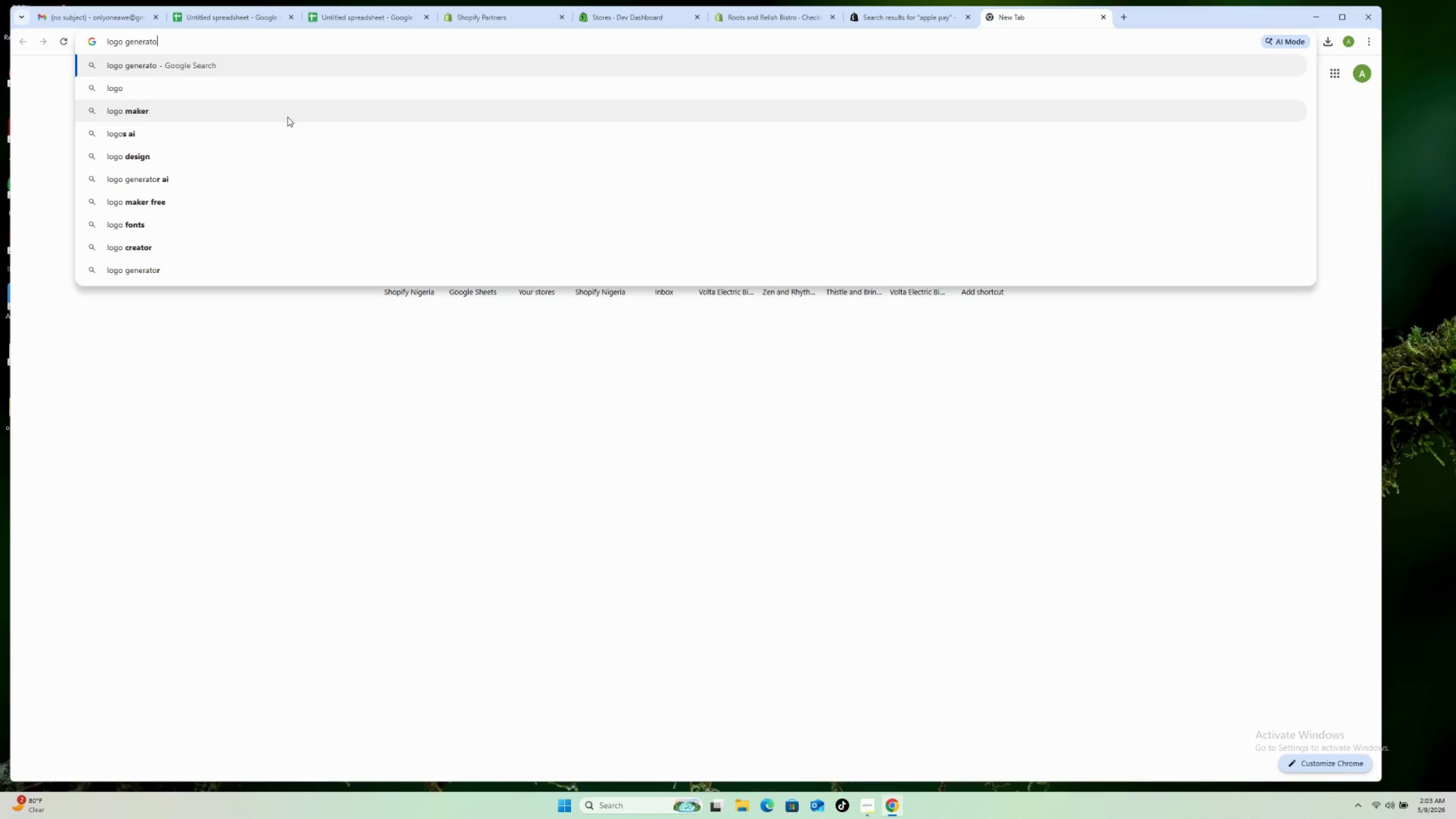 
key(Backspace)
 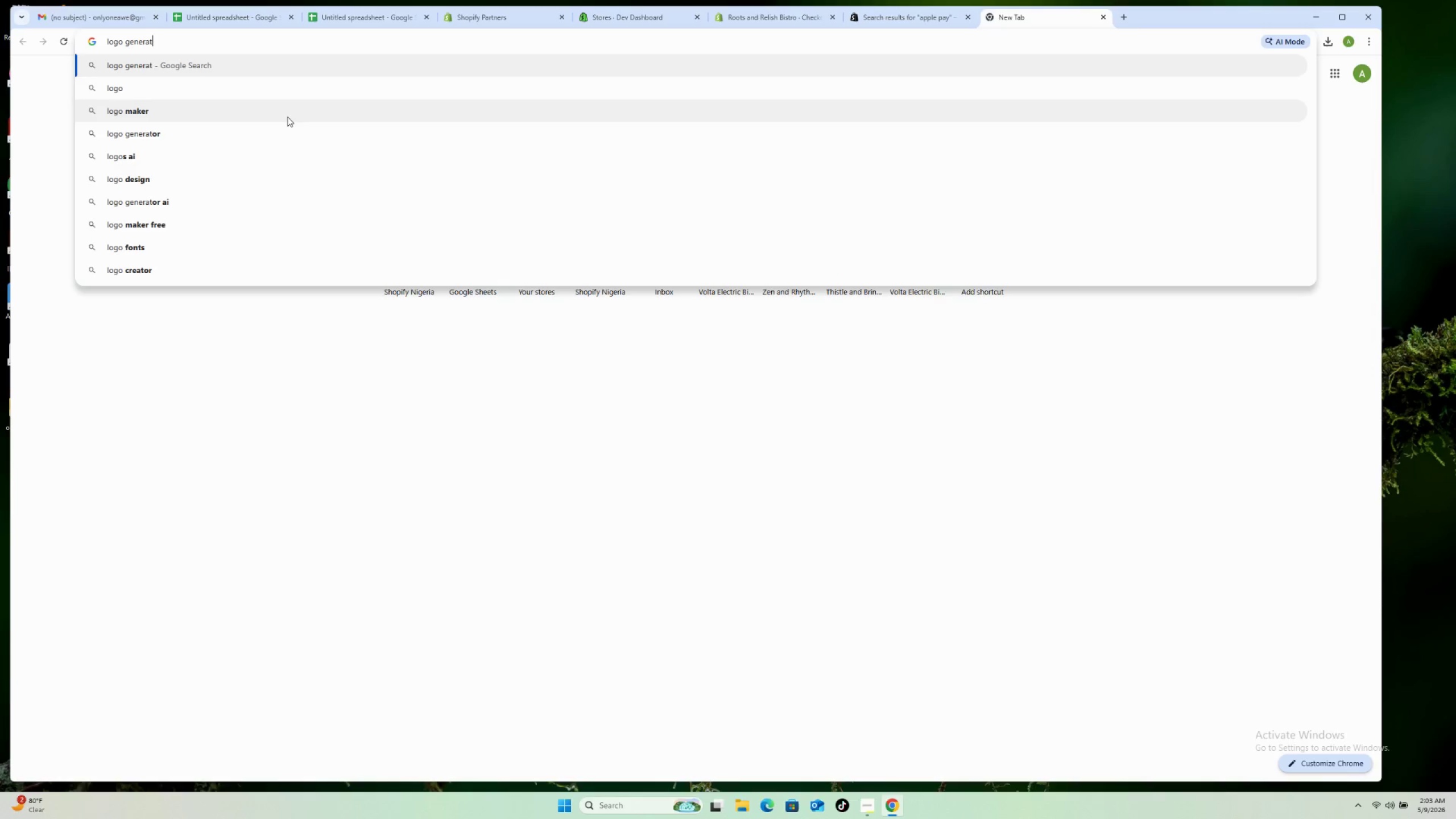 
key(Backspace)
 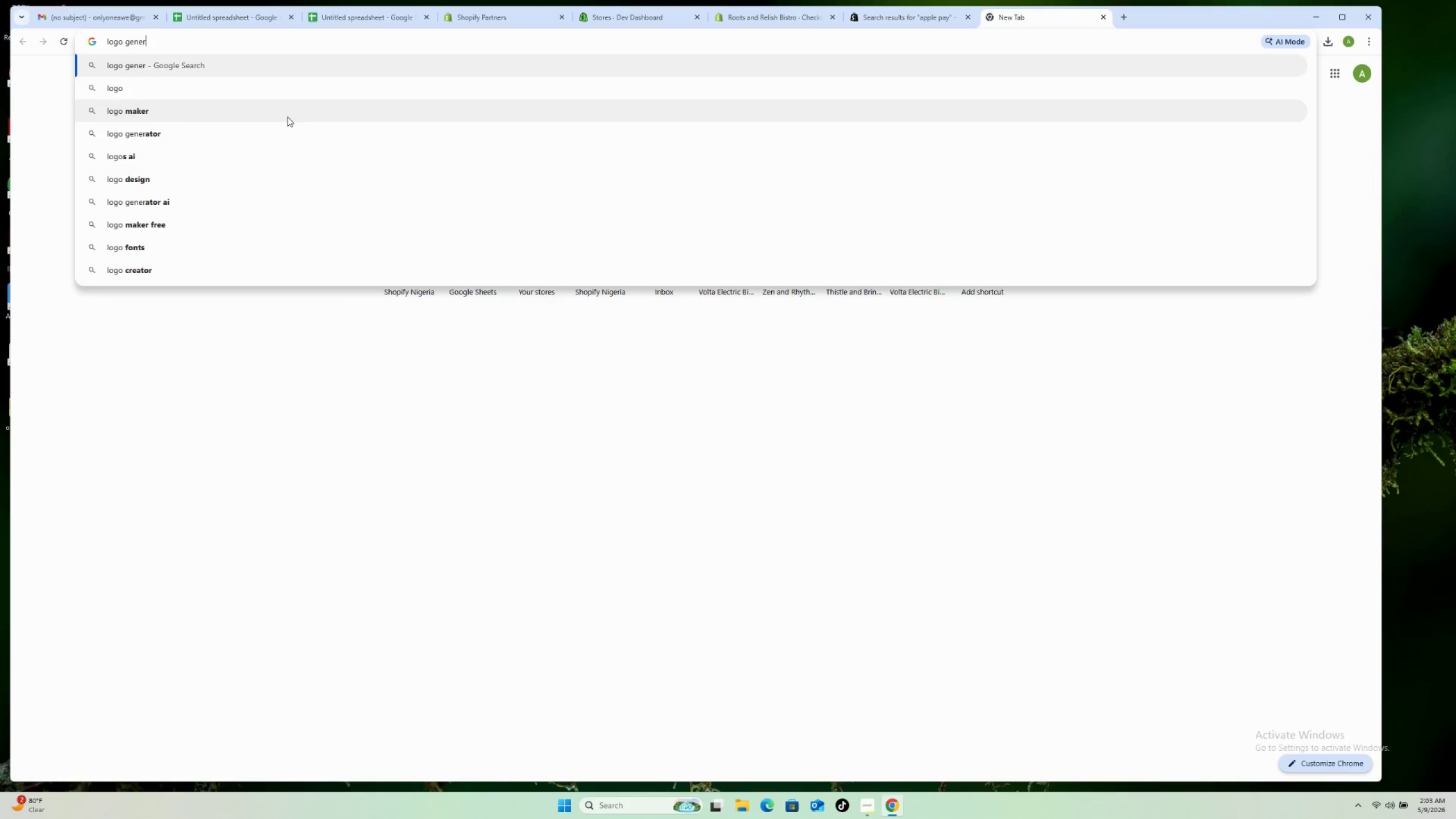 
hold_key(key=Backspace, duration=0.62)
 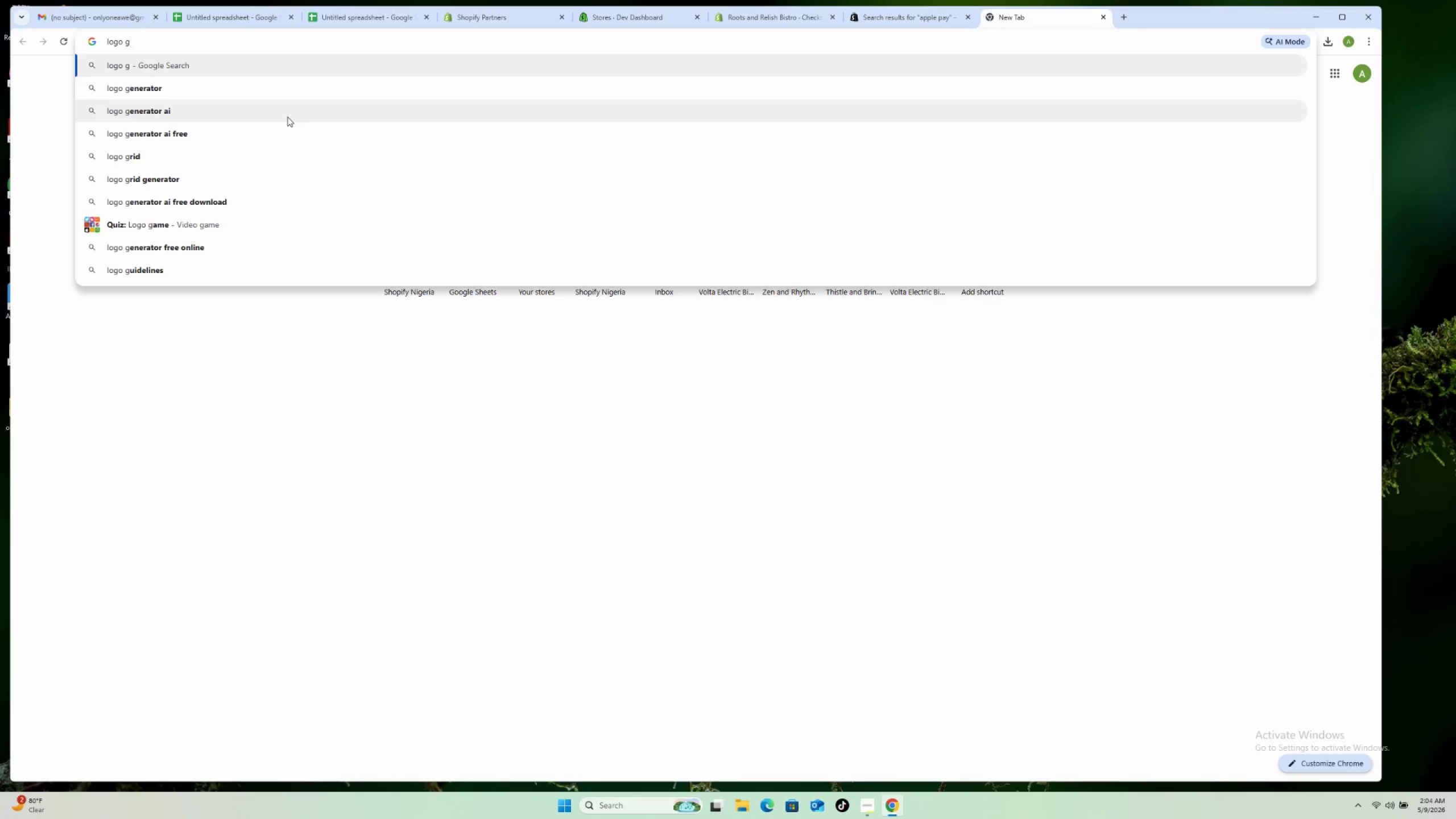 
key(Backspace)
 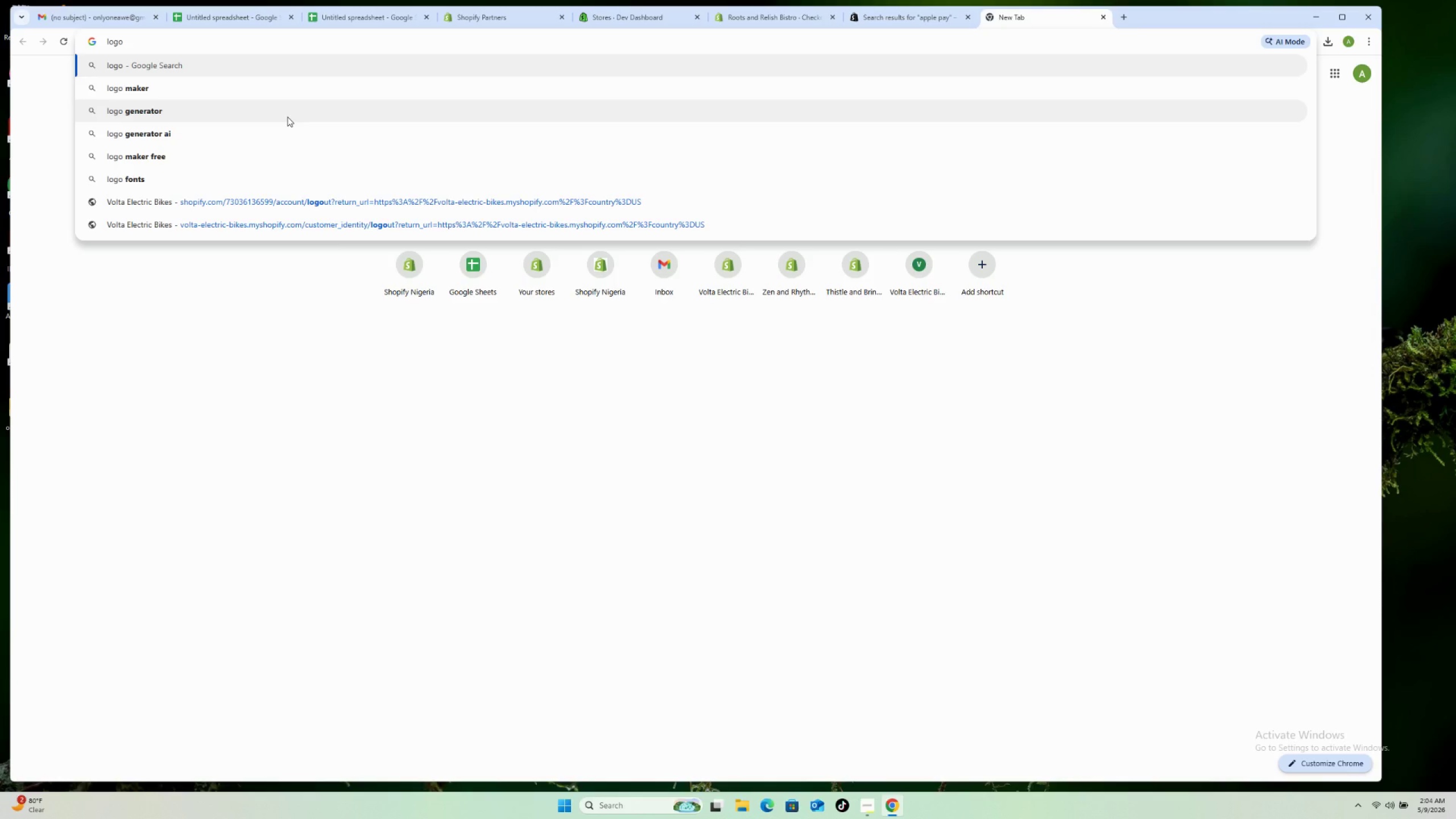 
key(Control+ControlLeft)
 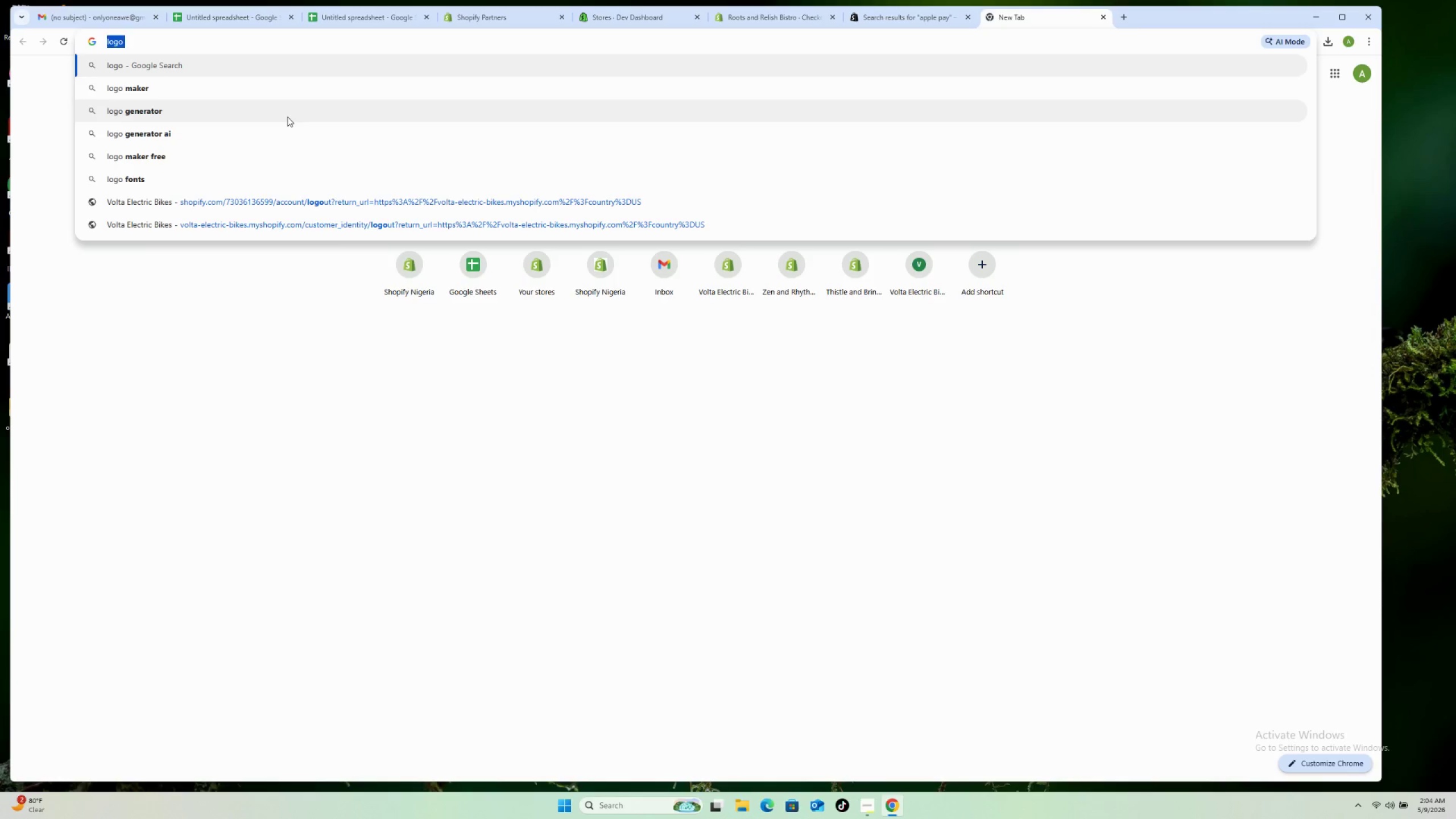 
key(Control+A)
 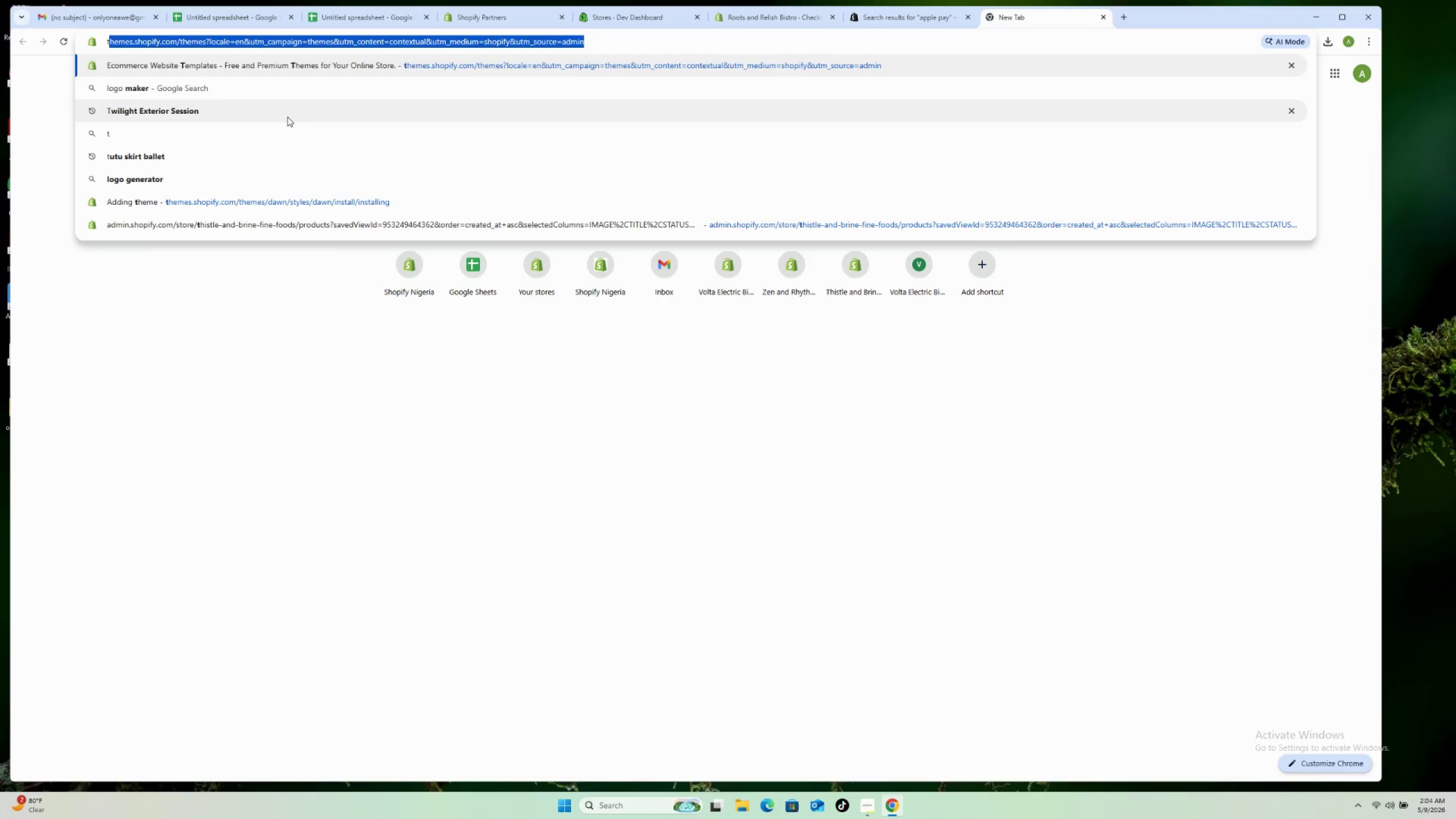 
type(textstudio)
 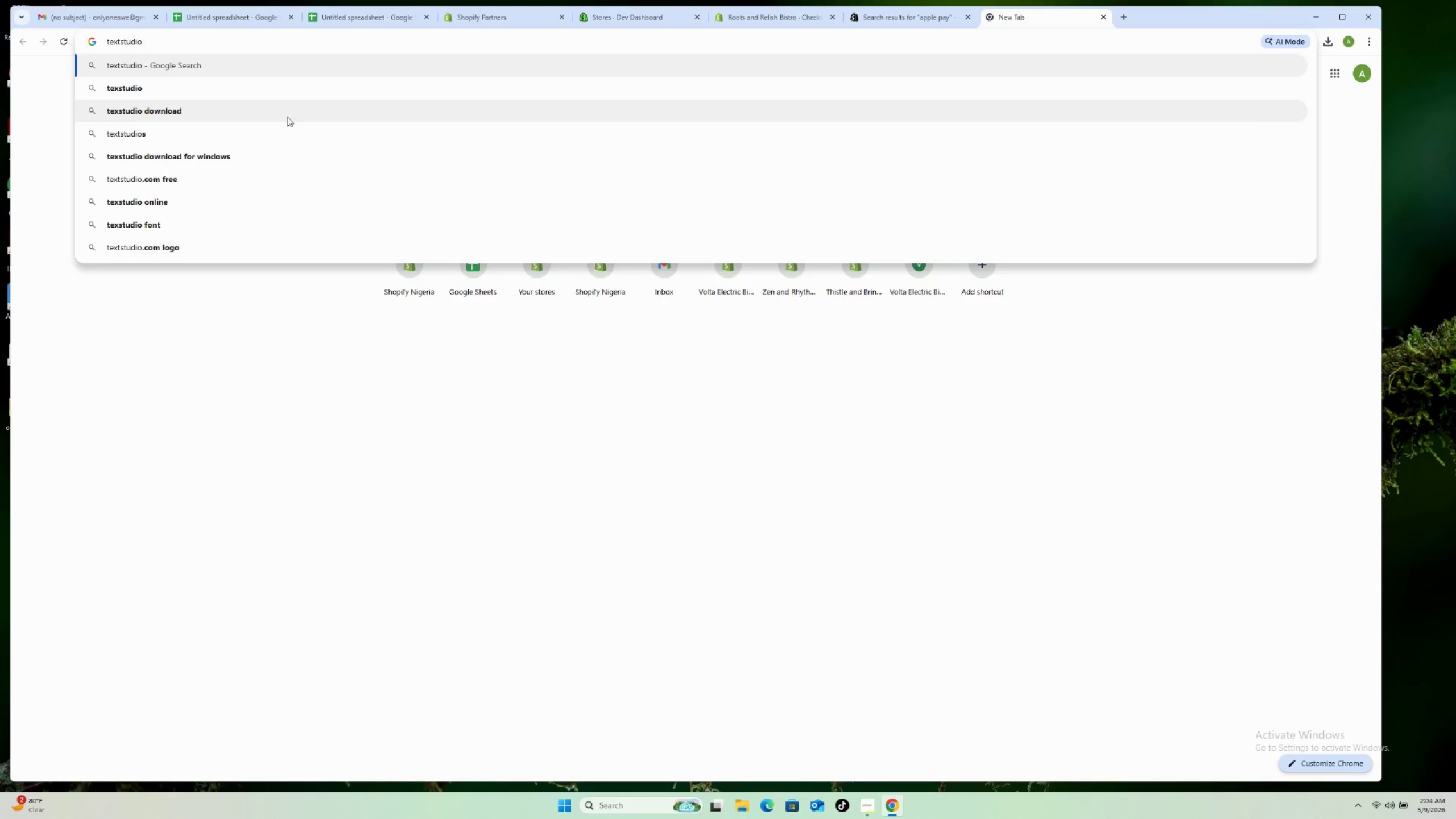 
key(Enter)
 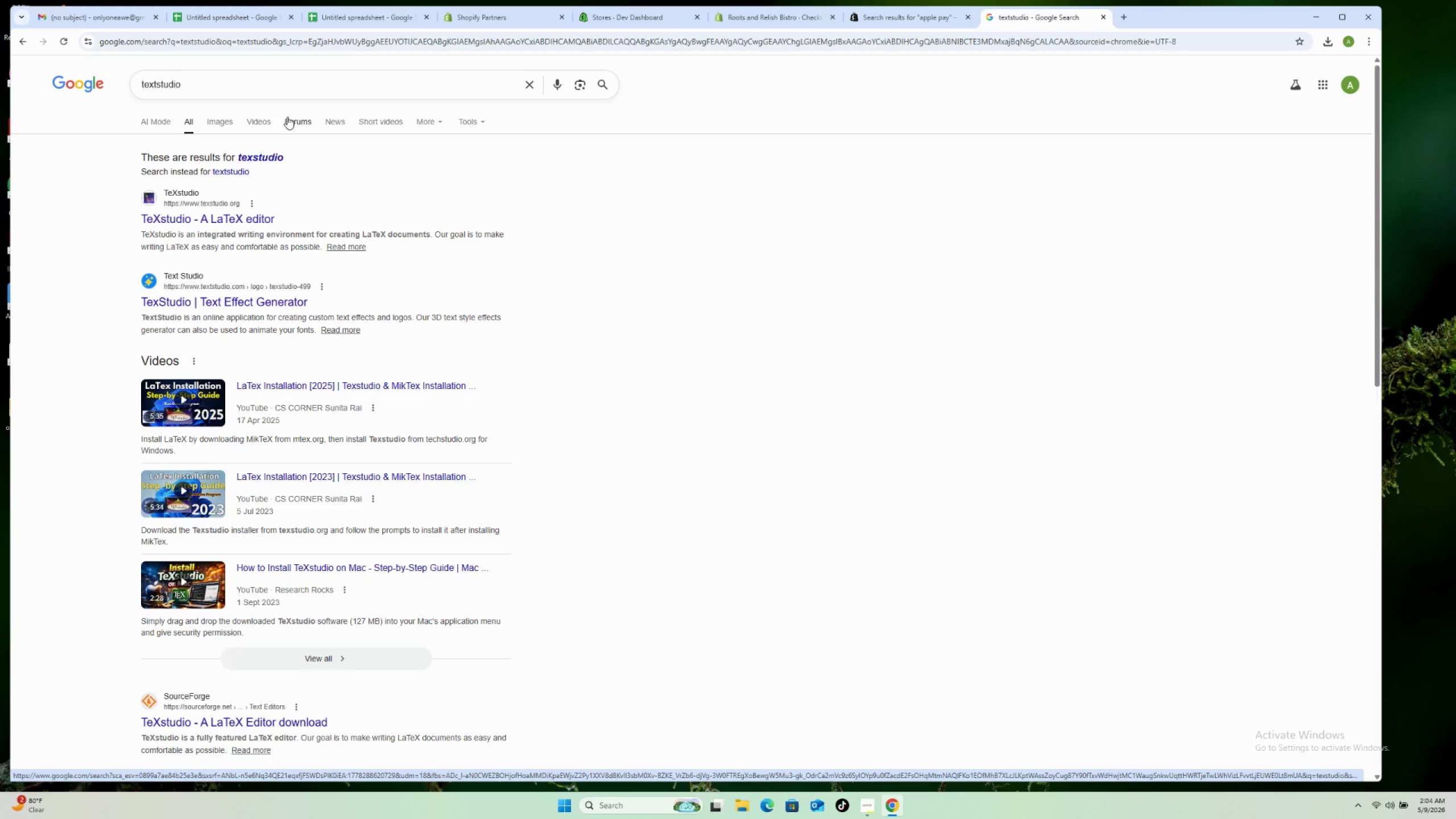 
left_click([205, 304])
 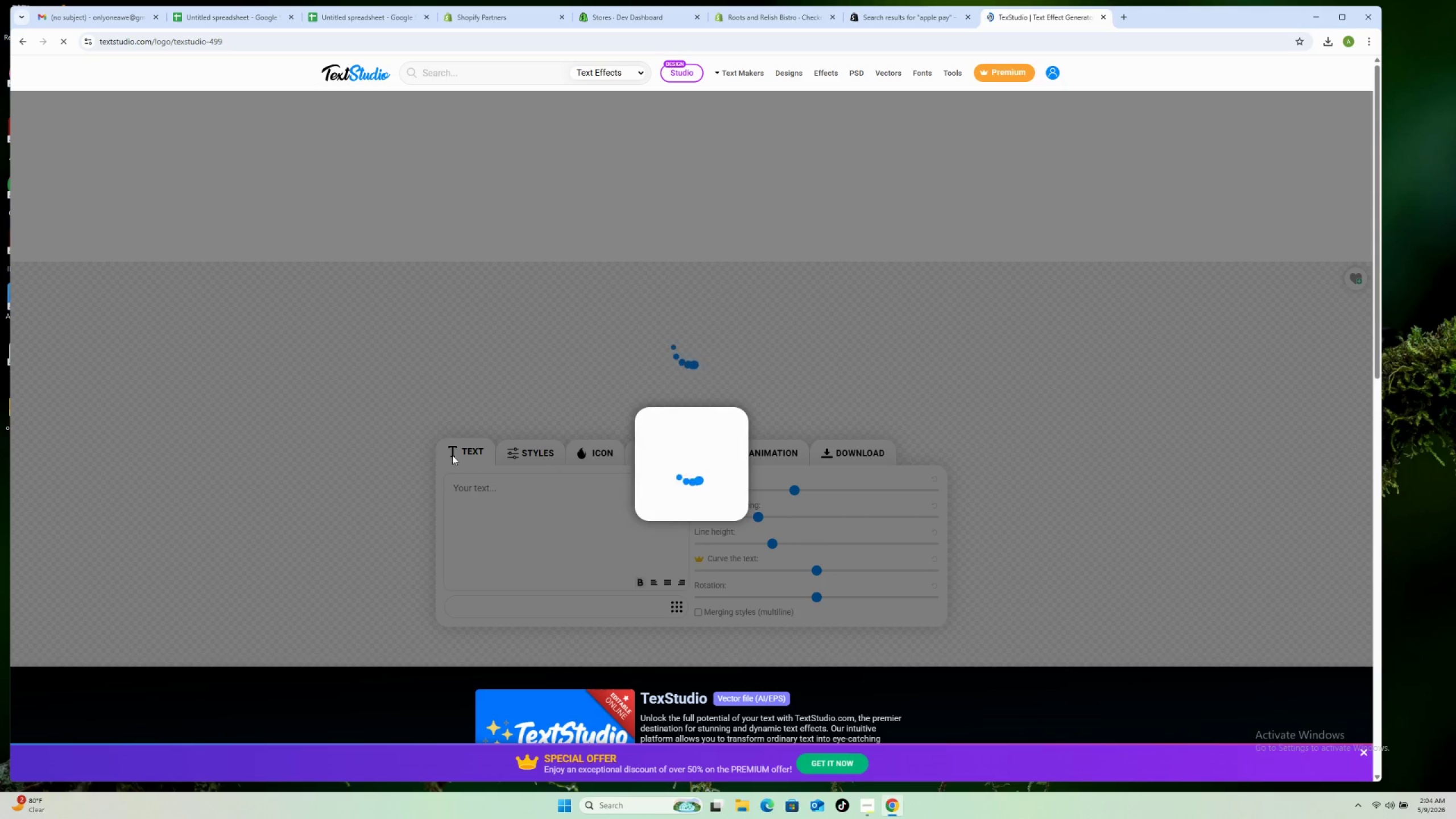 
wait(5.06)
 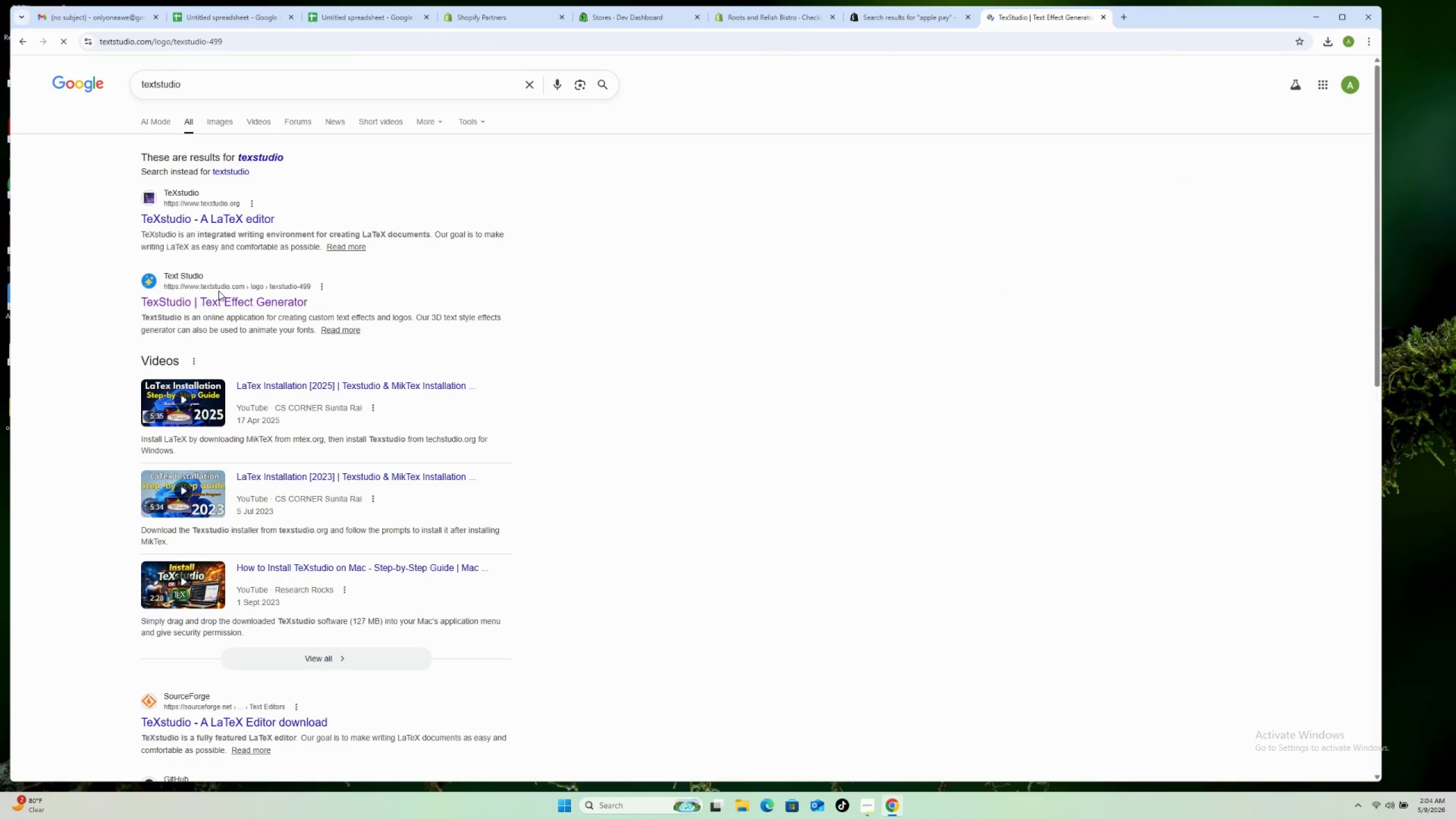 
double_click([510, 475])
 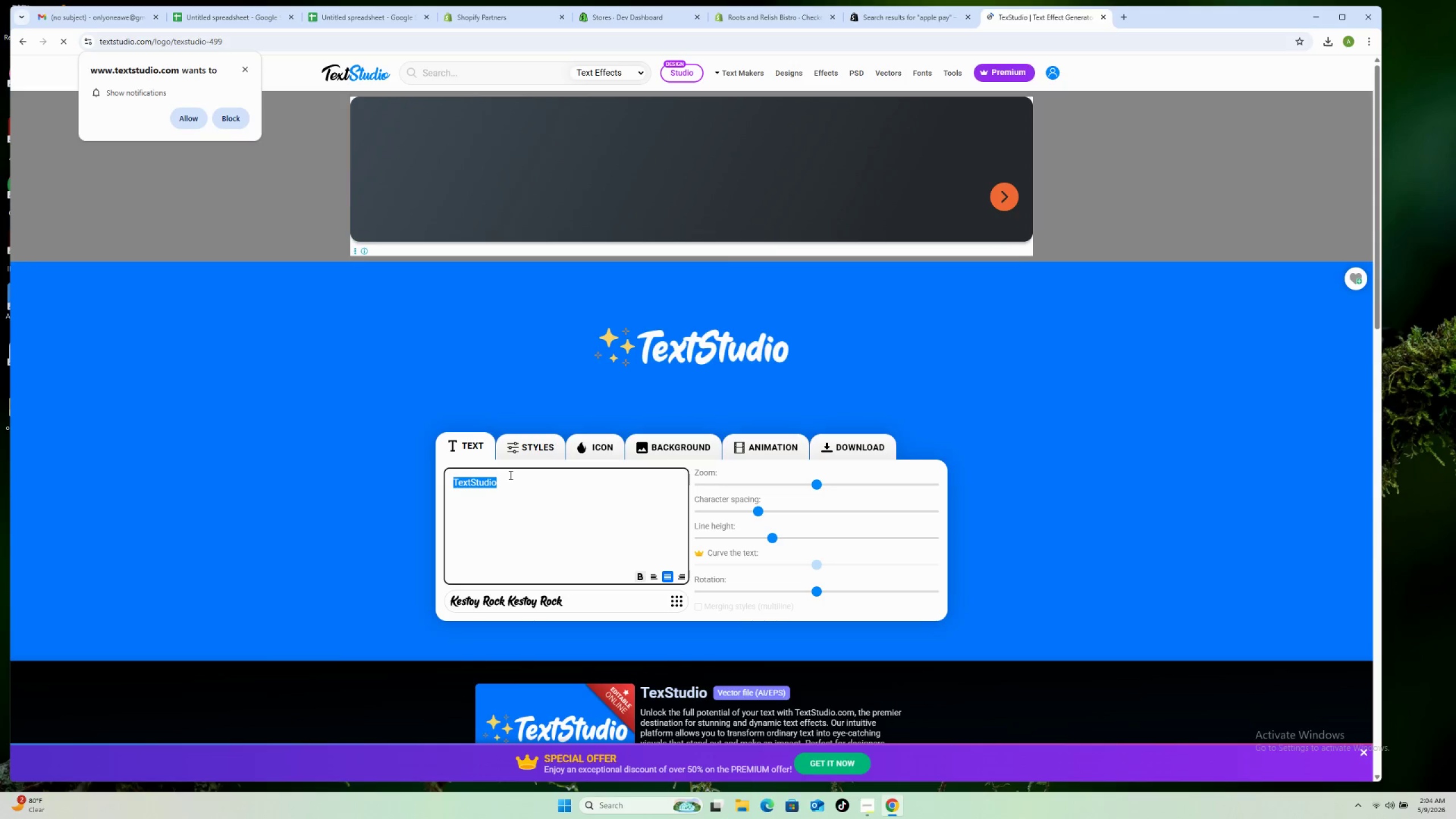 
triple_click([510, 475])
 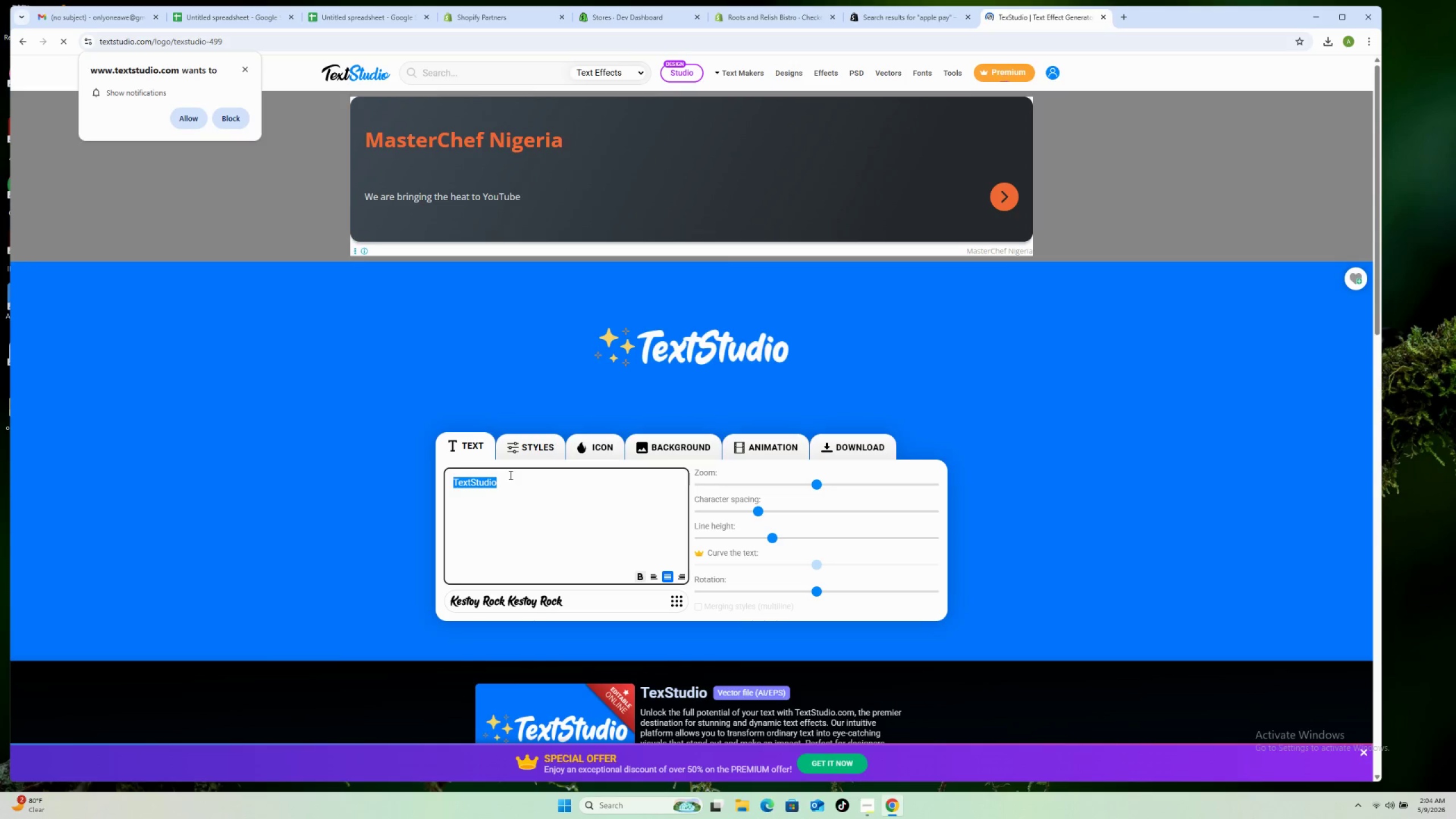 
type(EAE)
 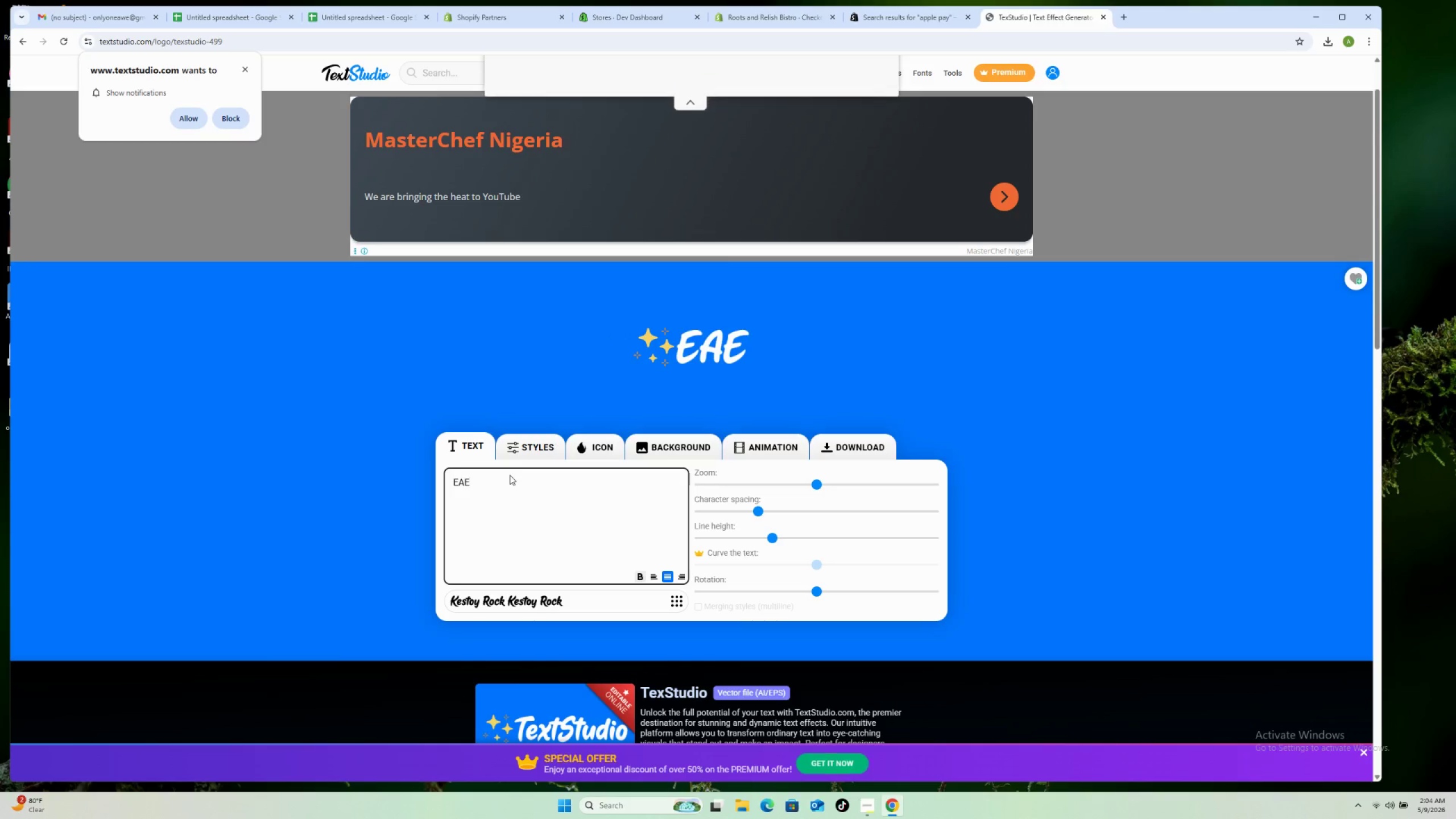 
key(Control+A)
 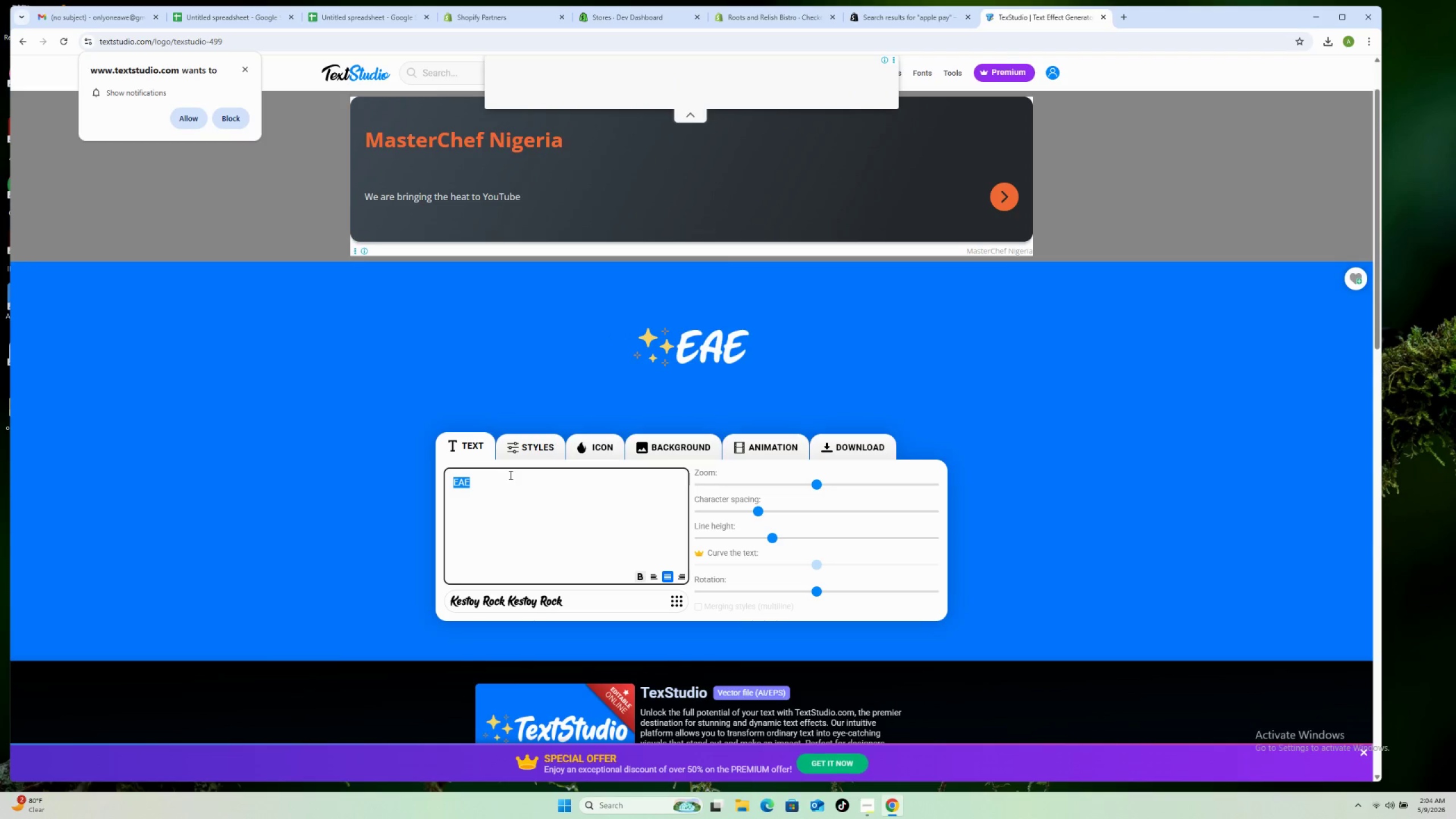 
type(RAR)
 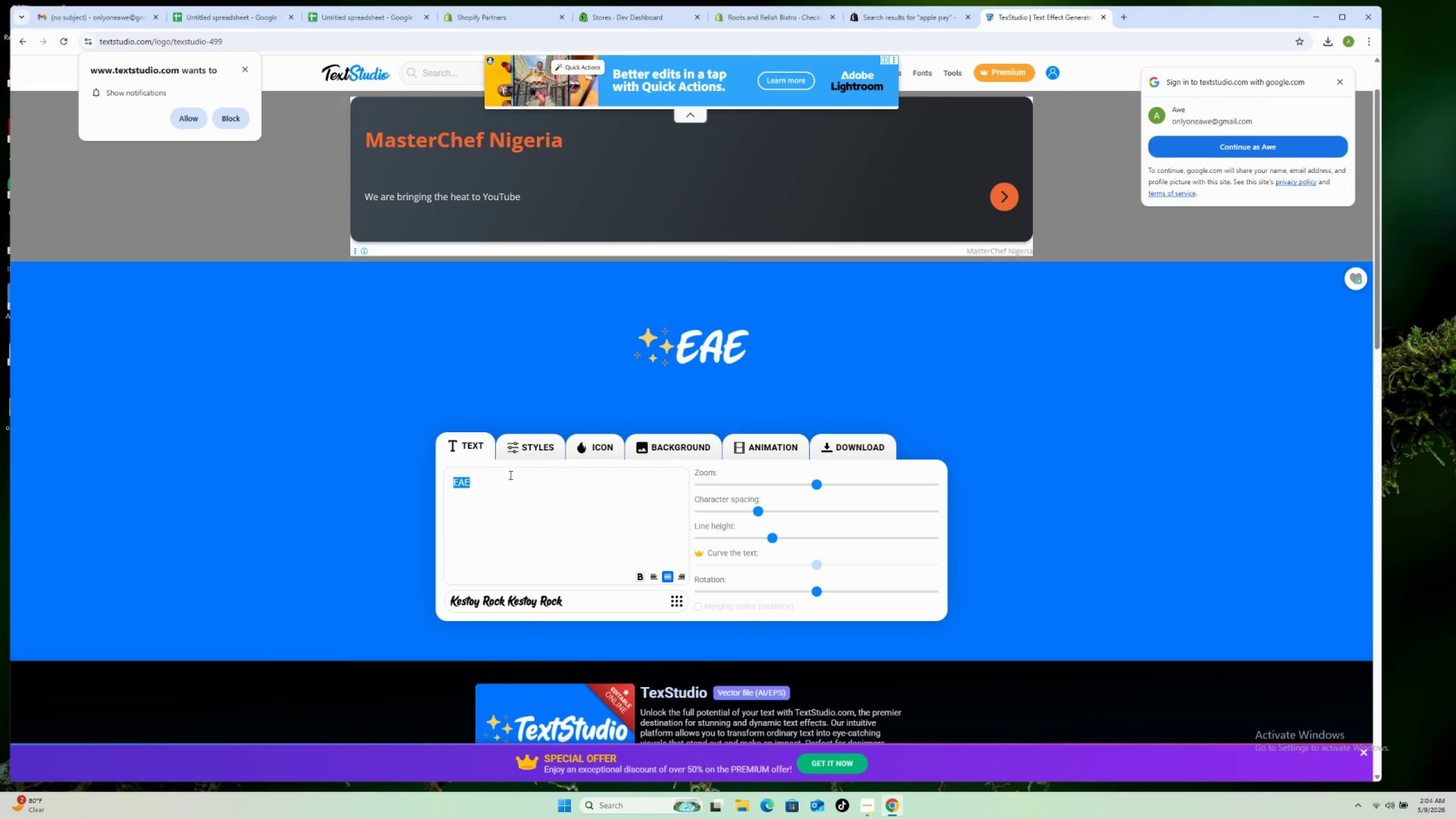 
left_click_drag(start_coordinate=[512, 476], to_coordinate=[518, 491])
 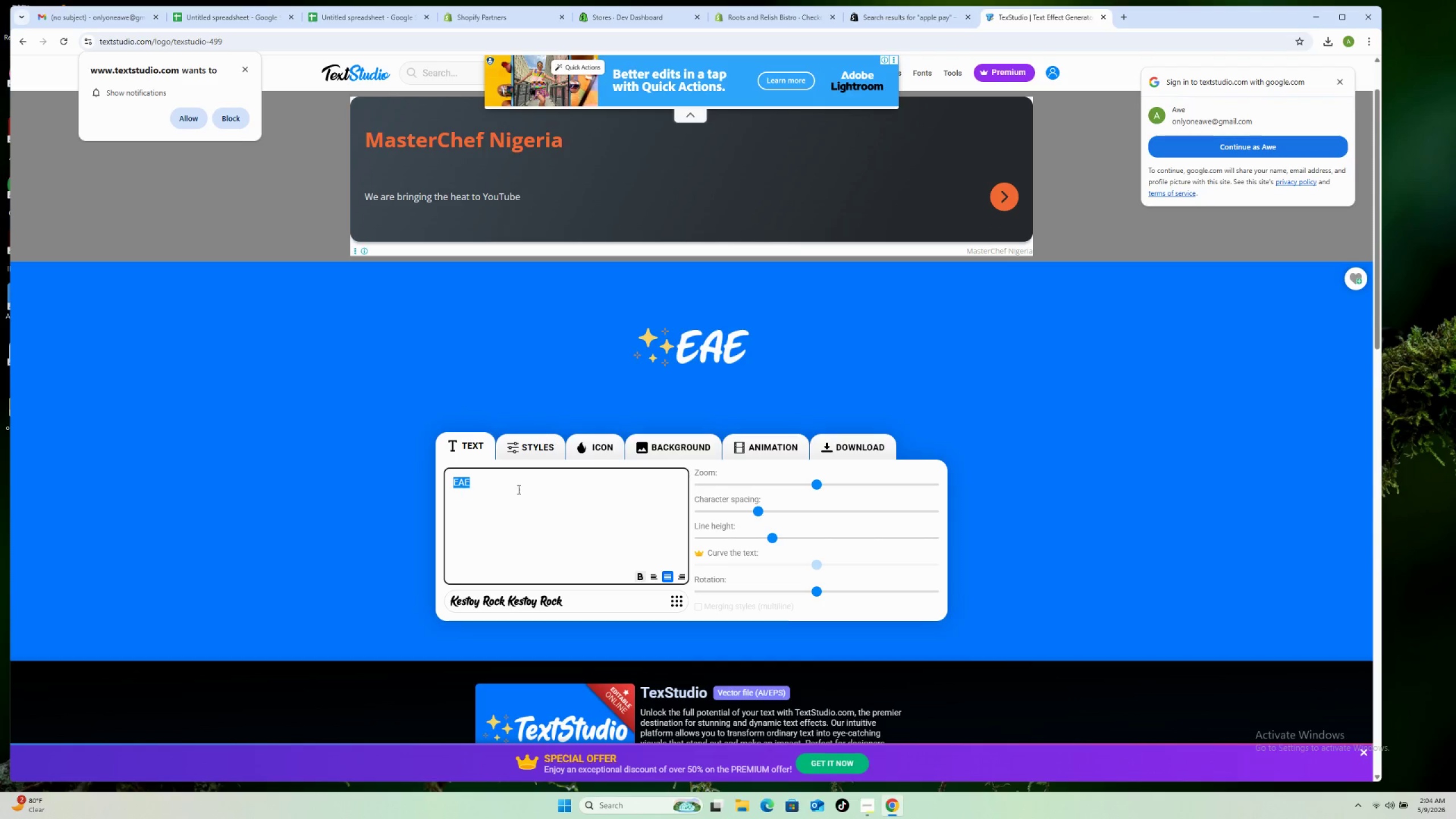 
double_click([518, 489])
 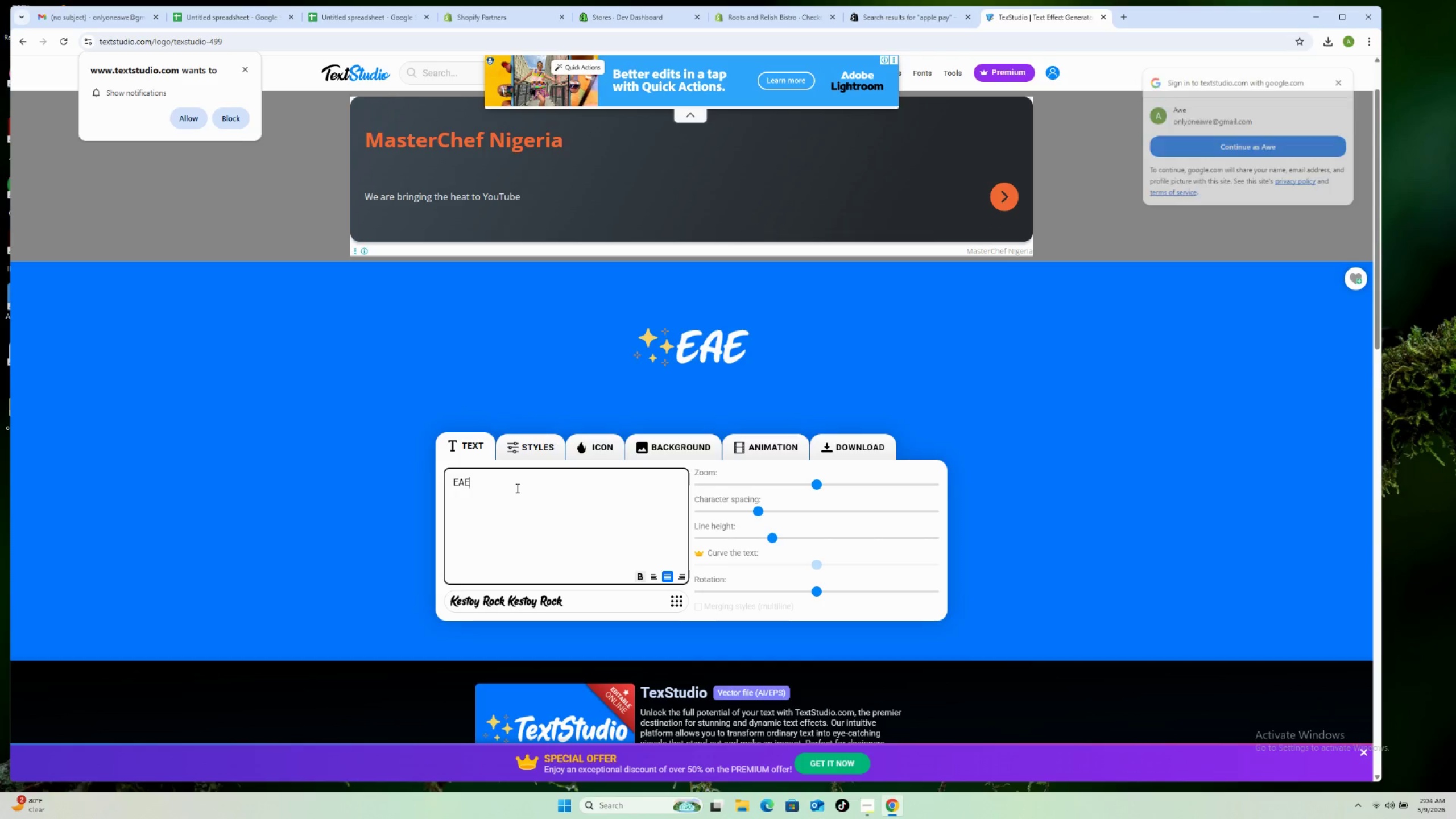 
triple_click([516, 487])
 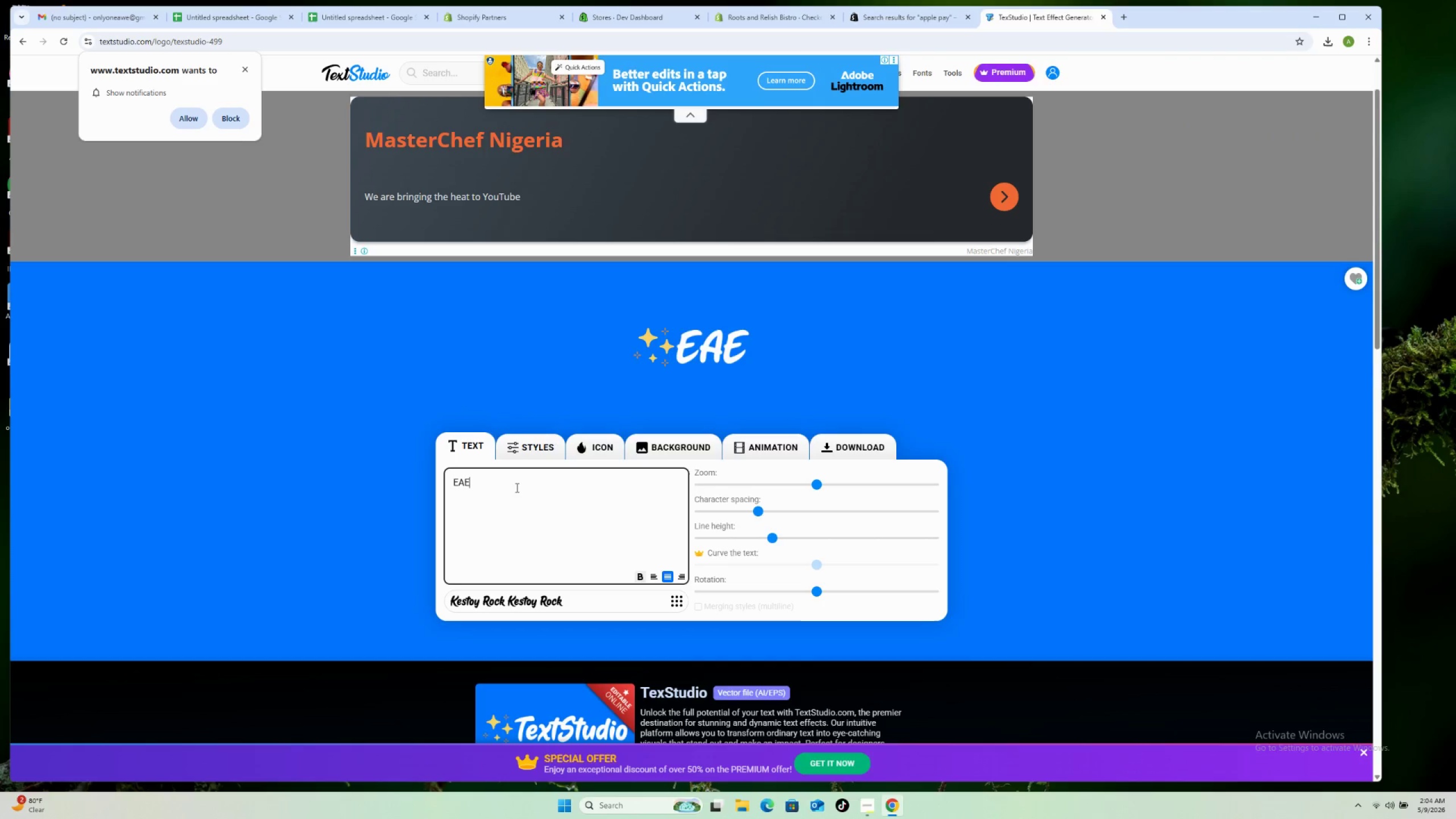 
triple_click([516, 487])
 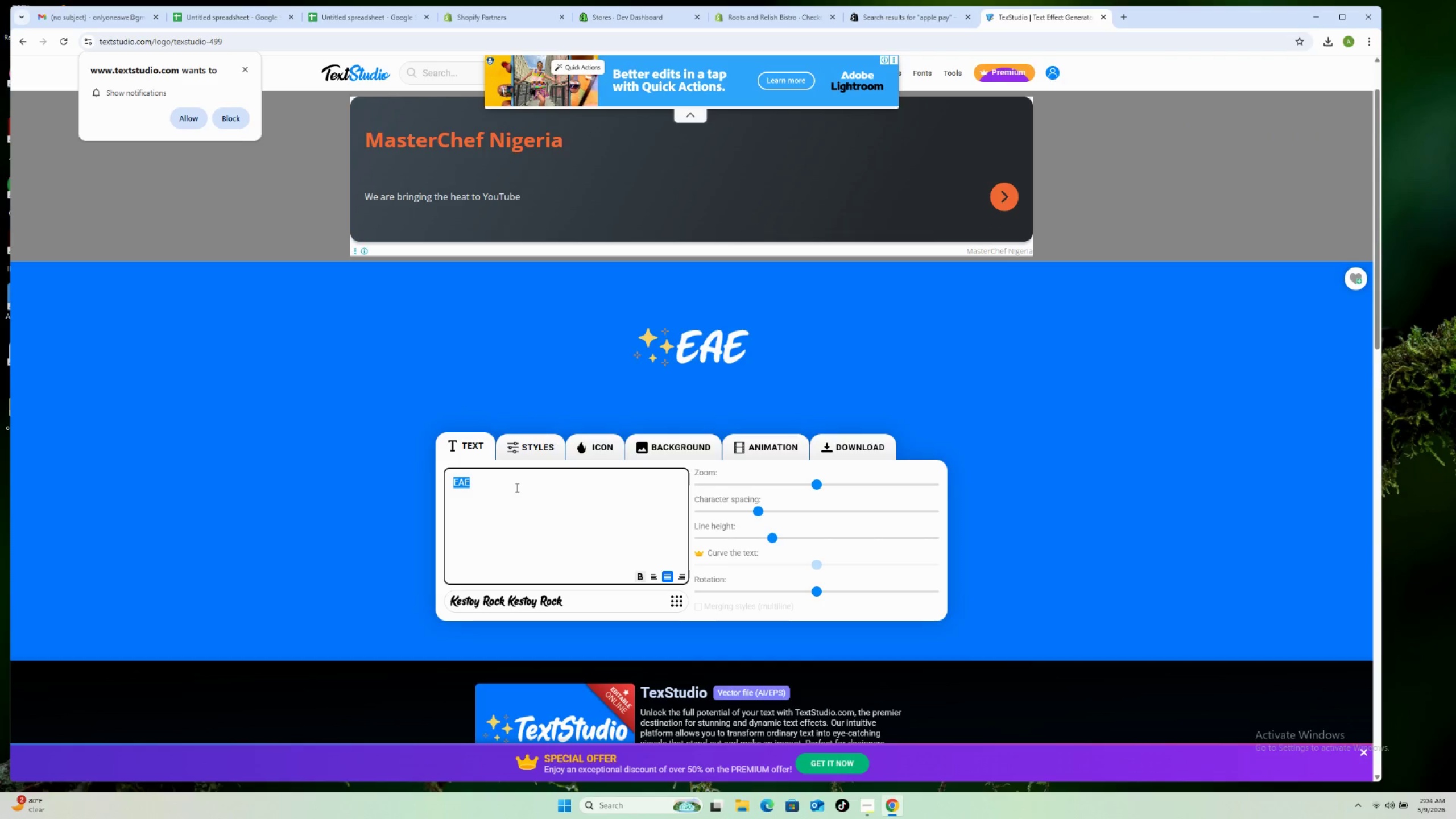 
triple_click([516, 487])
 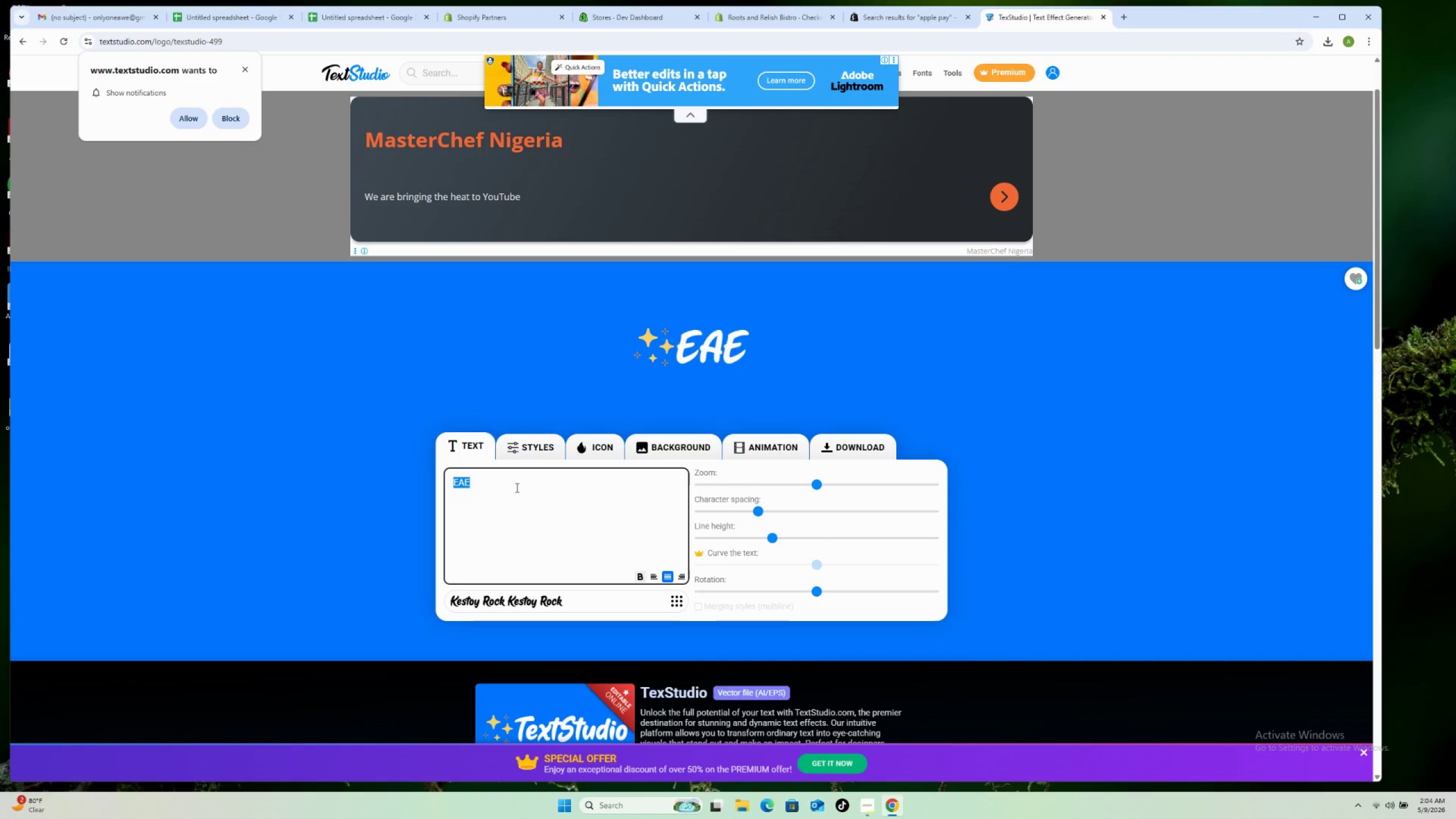 
type(RAR)
 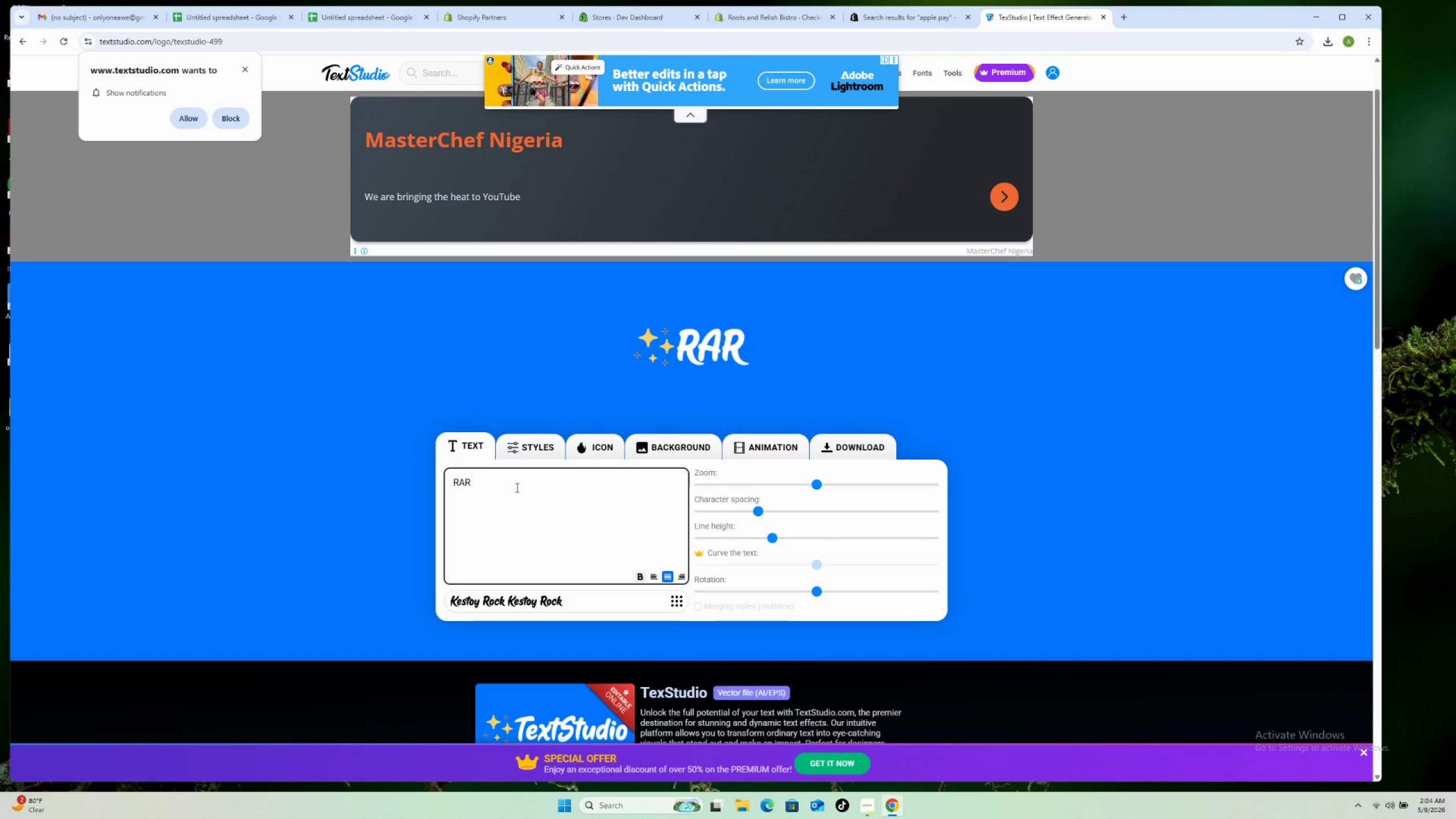 
left_click([673, 594])
 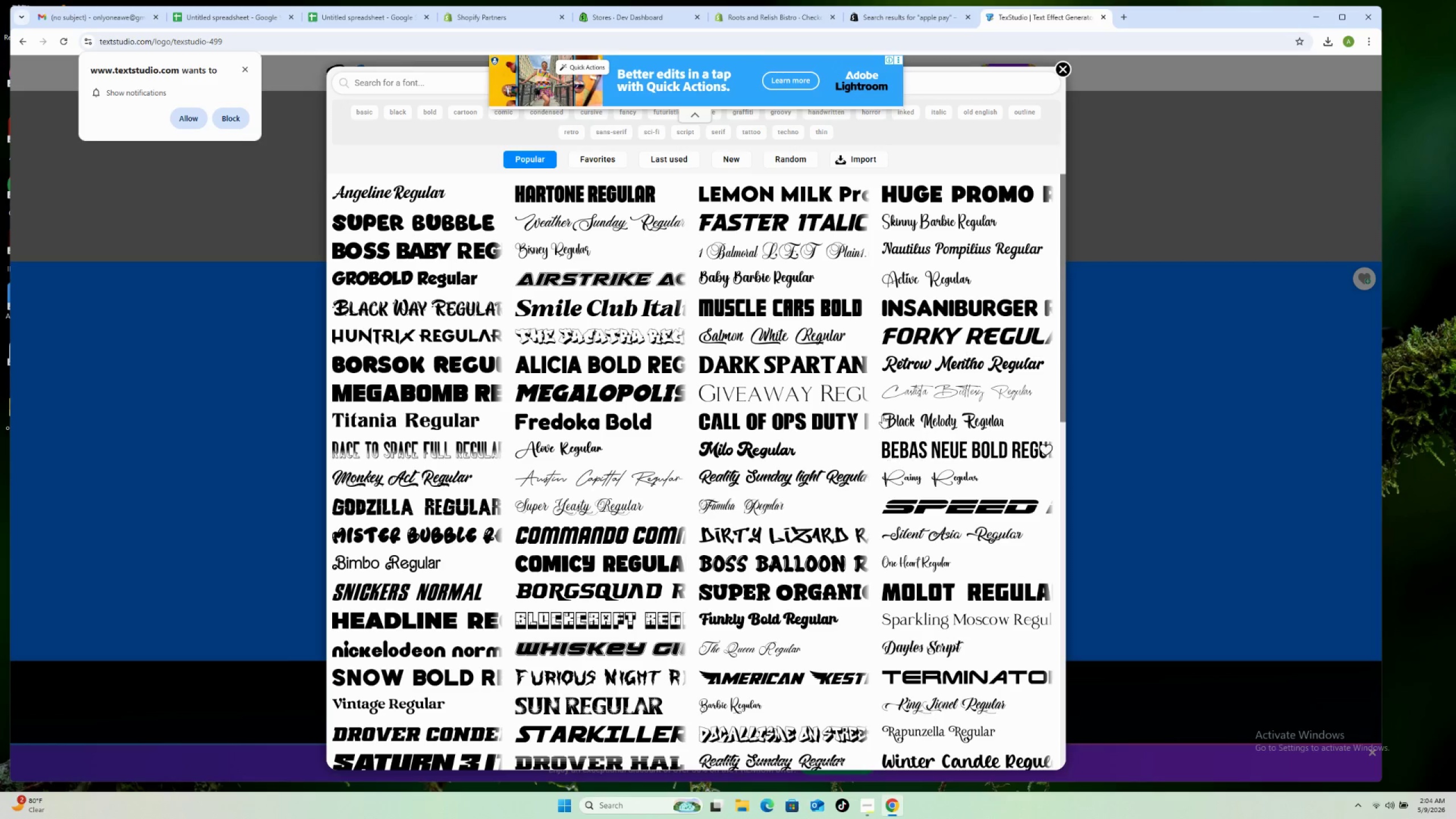 
scroll: coordinate [516, 584], scroll_direction: down, amount: 3.0
 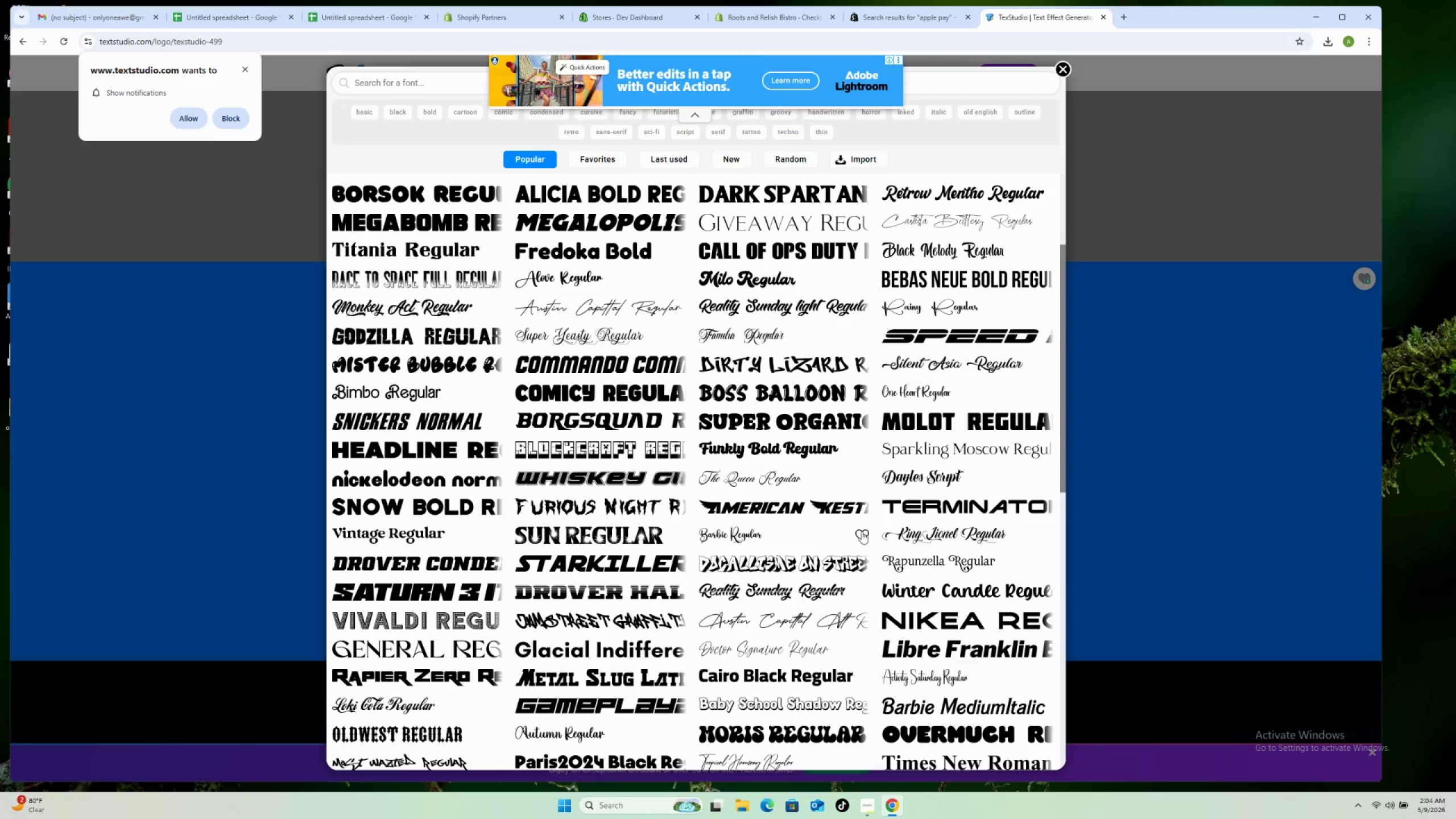 
left_click([926, 512])
 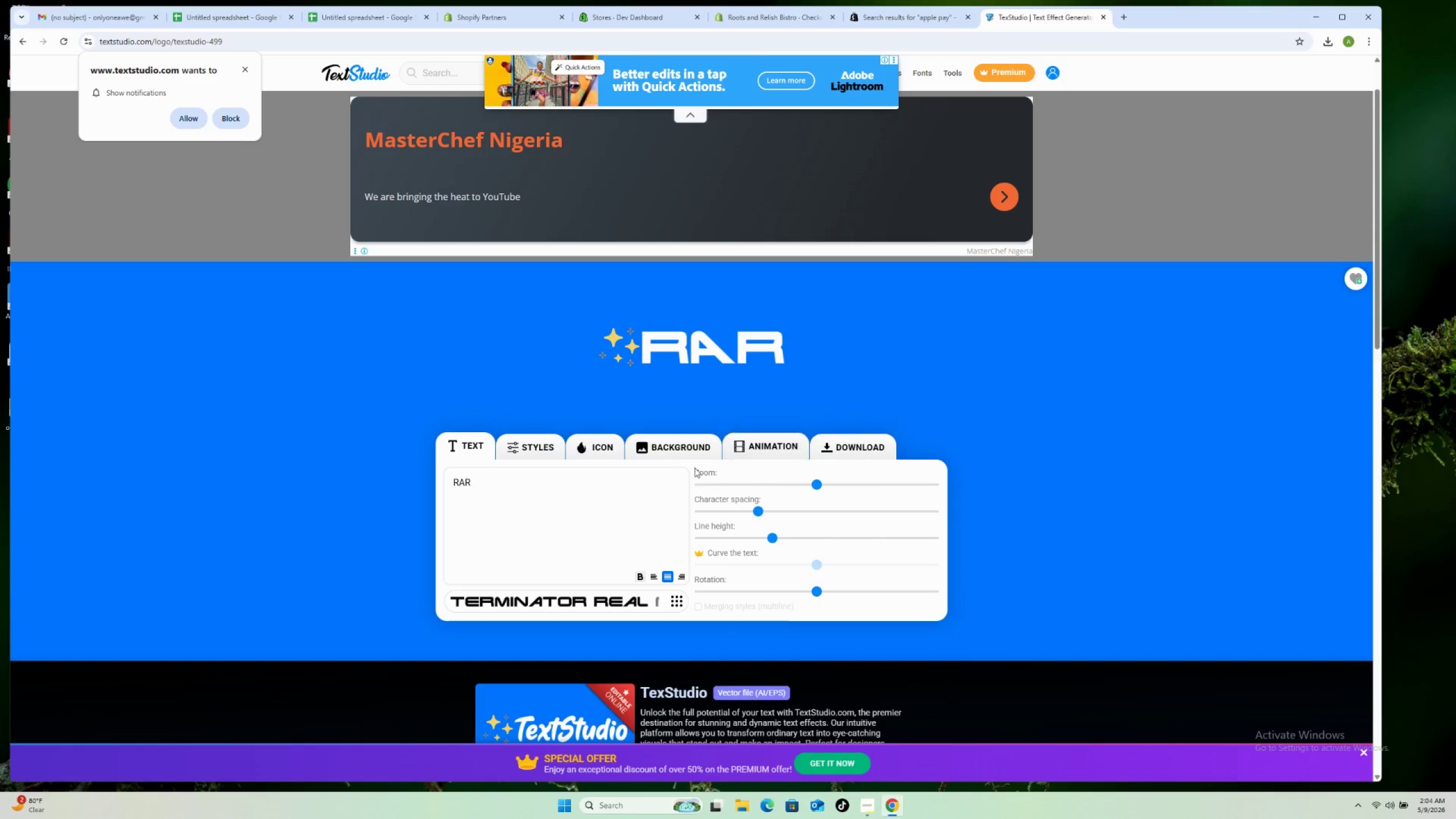 
left_click([601, 448])
 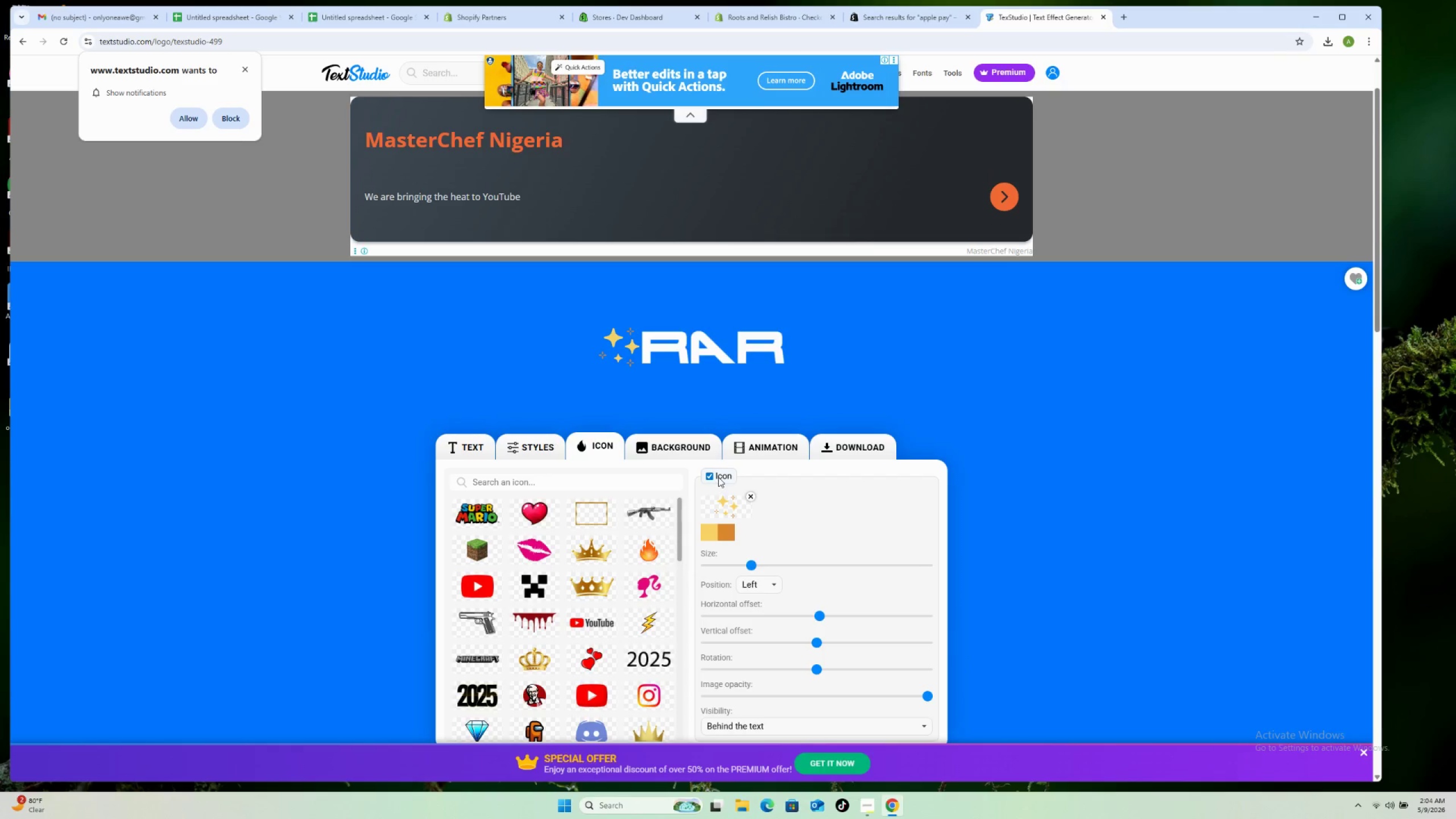 
left_click([706, 477])
 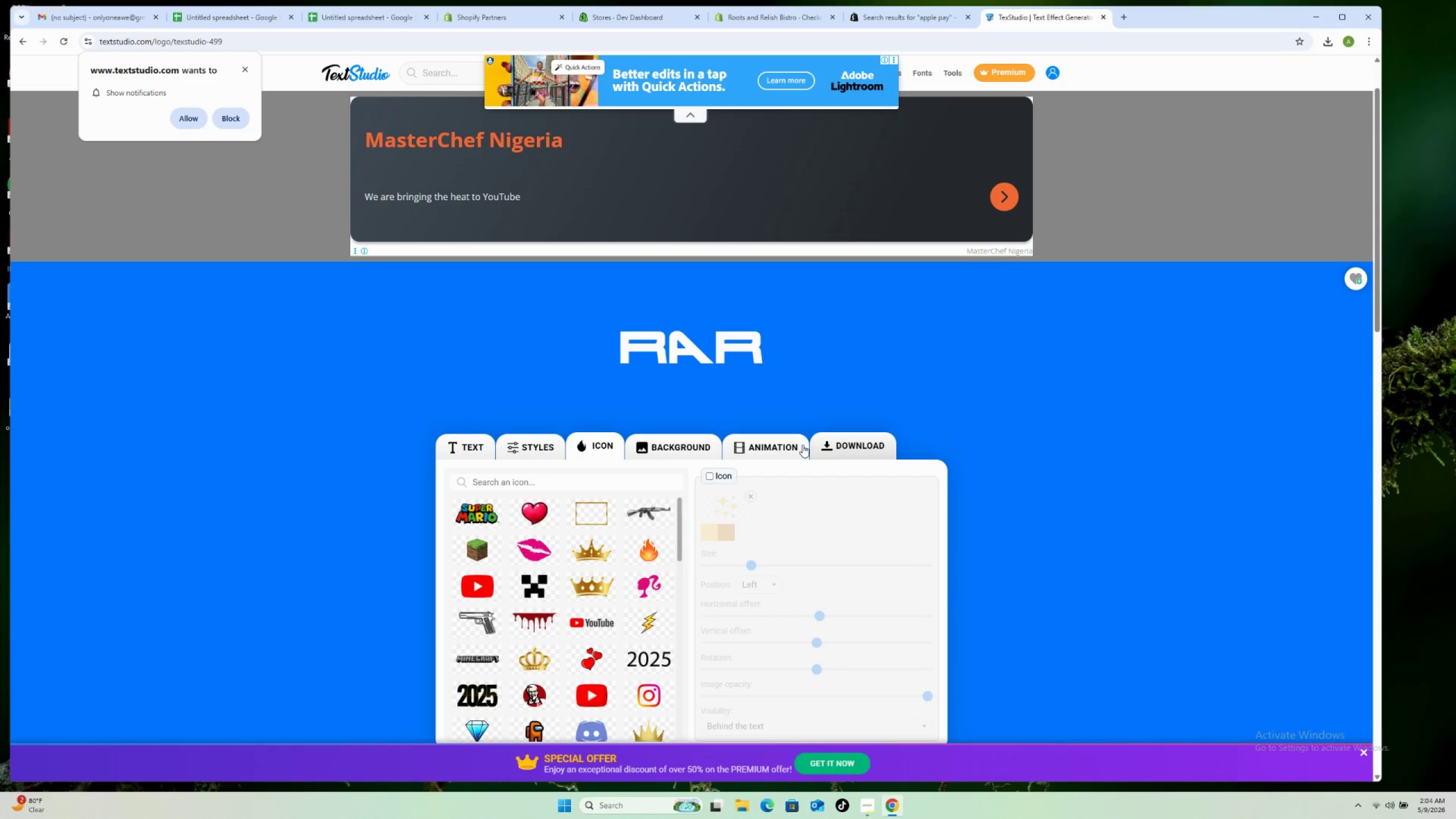 
left_click([780, 448])
 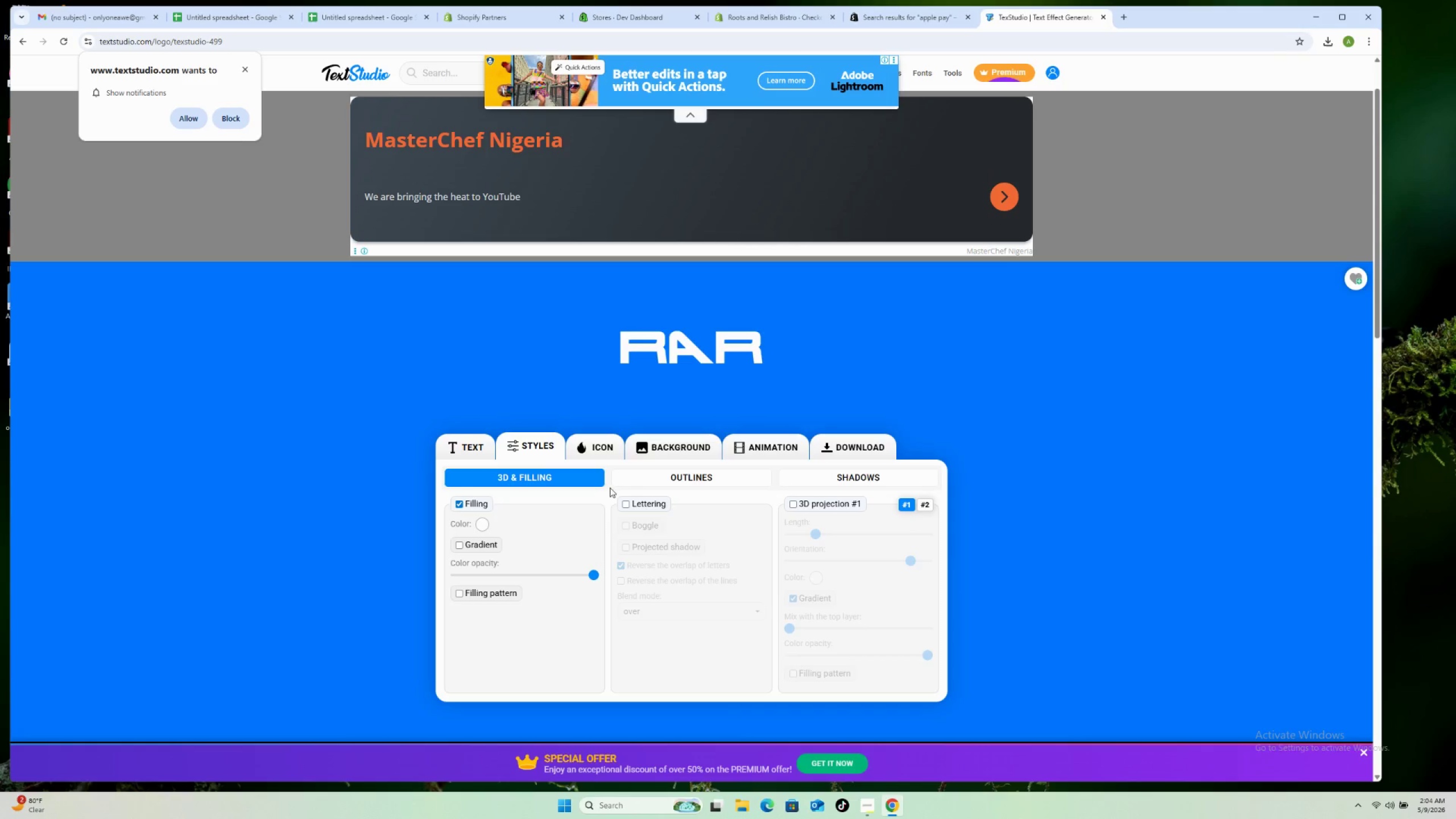 
left_click([690, 478])
 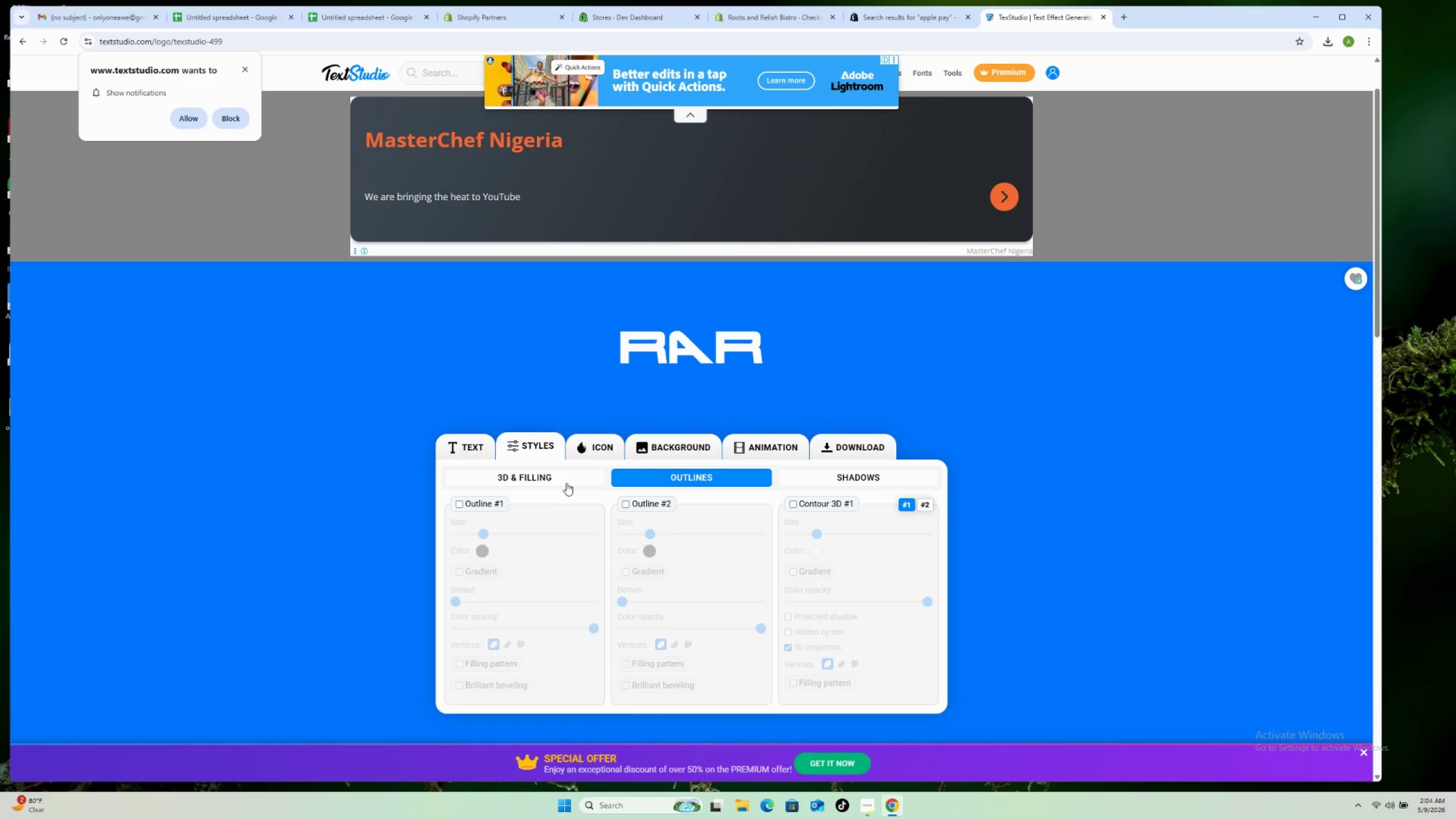 
left_click([553, 482])
 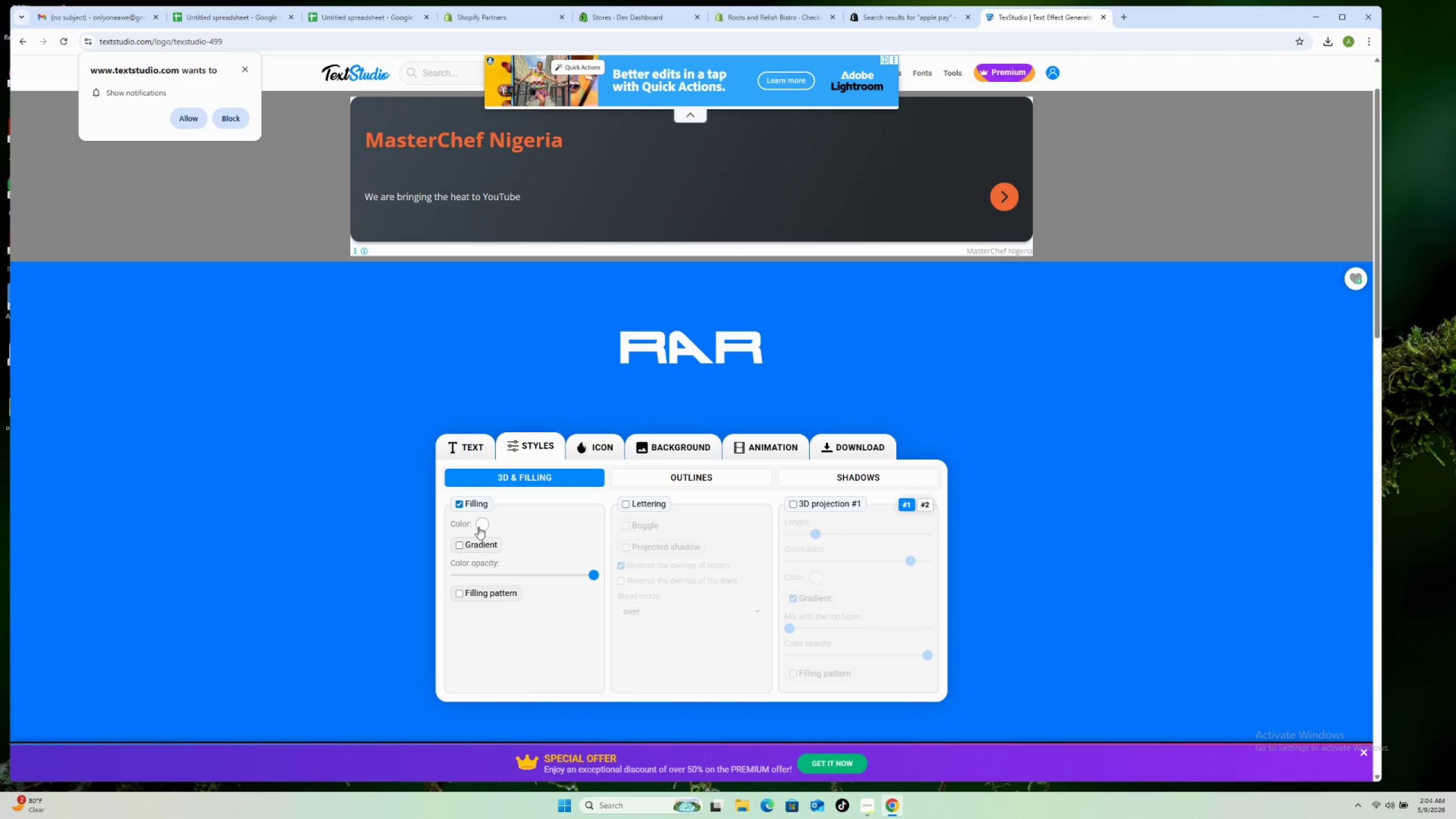 
left_click([478, 522])
 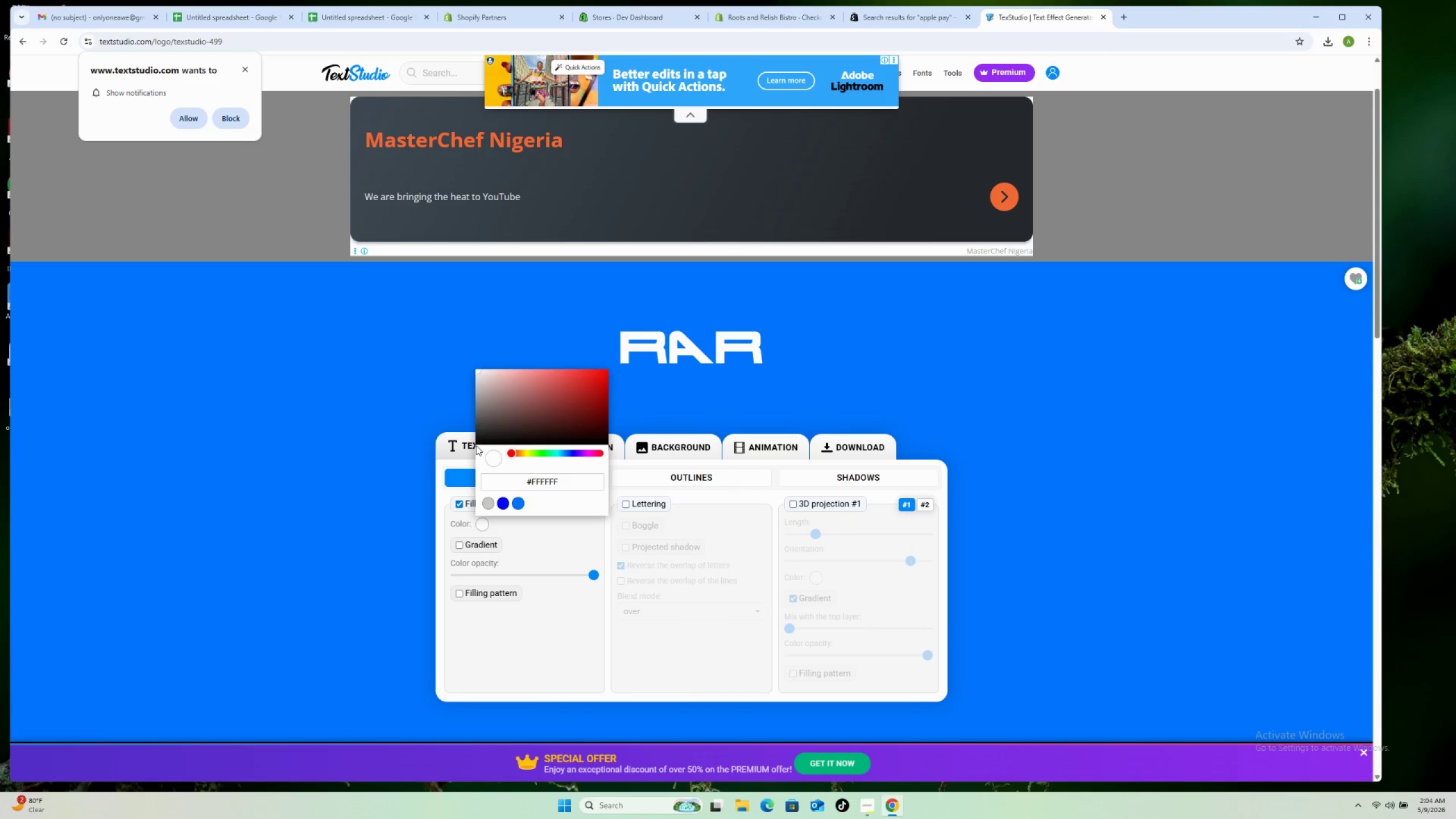 
left_click_drag(start_coordinate=[481, 433], to_coordinate=[463, 461])
 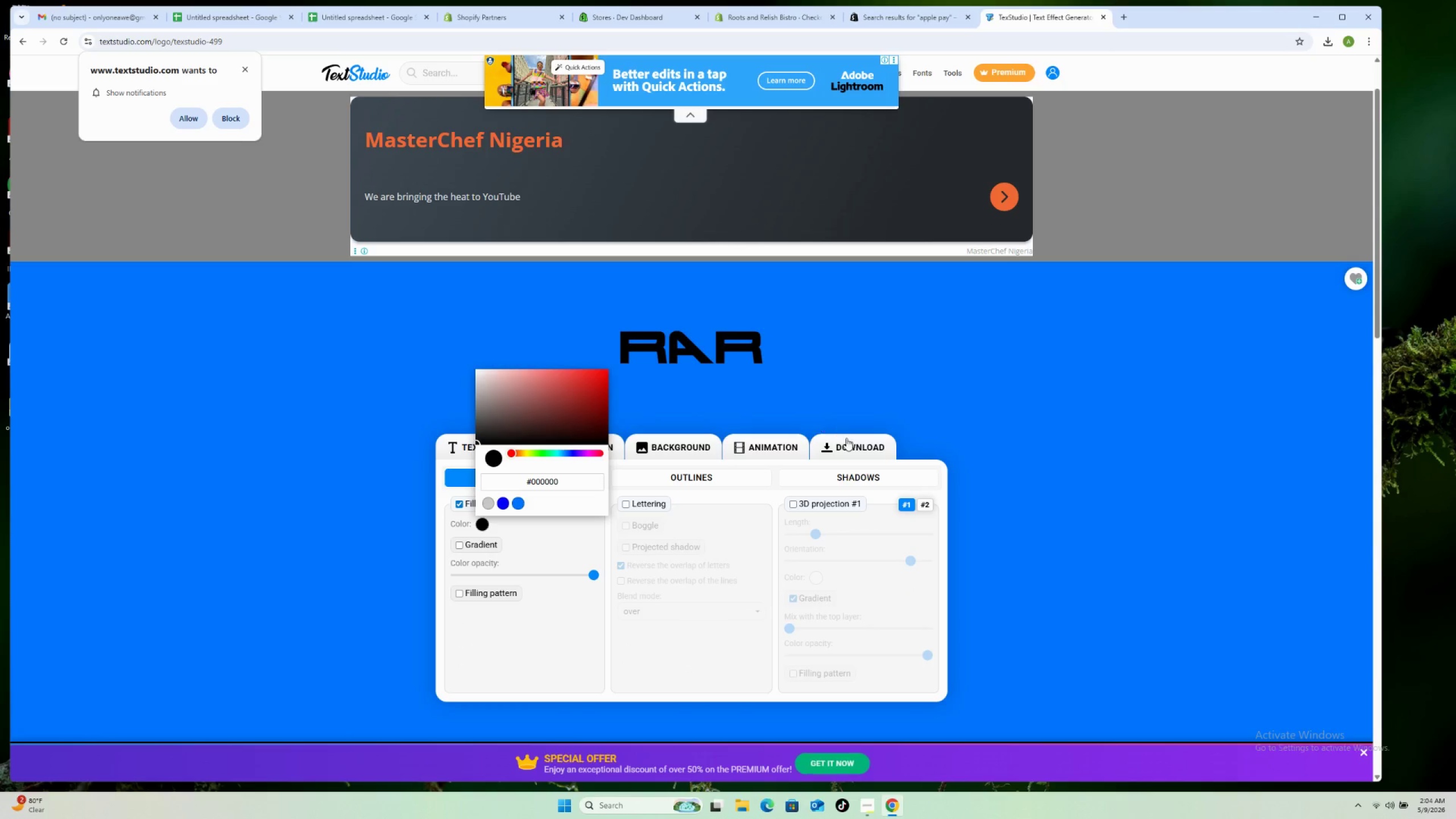 
left_click([845, 440])
 